 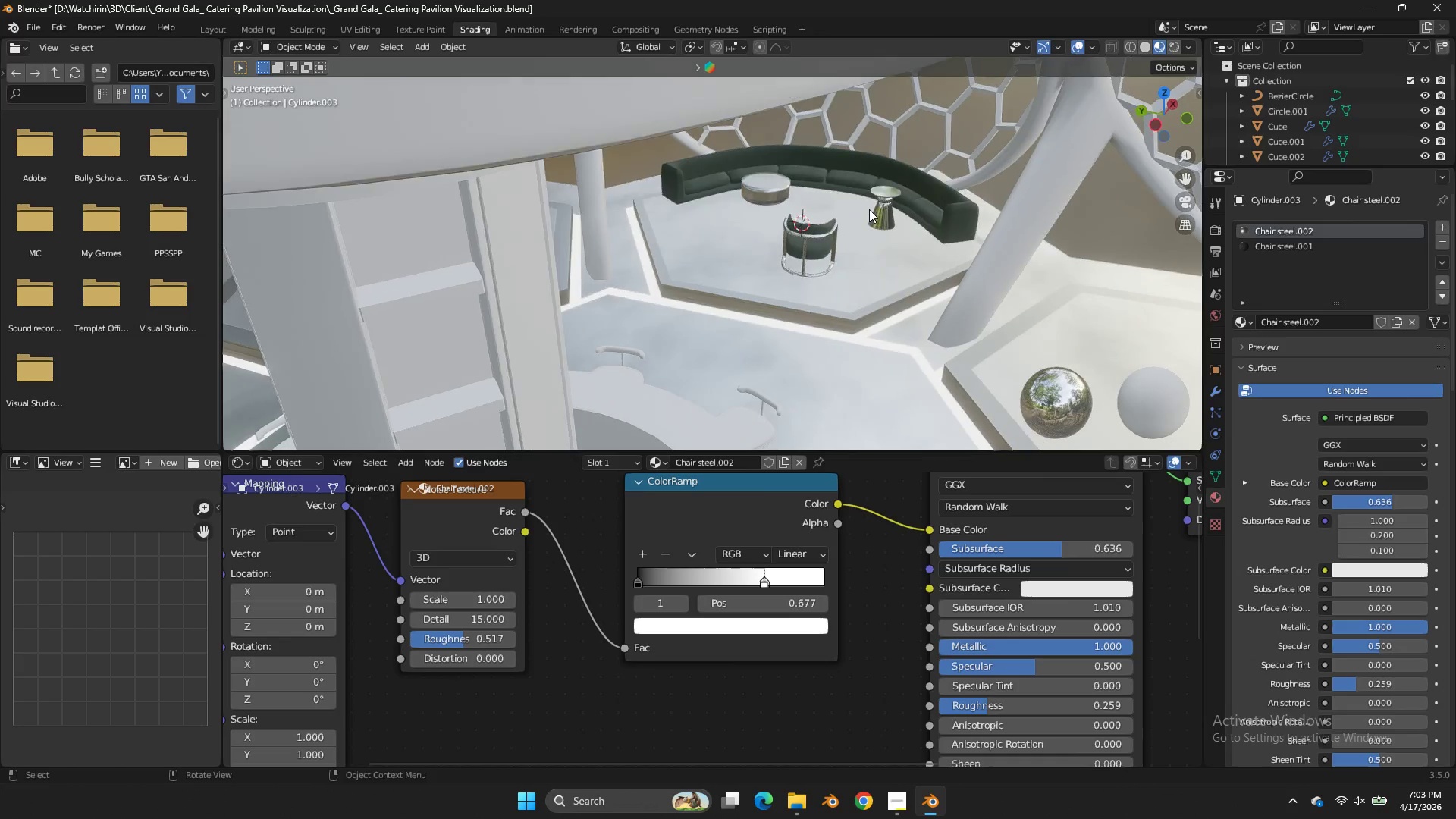 
scroll: coordinate [868, 209], scroll_direction: down, amount: 7.0
 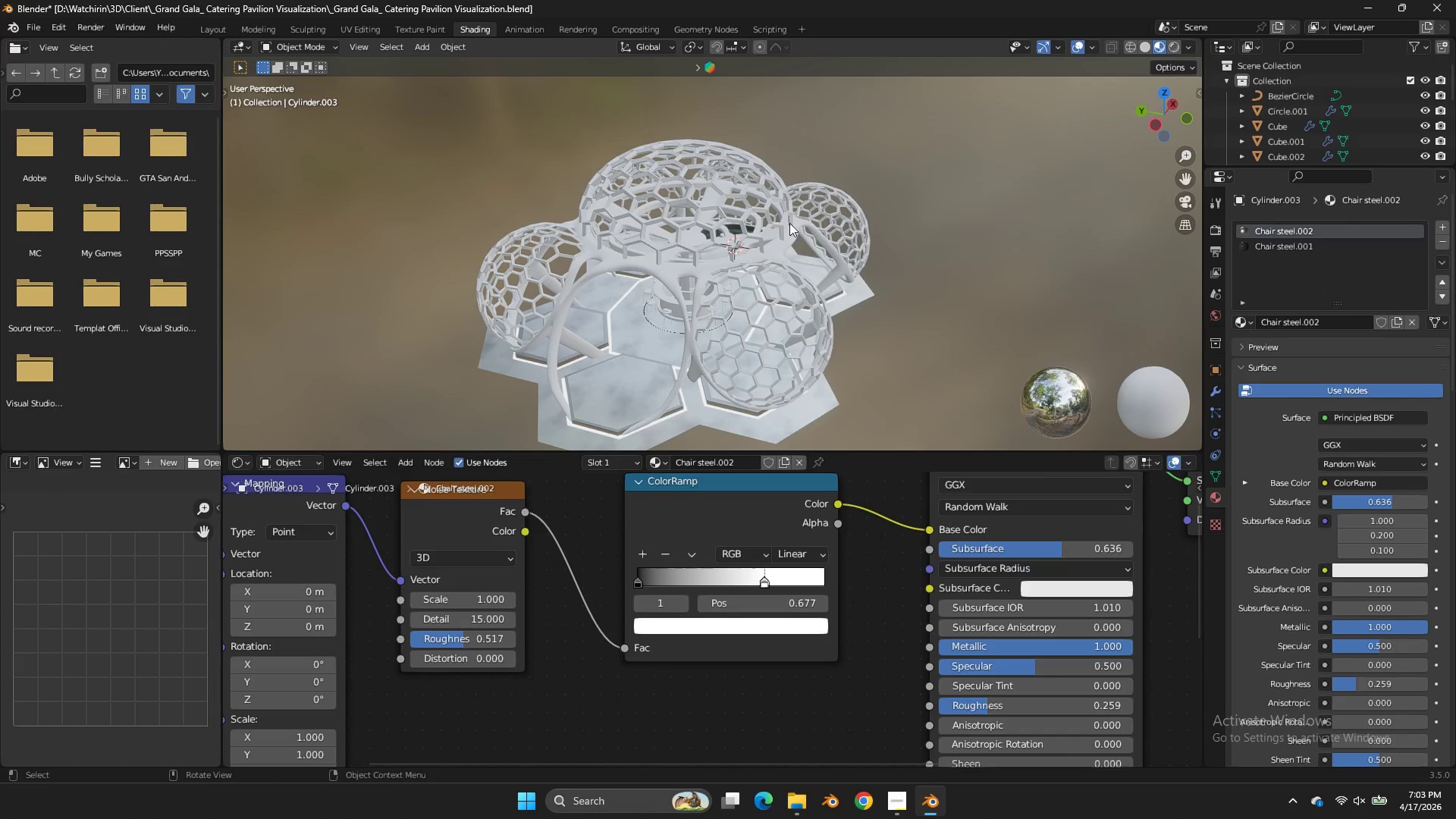 
left_click([789, 223])
 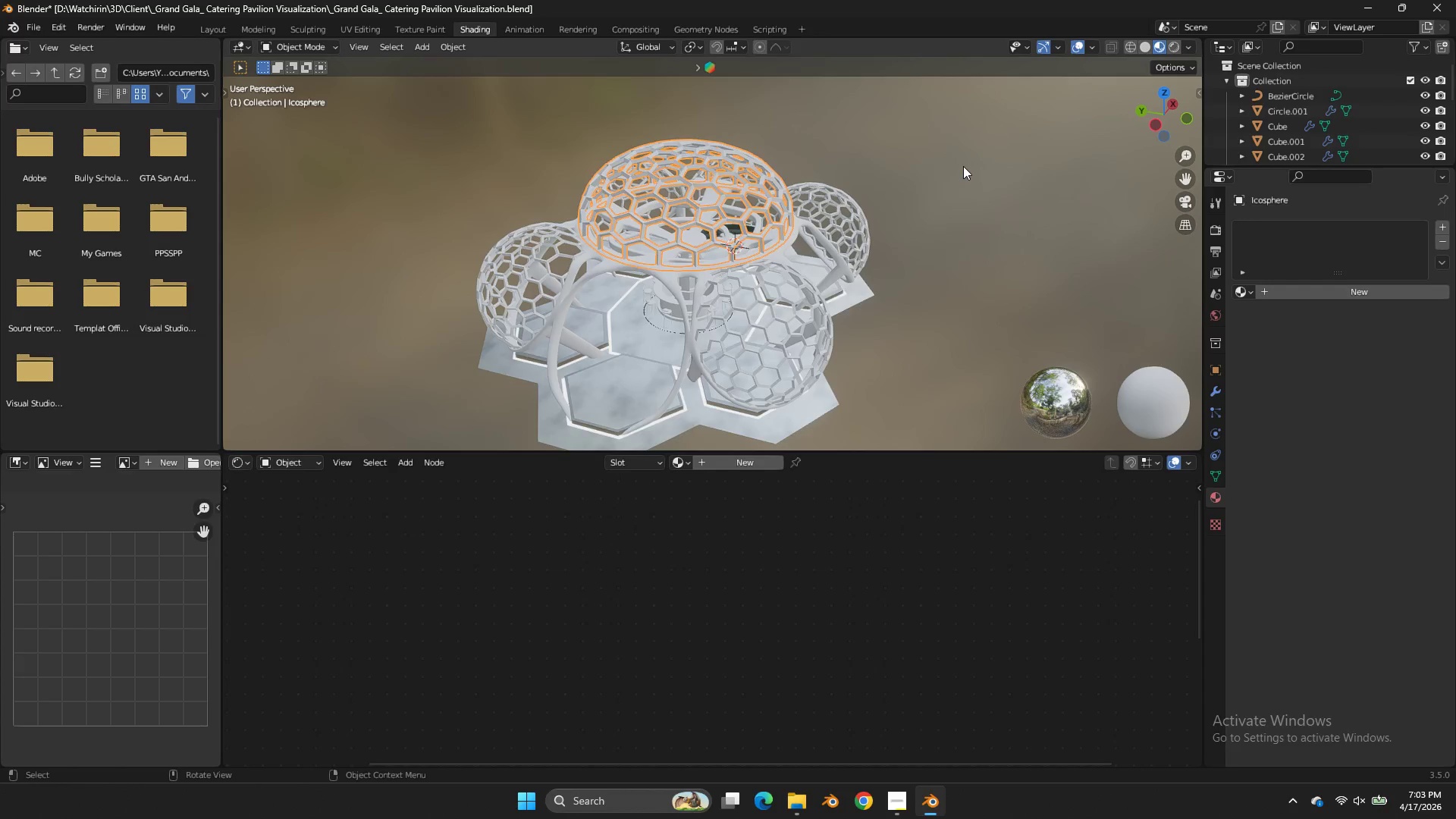 
scroll: coordinate [963, 166], scroll_direction: up, amount: 3.0
 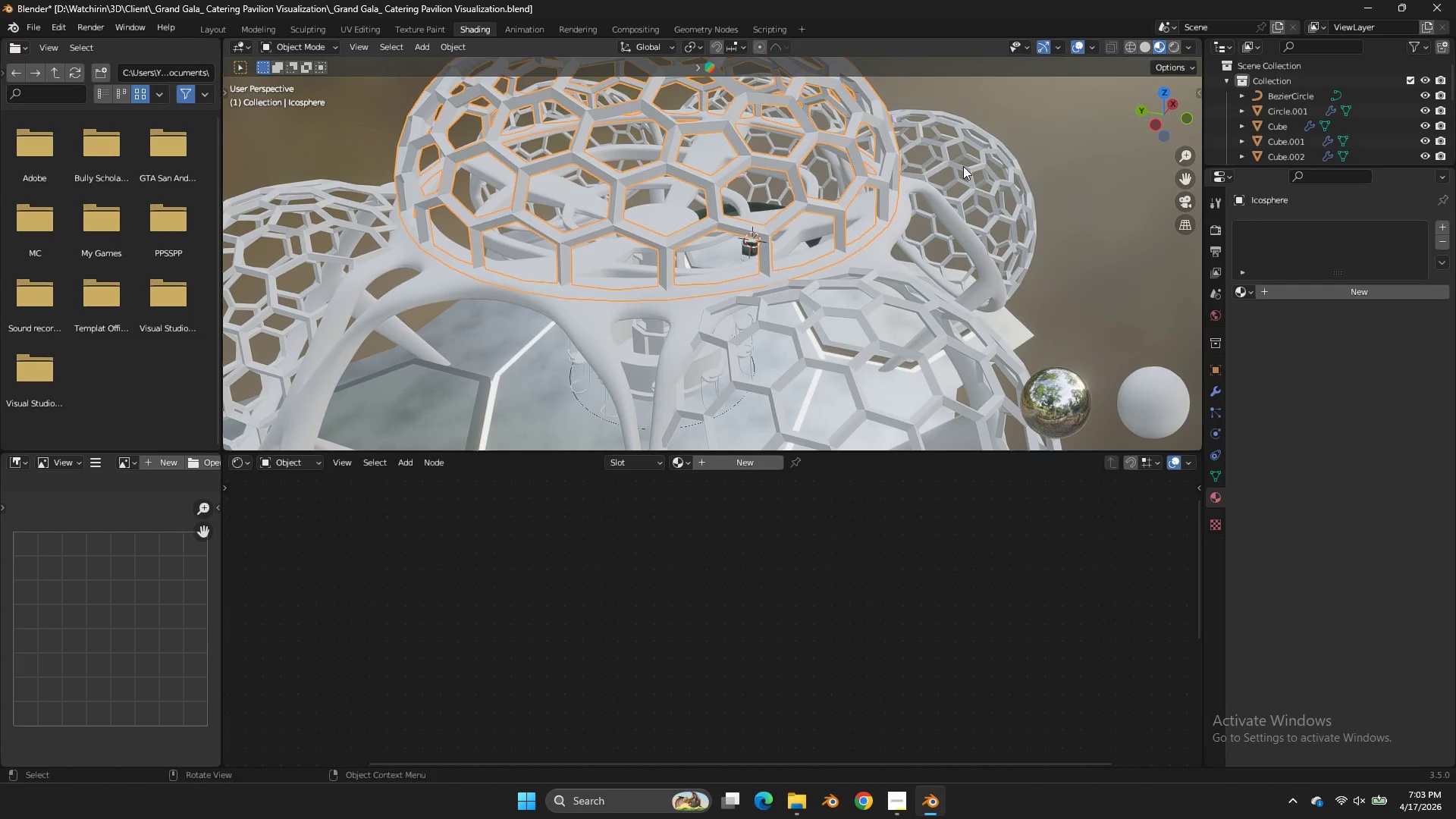 
key(Control+S)
 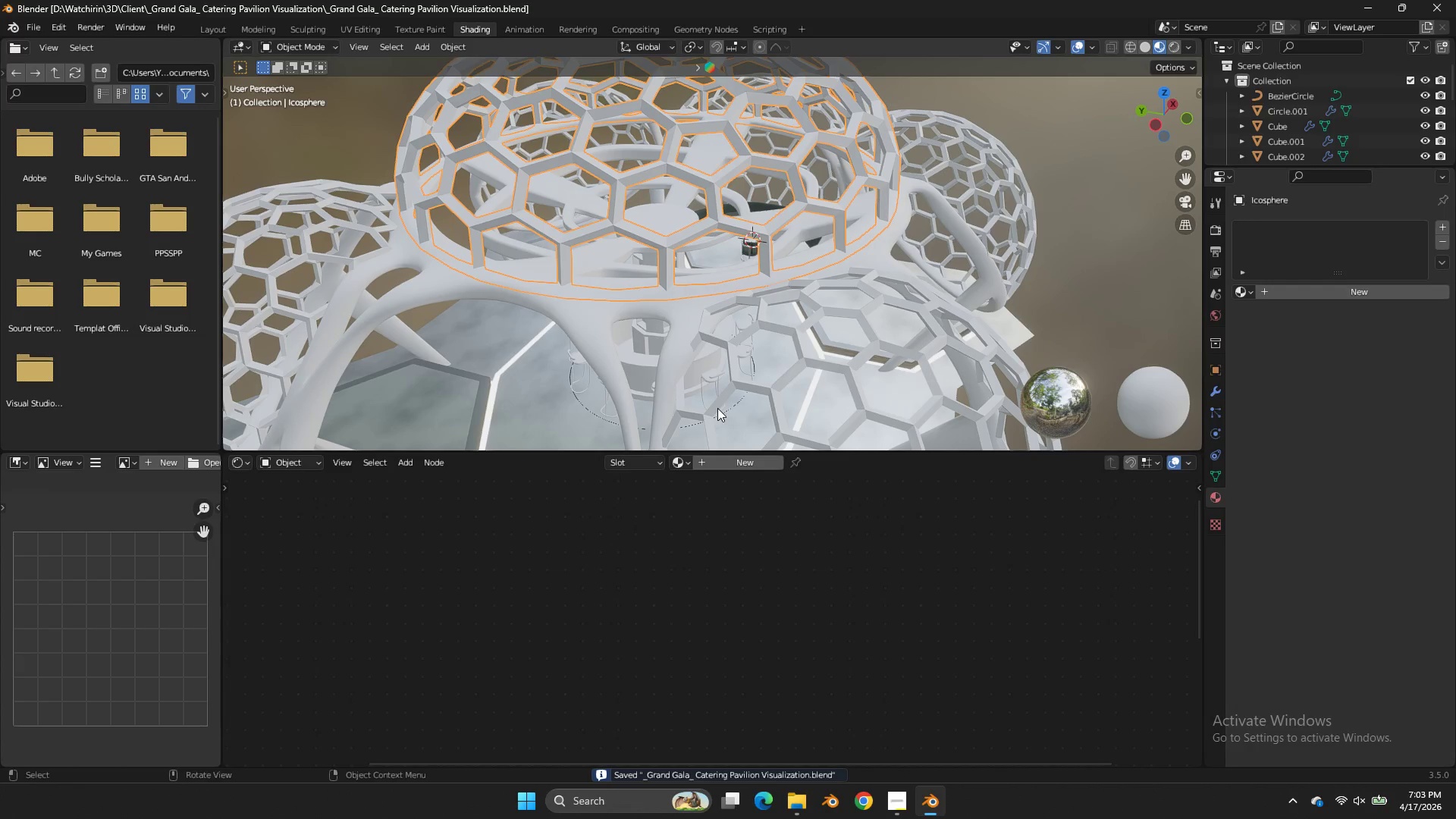 
left_click([676, 460])
 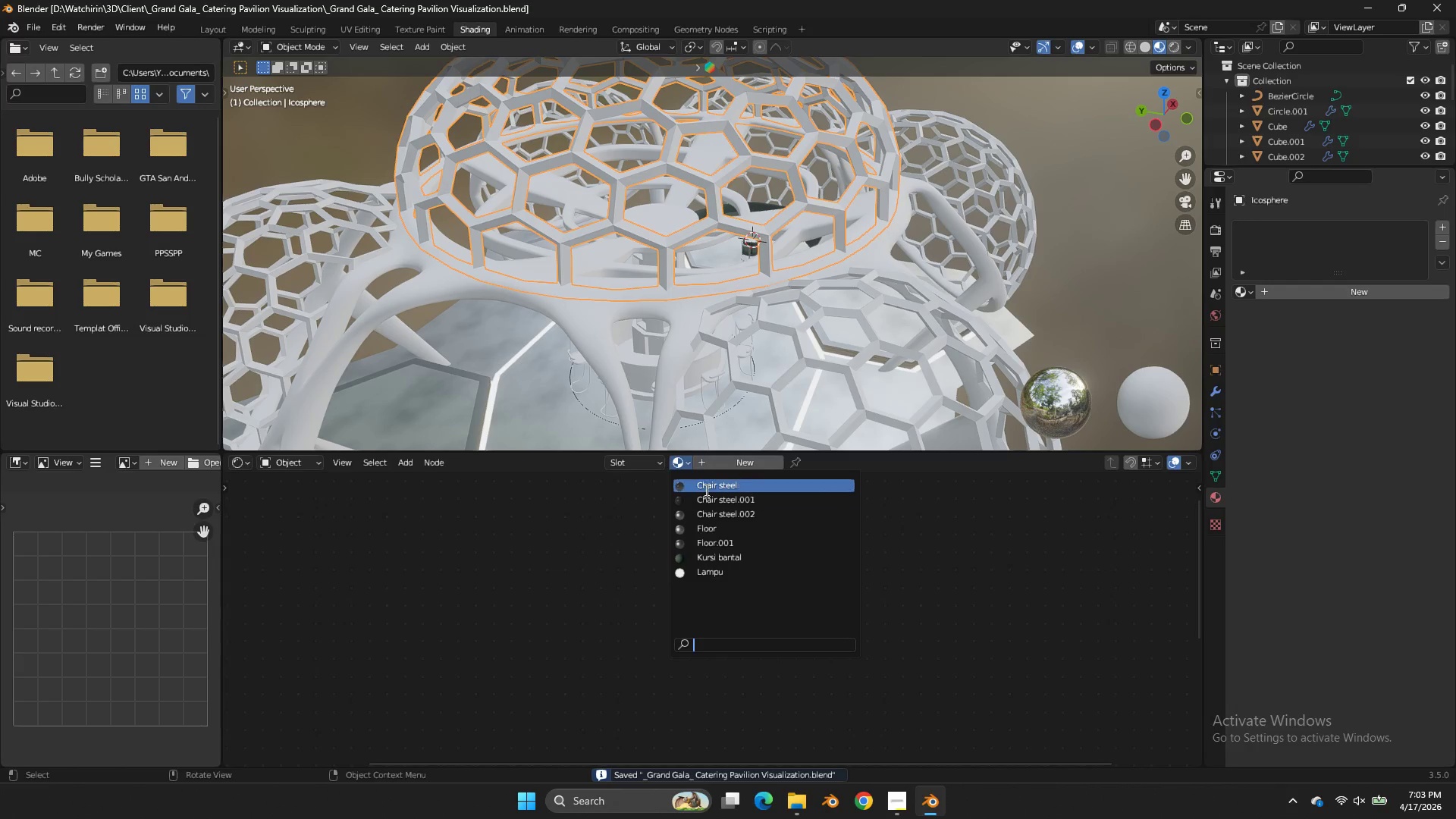 
left_click([705, 490])
 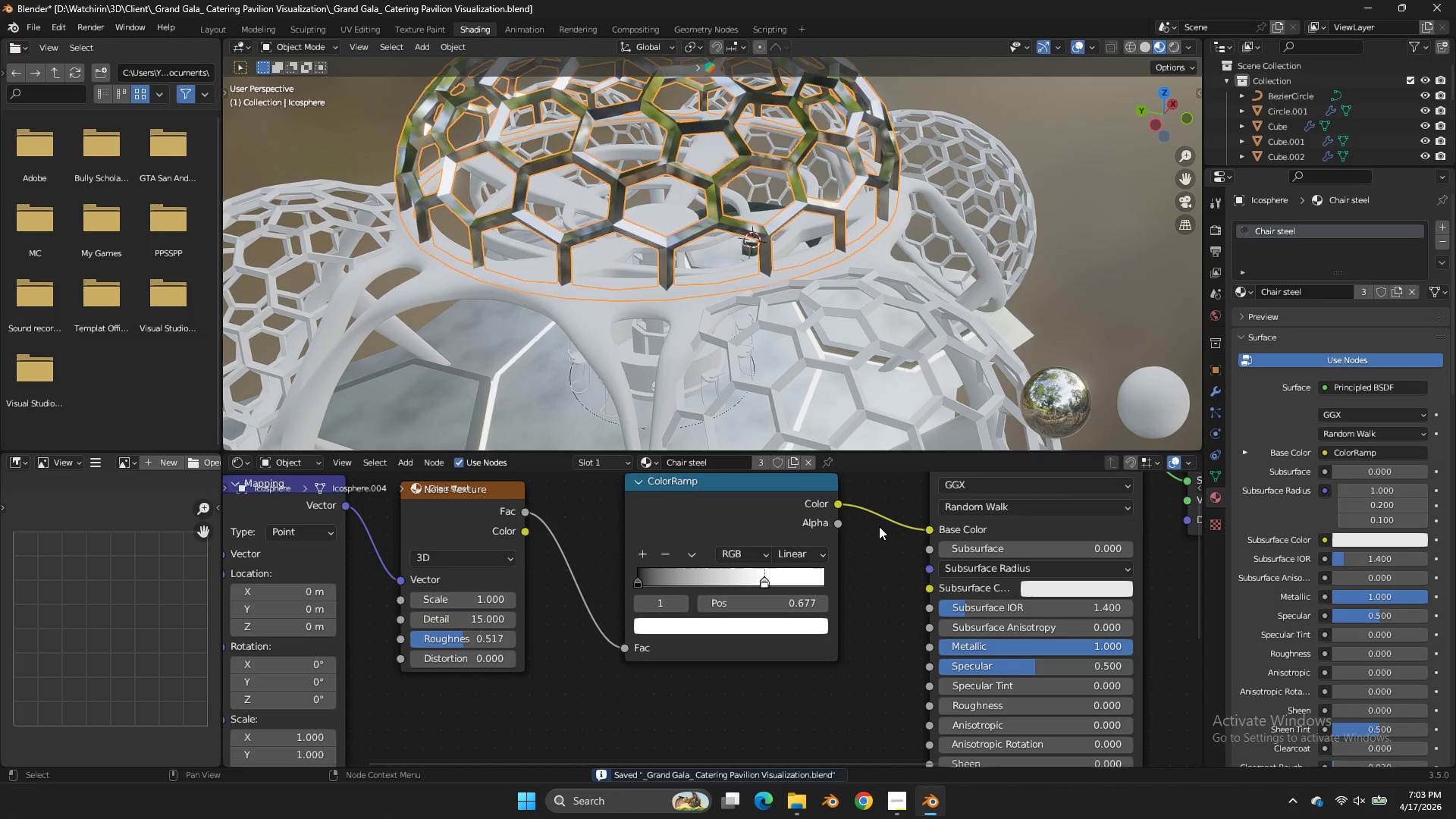 
scroll: coordinate [877, 526], scroll_direction: down, amount: 2.0
 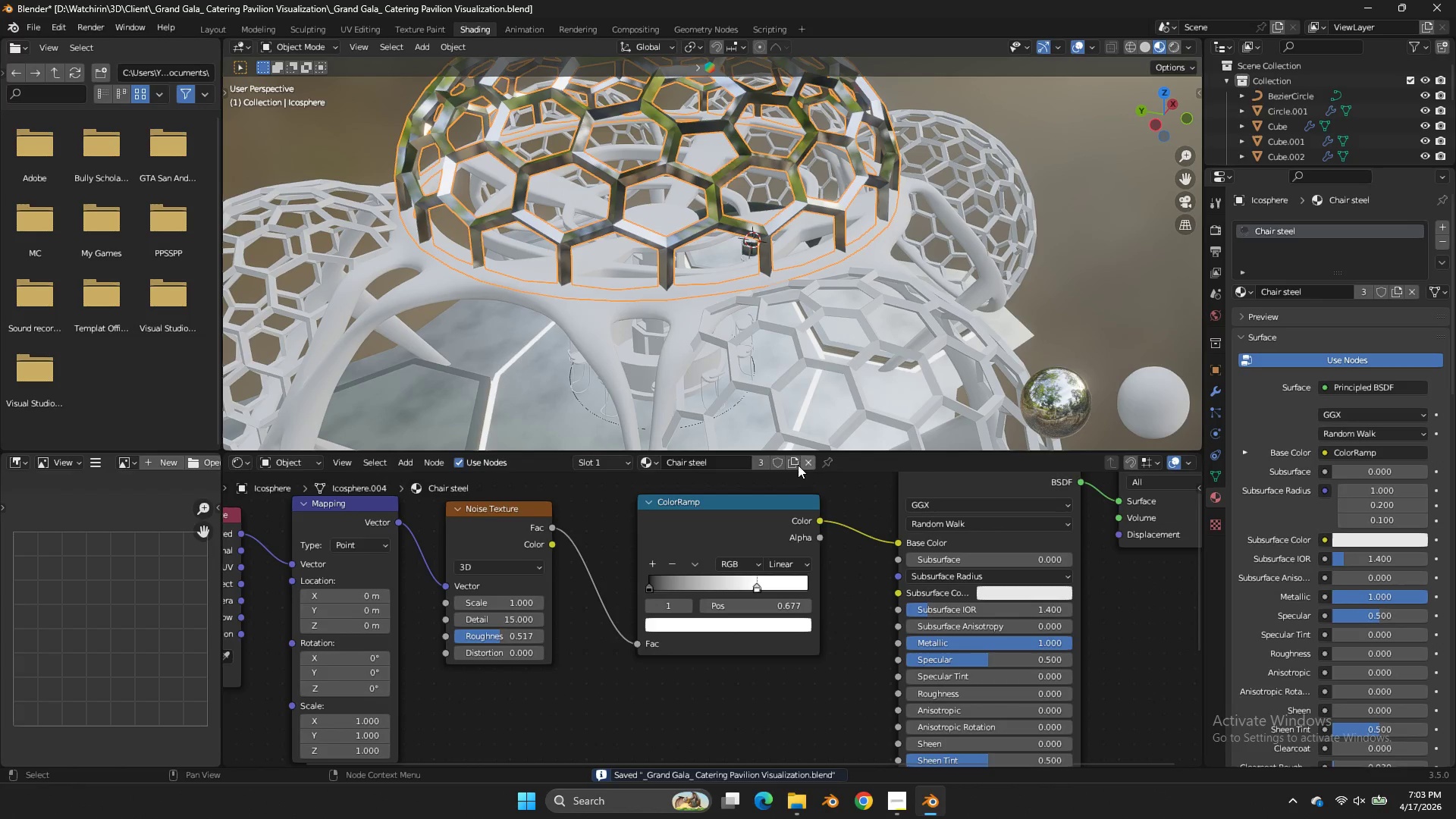 
left_click([792, 461])
 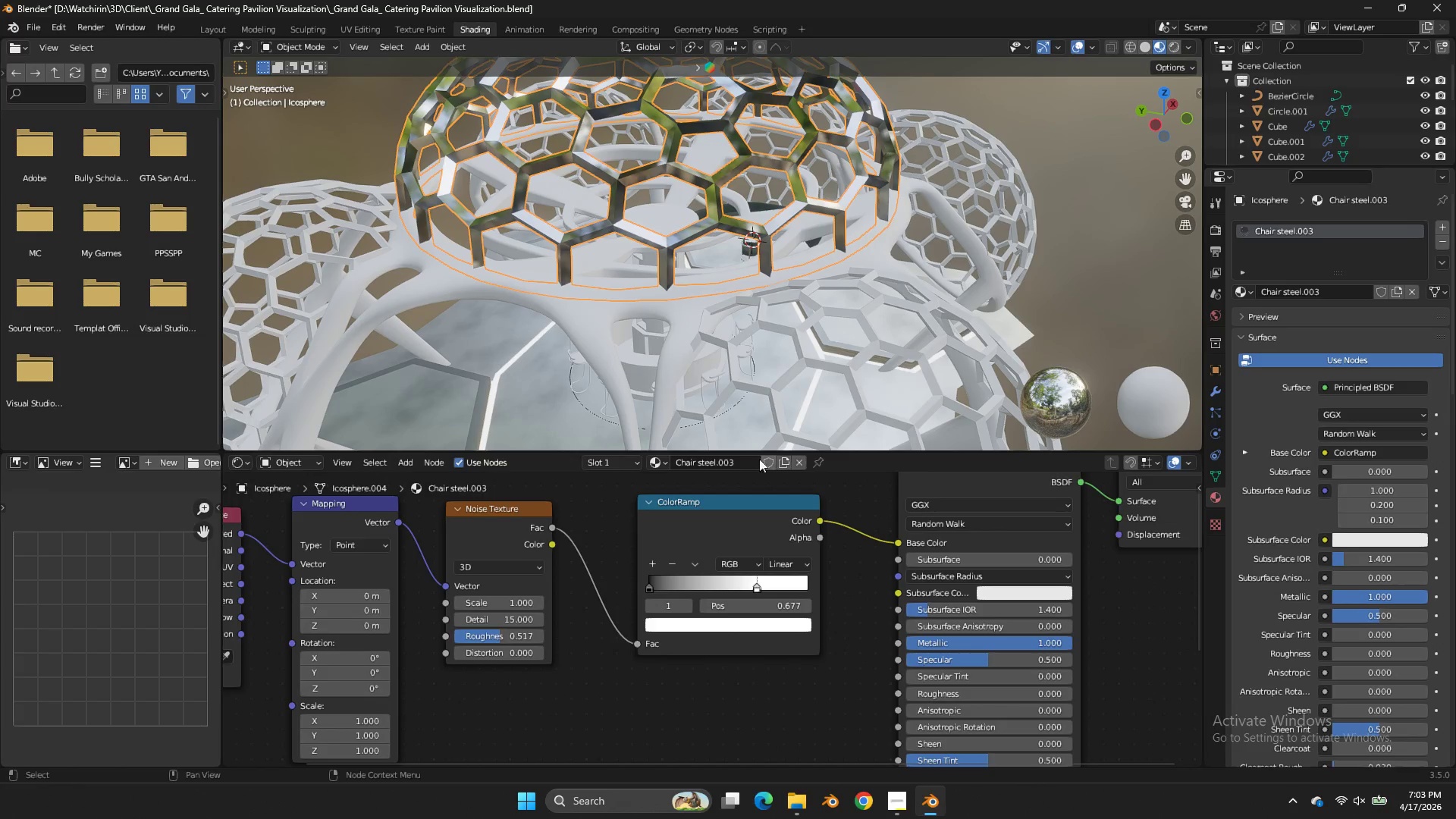 
left_click([695, 457])
 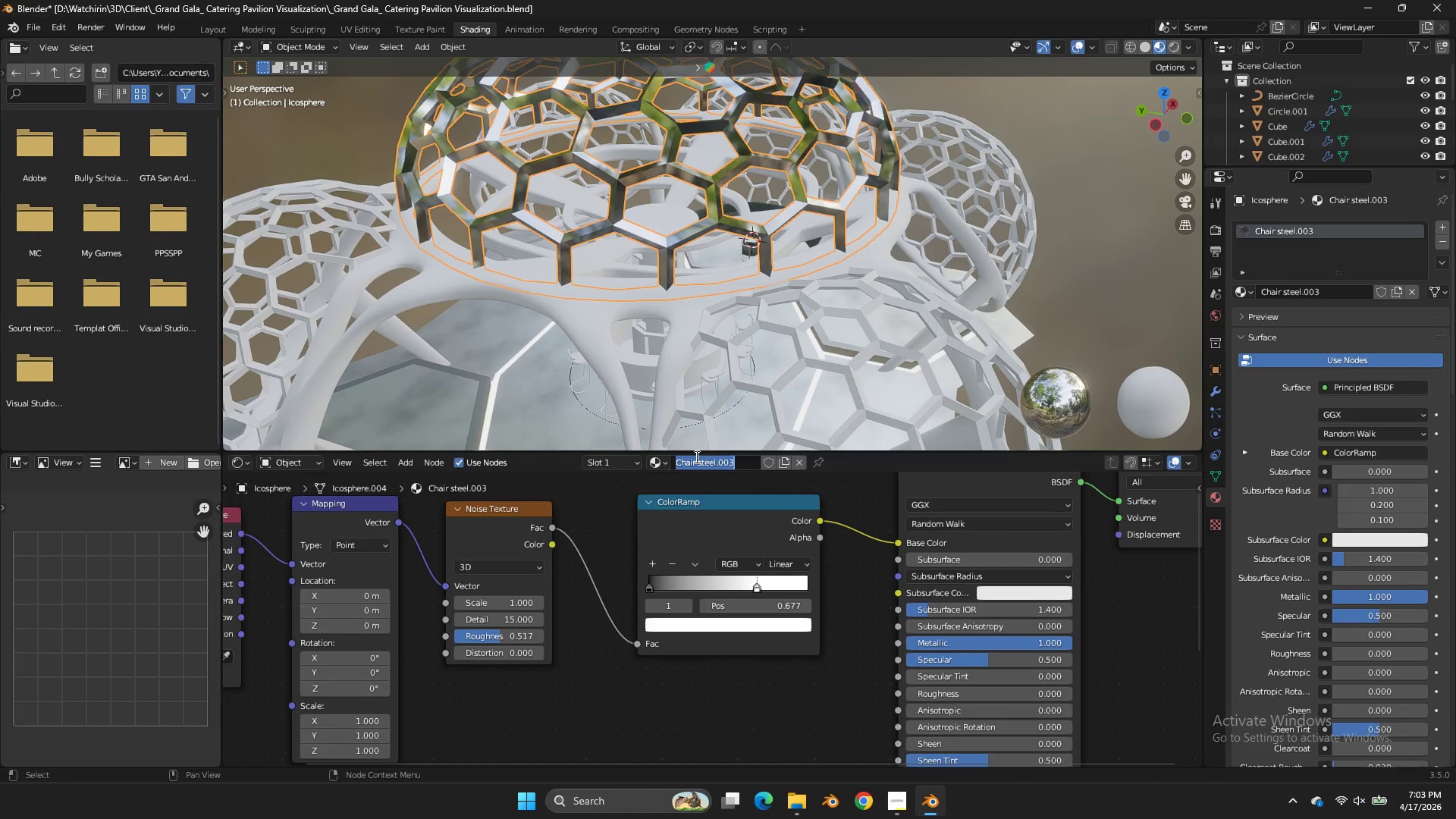 
type(Hx)
key(Backspace)
type(exav)
key(Backspace)
type(goa)
key(Backspace)
type(nal)
 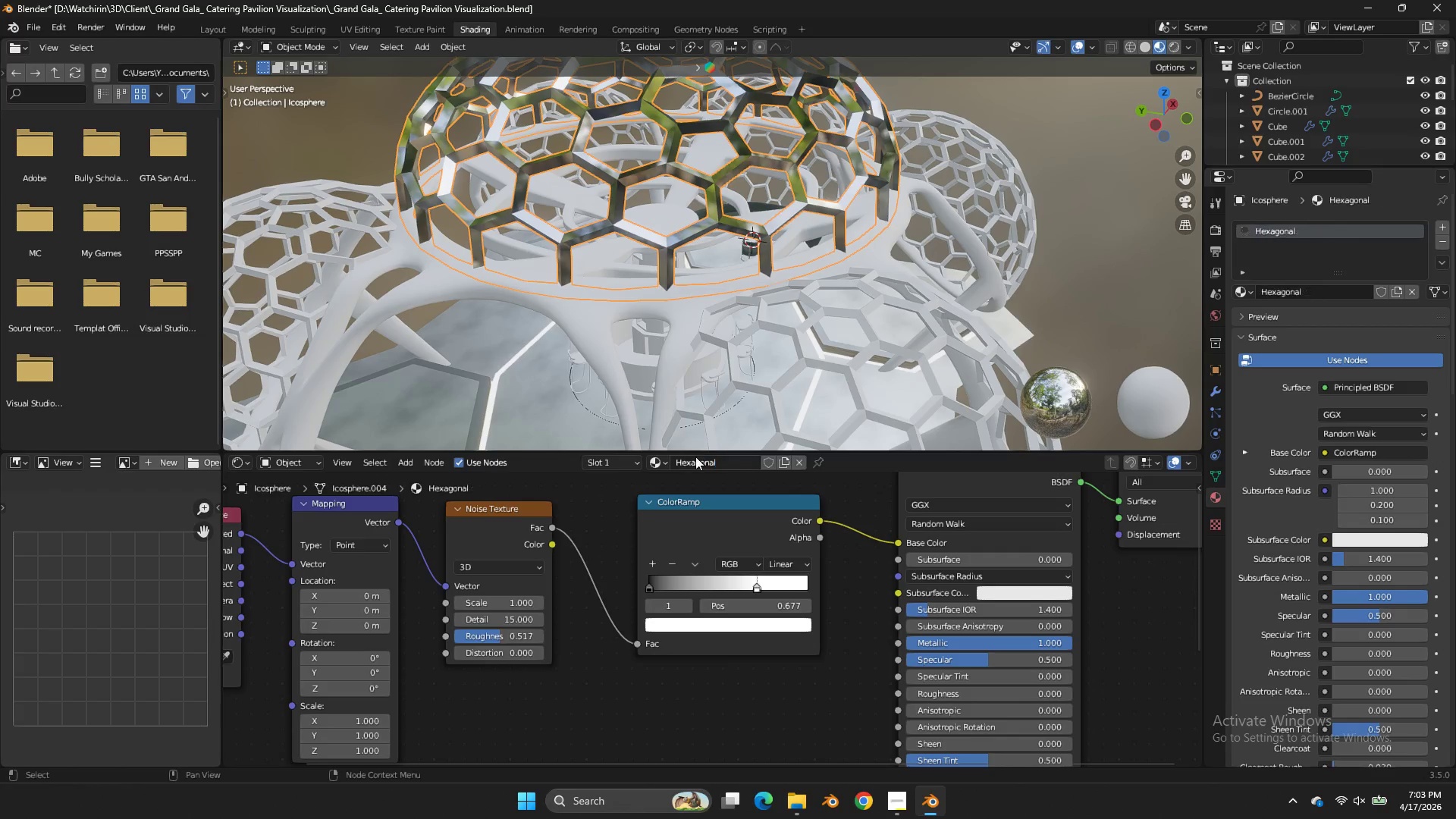 
key(Enter)
 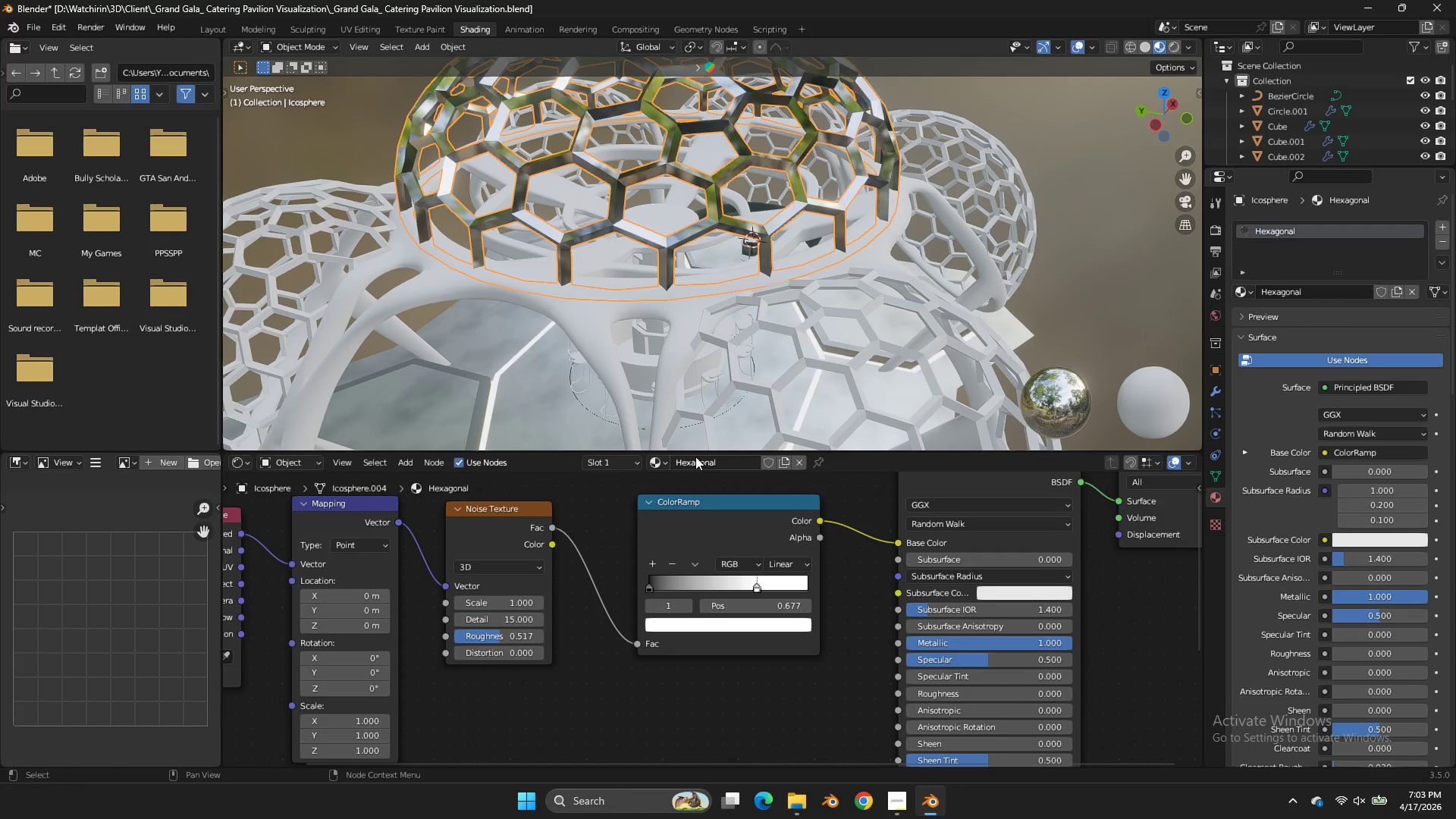 
key(Control+ControlLeft)
 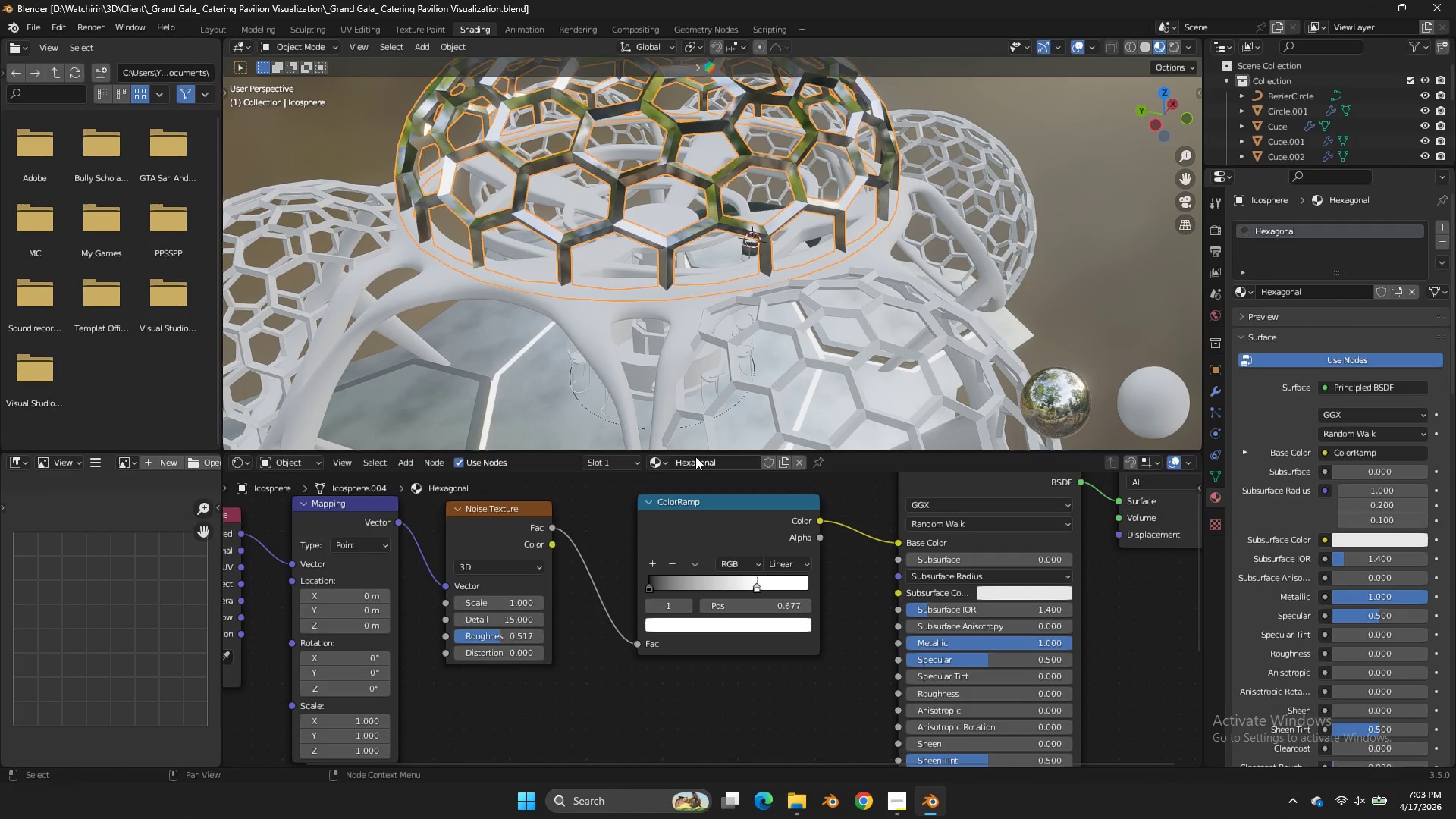 
key(Control+S)
 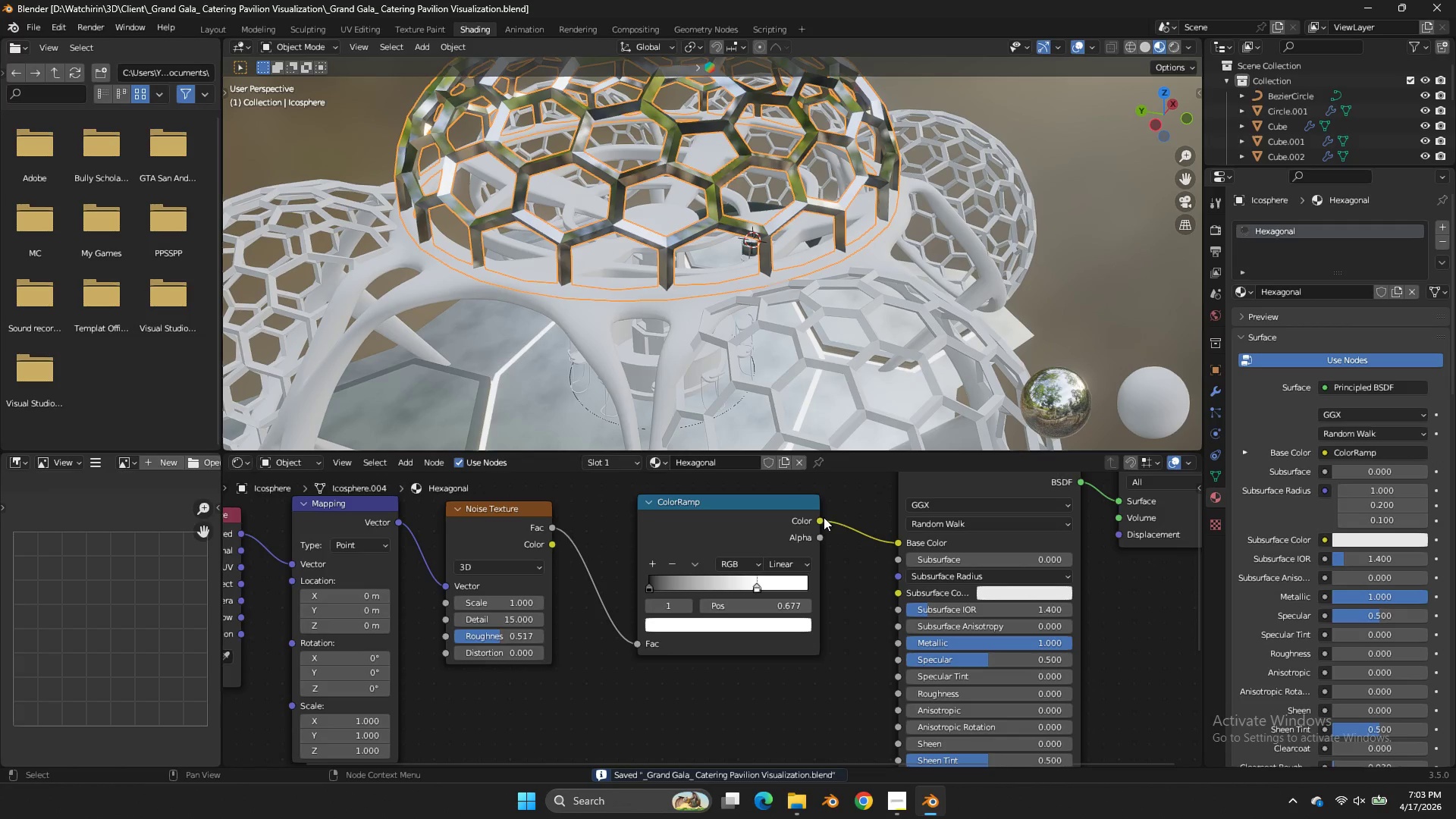 
left_click_drag(start_coordinate=[931, 639], to_coordinate=[664, 455])
 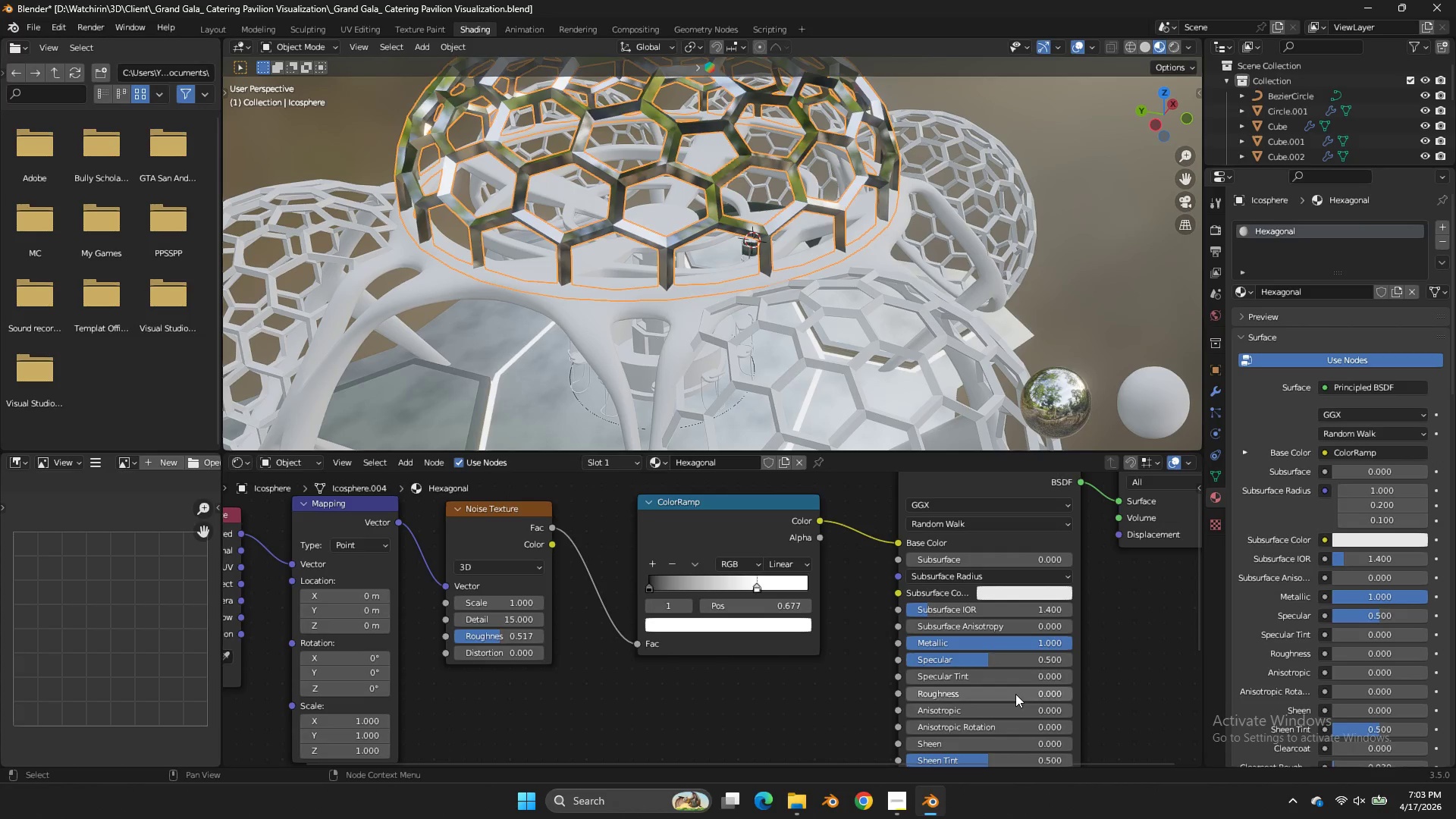 
left_click_drag(start_coordinate=[1015, 694], to_coordinate=[799, 315])
 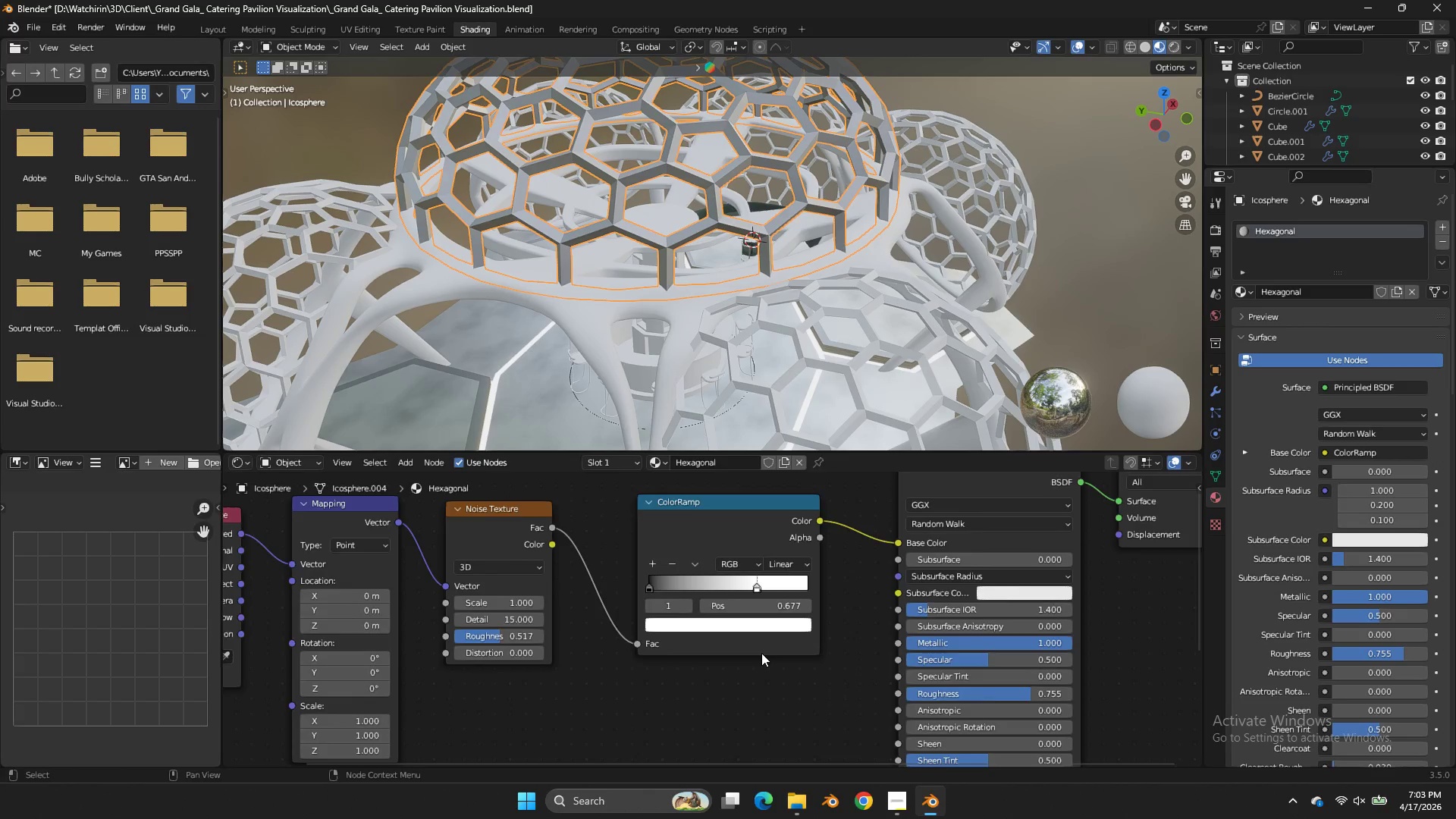 
scroll: coordinate [761, 653], scroll_direction: up, amount: 3.0
 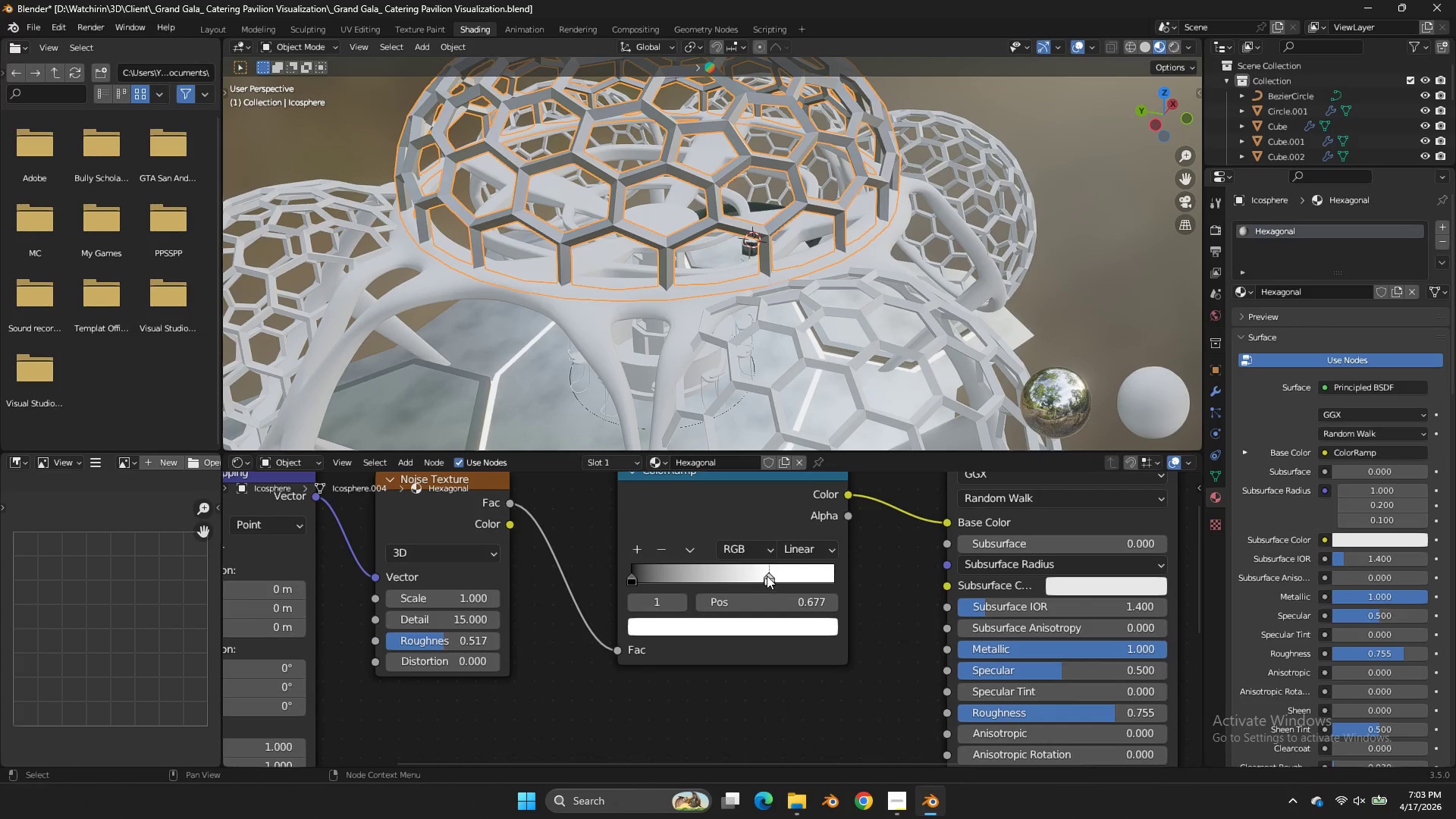 
left_click_drag(start_coordinate=[766, 575], to_coordinate=[735, 566])
 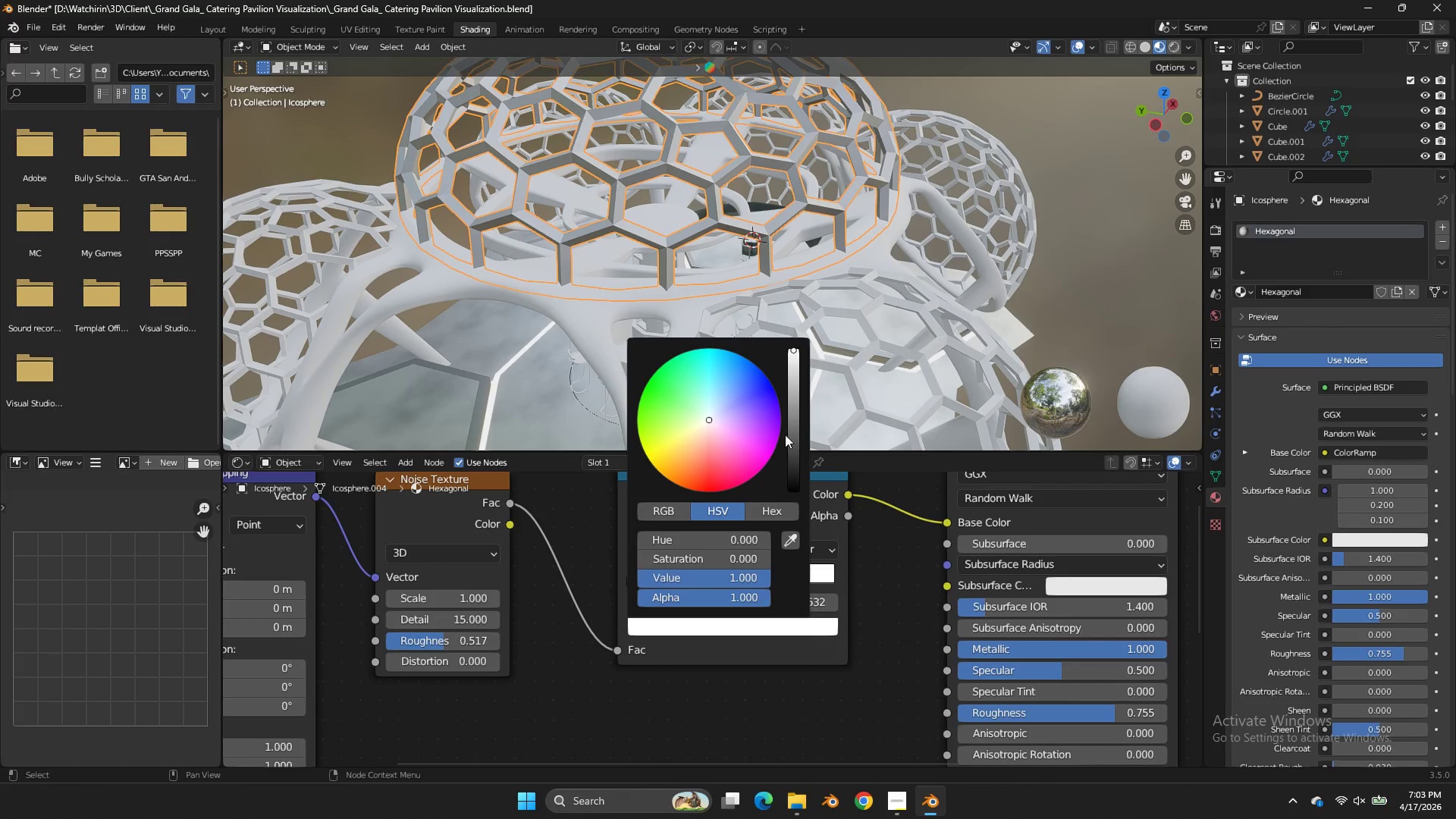 
left_click_drag(start_coordinate=[798, 411], to_coordinate=[808, 410])
 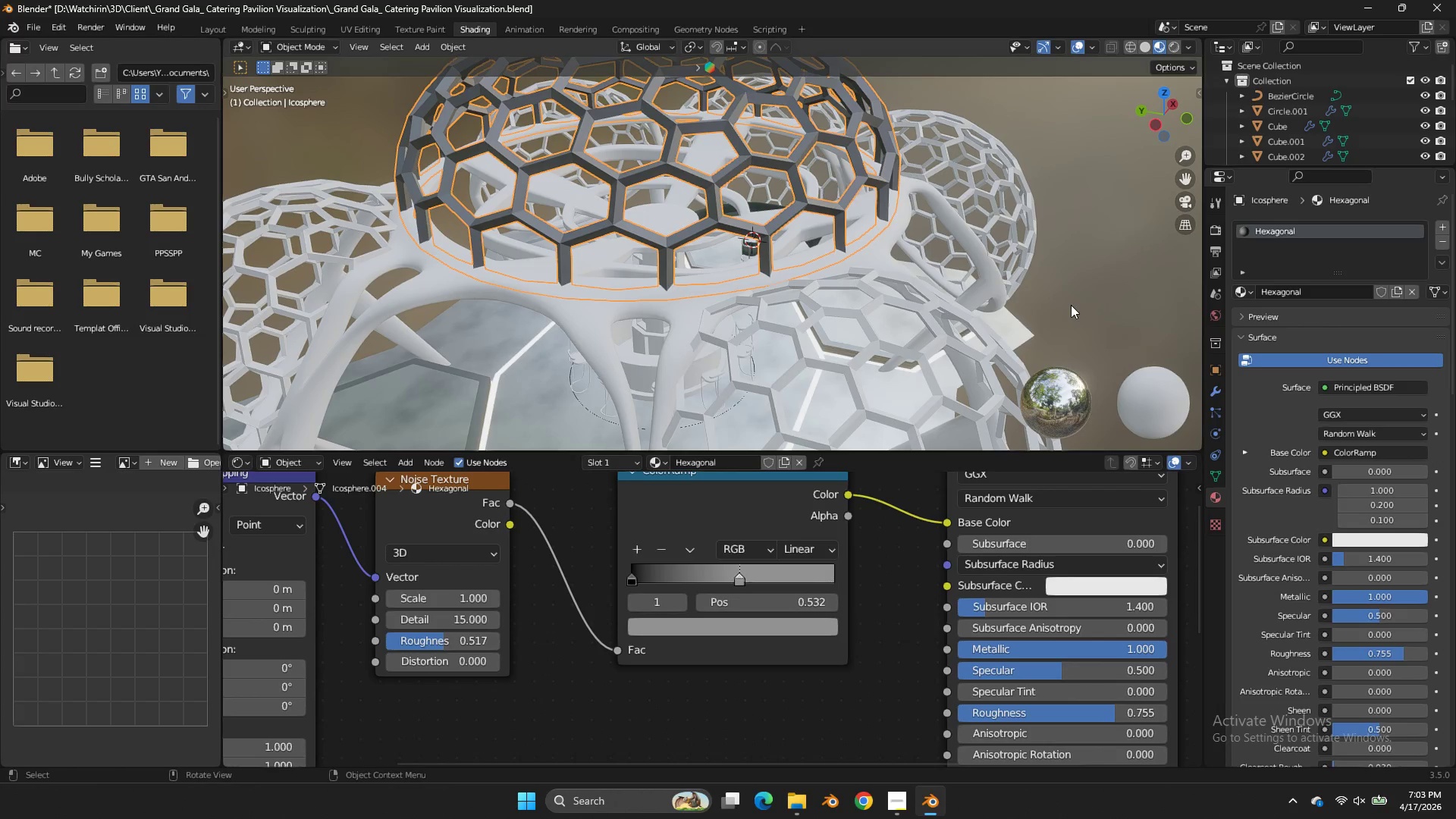 
left_click_drag(start_coordinate=[1071, 305], to_coordinate=[1076, 300])
 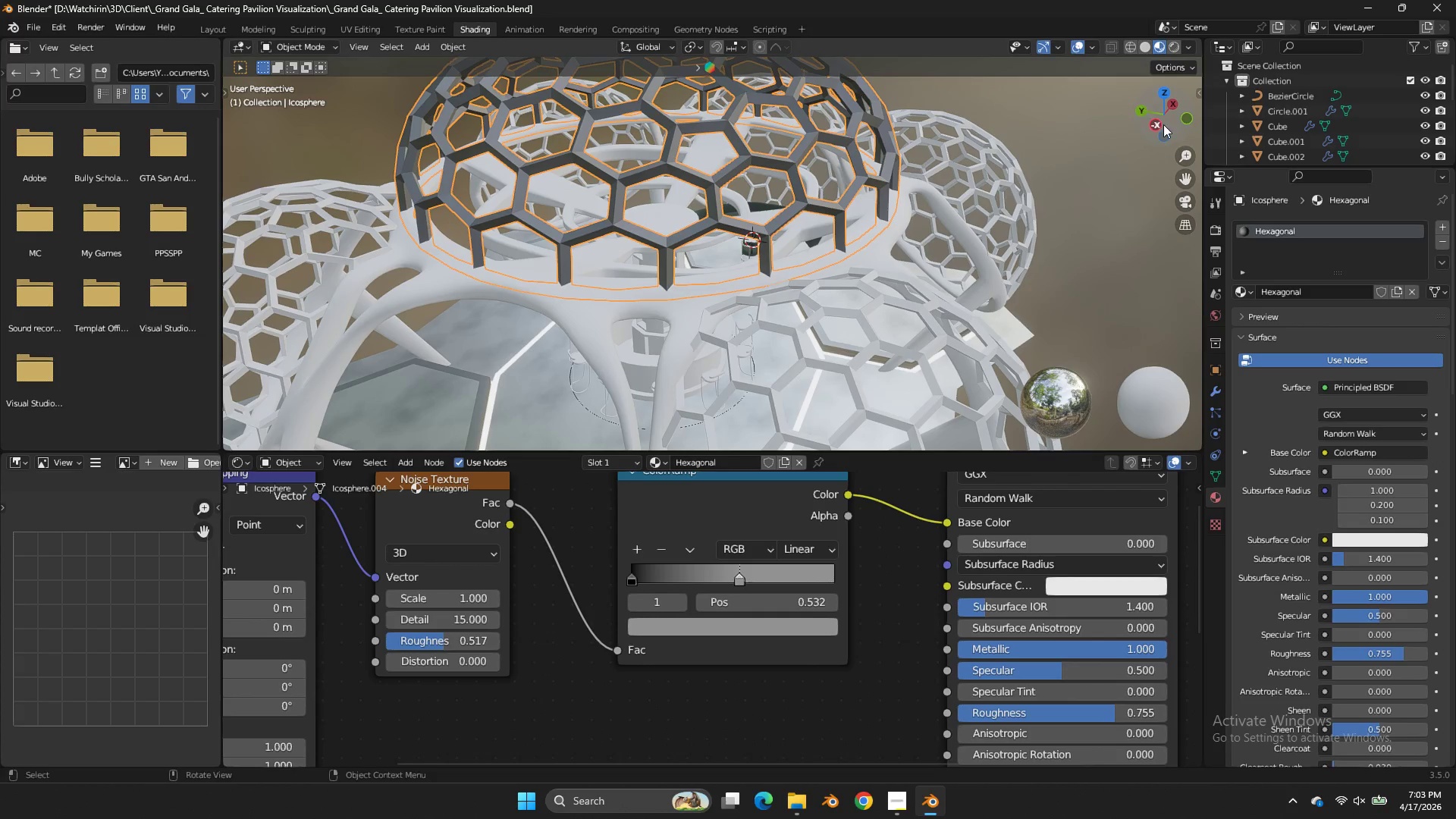 
left_click_drag(start_coordinate=[1165, 125], to_coordinate=[1039, 139])
 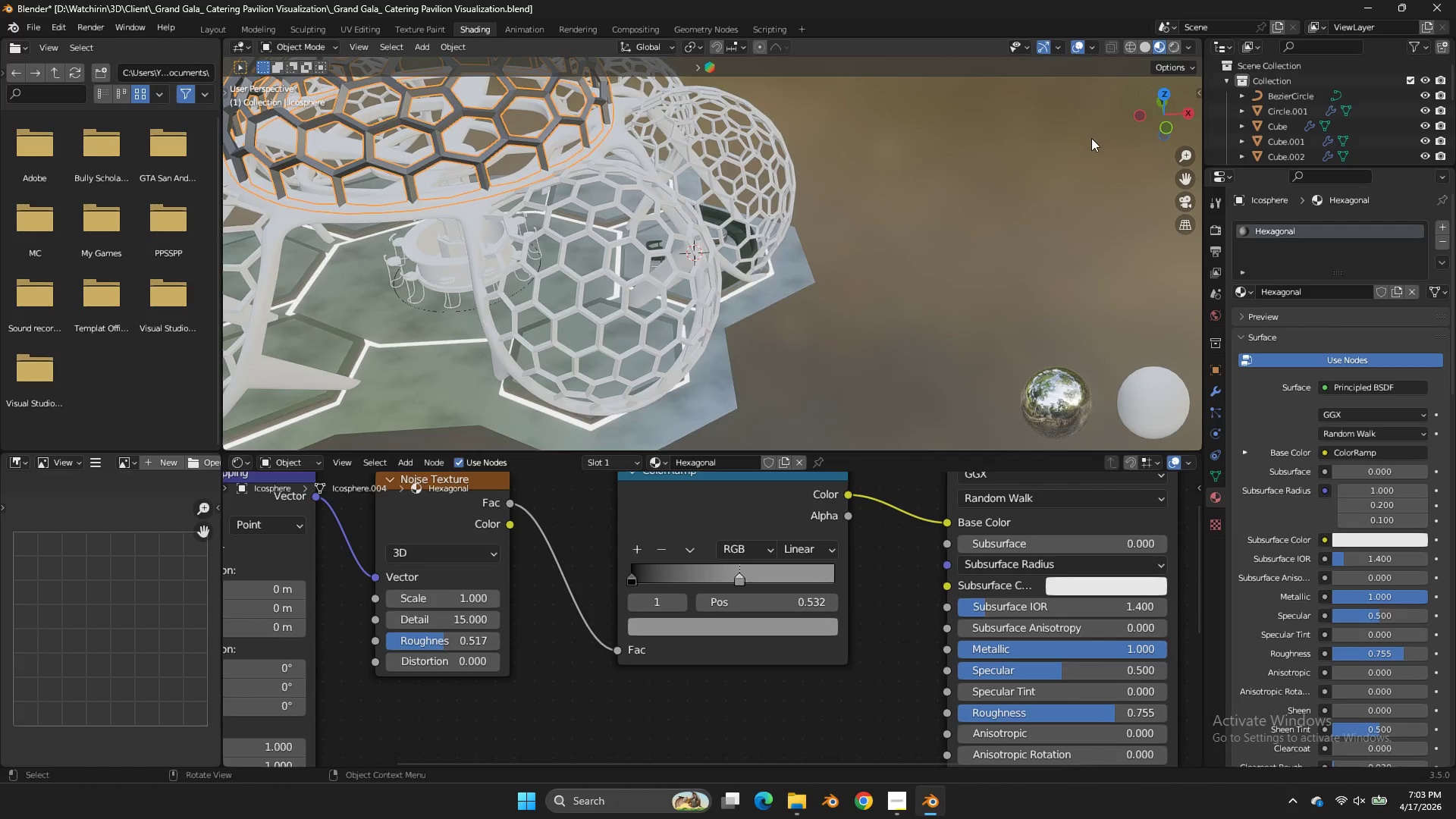 
left_click([1091, 138])
 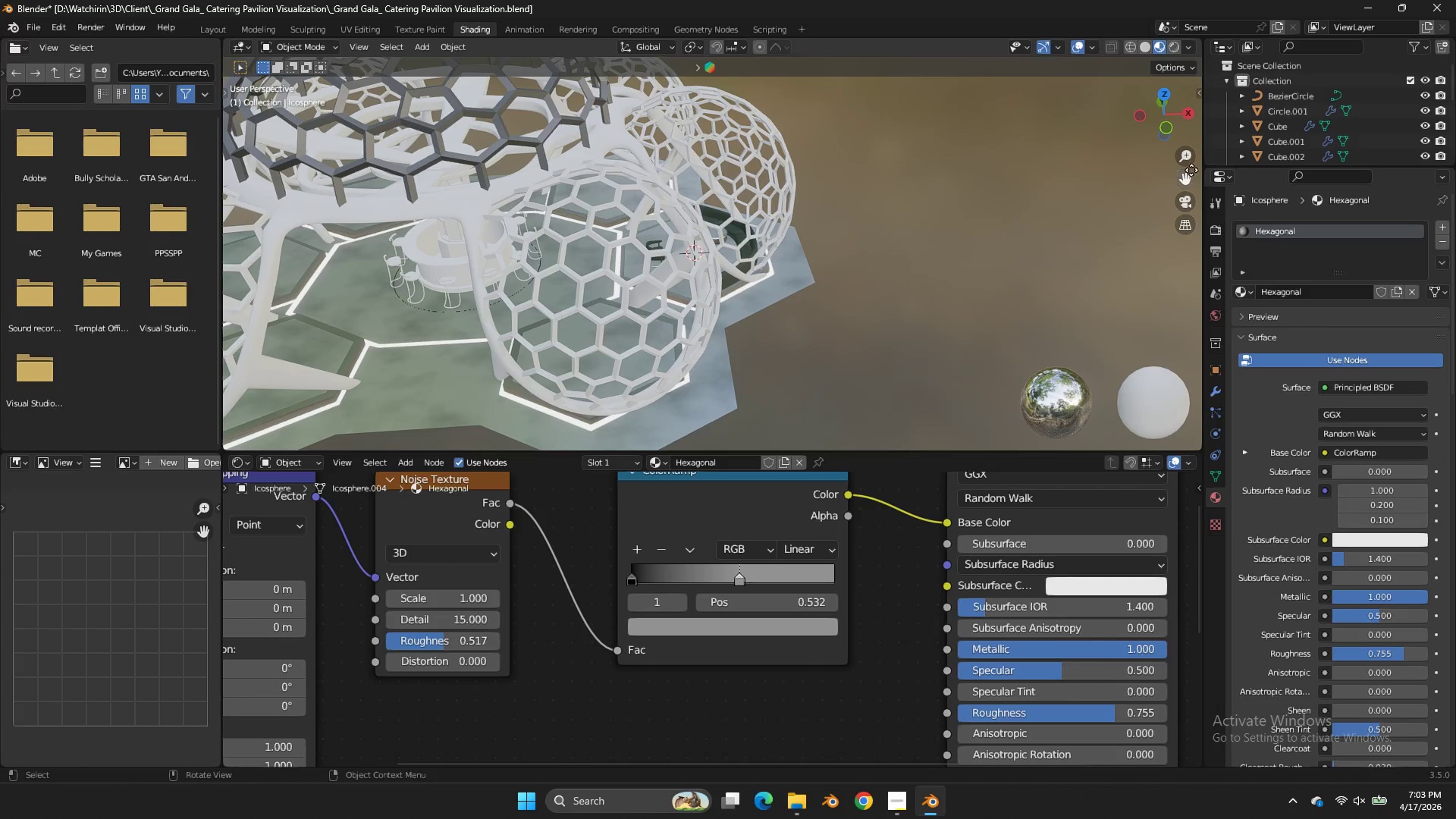 
left_click_drag(start_coordinate=[1192, 170], to_coordinate=[1294, 224])
 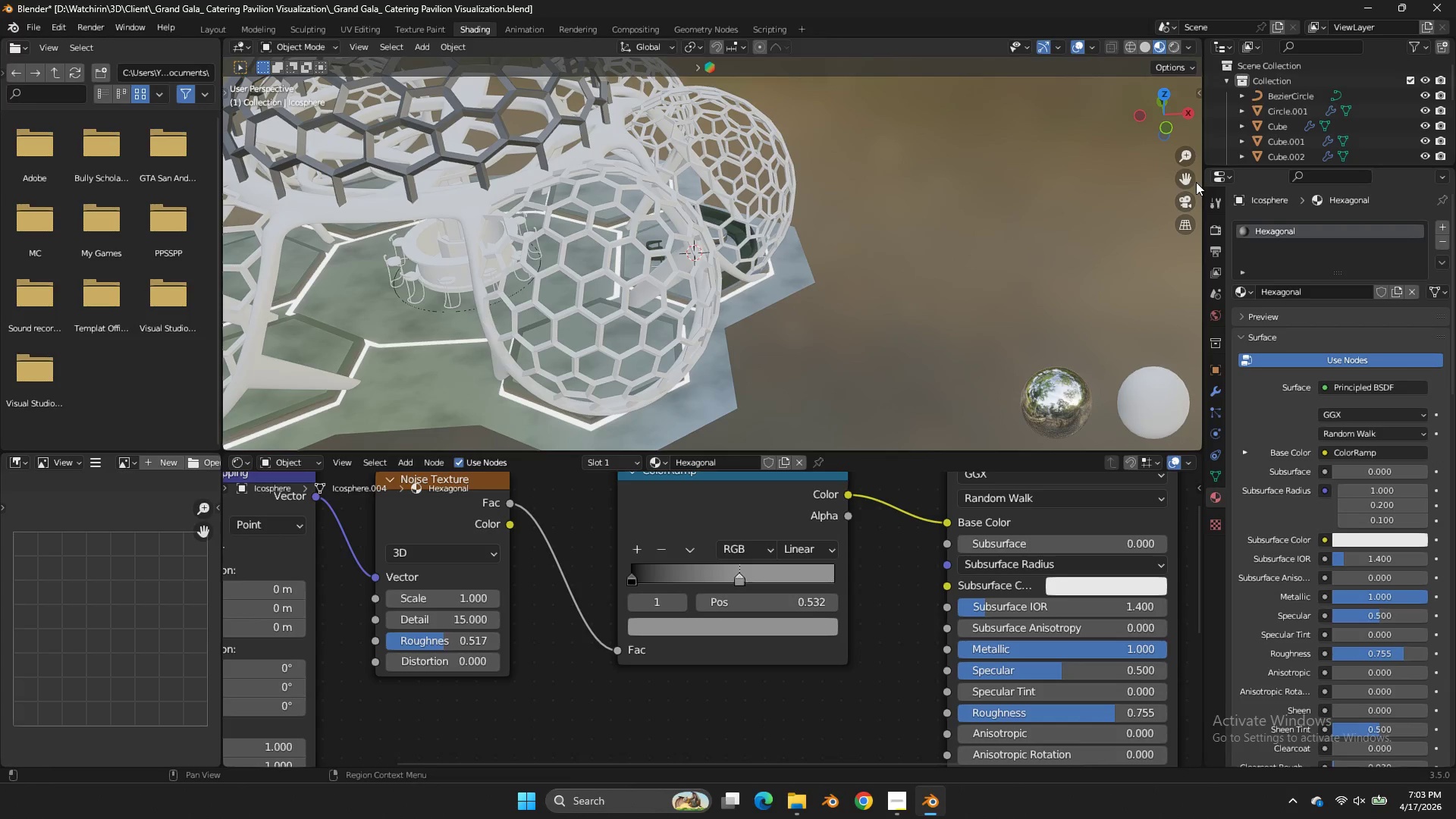 
left_click_drag(start_coordinate=[1187, 183], to_coordinate=[352, 266])
 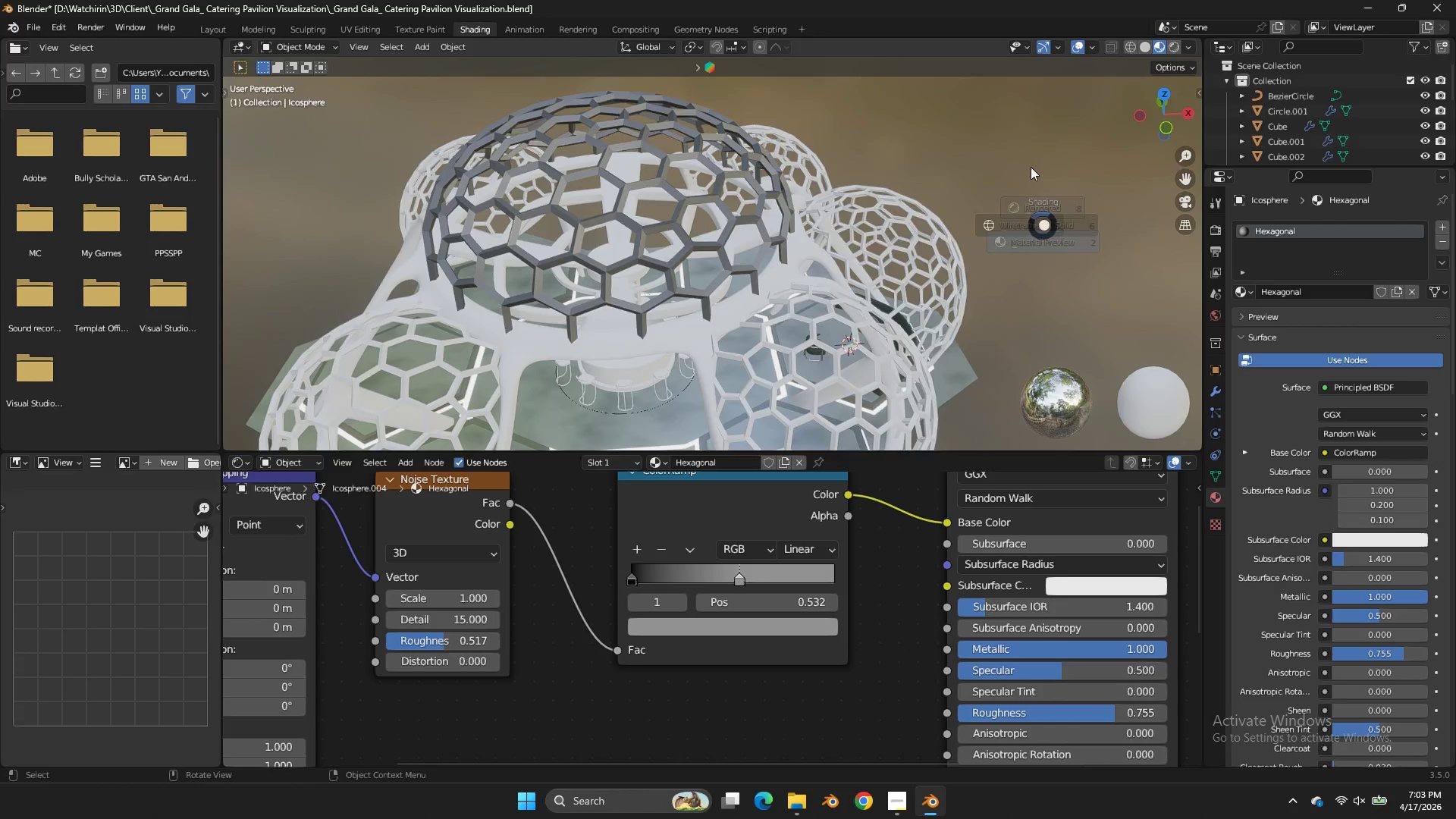 
type(zz)
 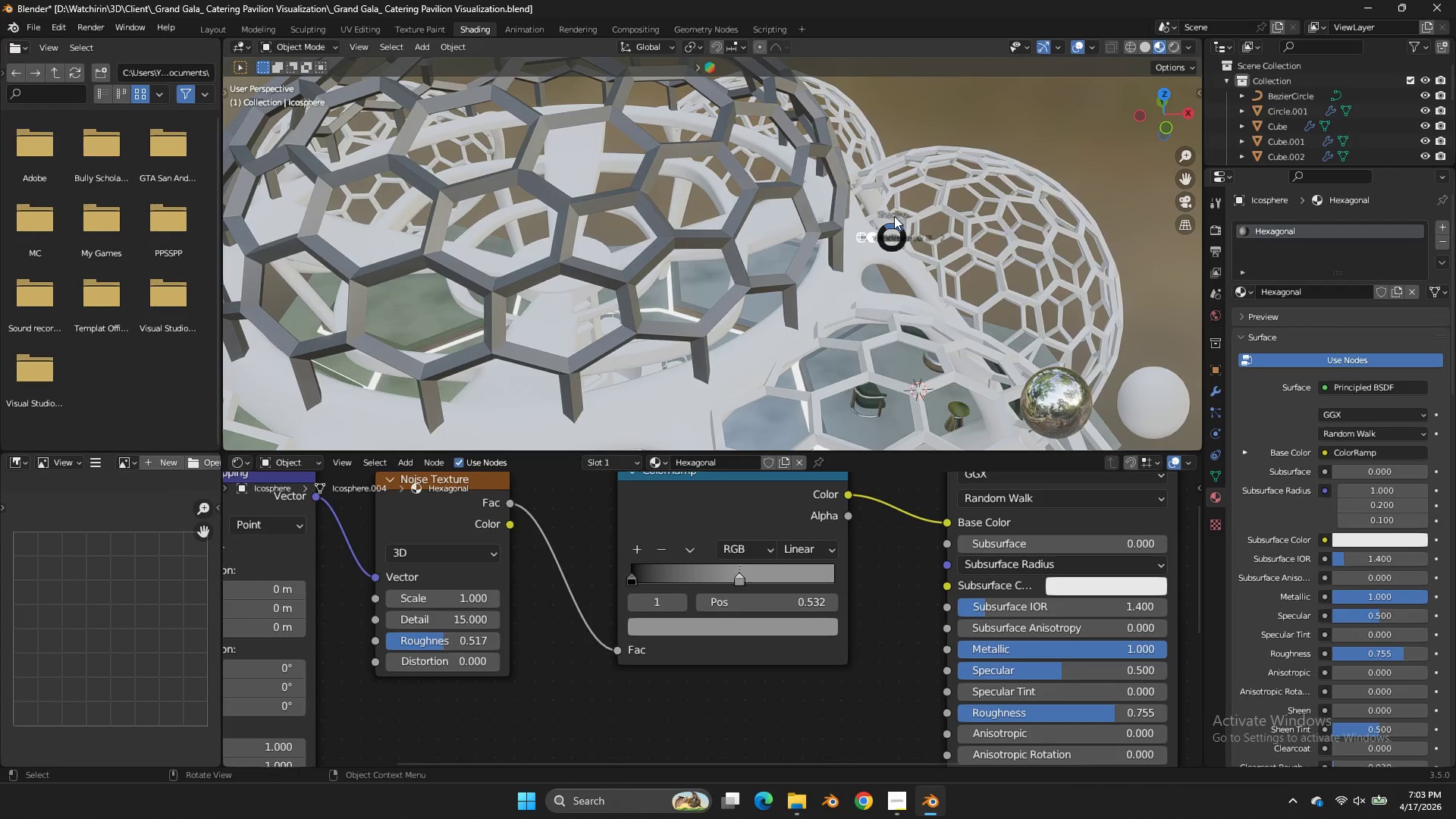 
scroll: coordinate [1032, 145], scroll_direction: up, amount: 2.0
 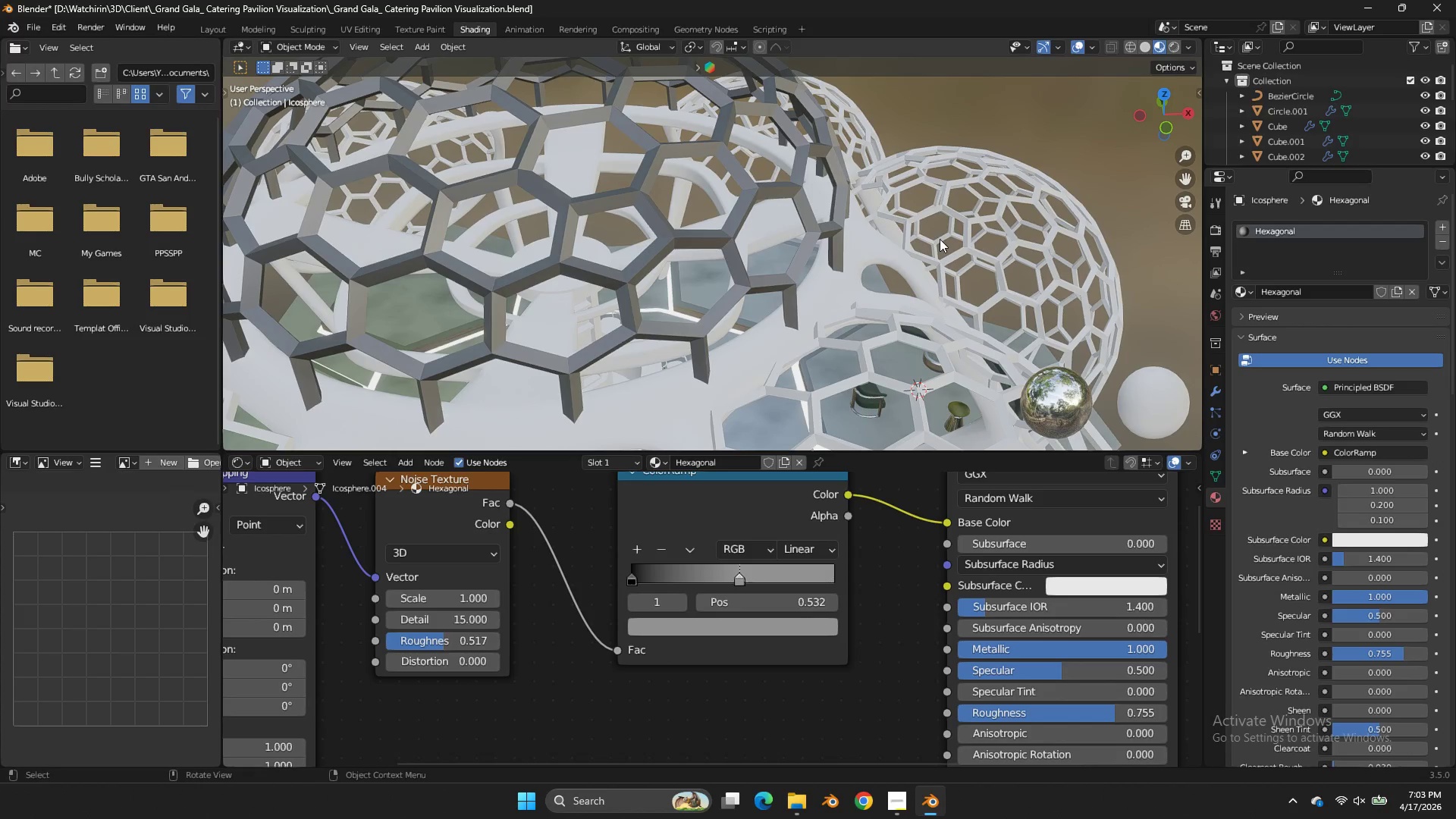 
type(zz)
 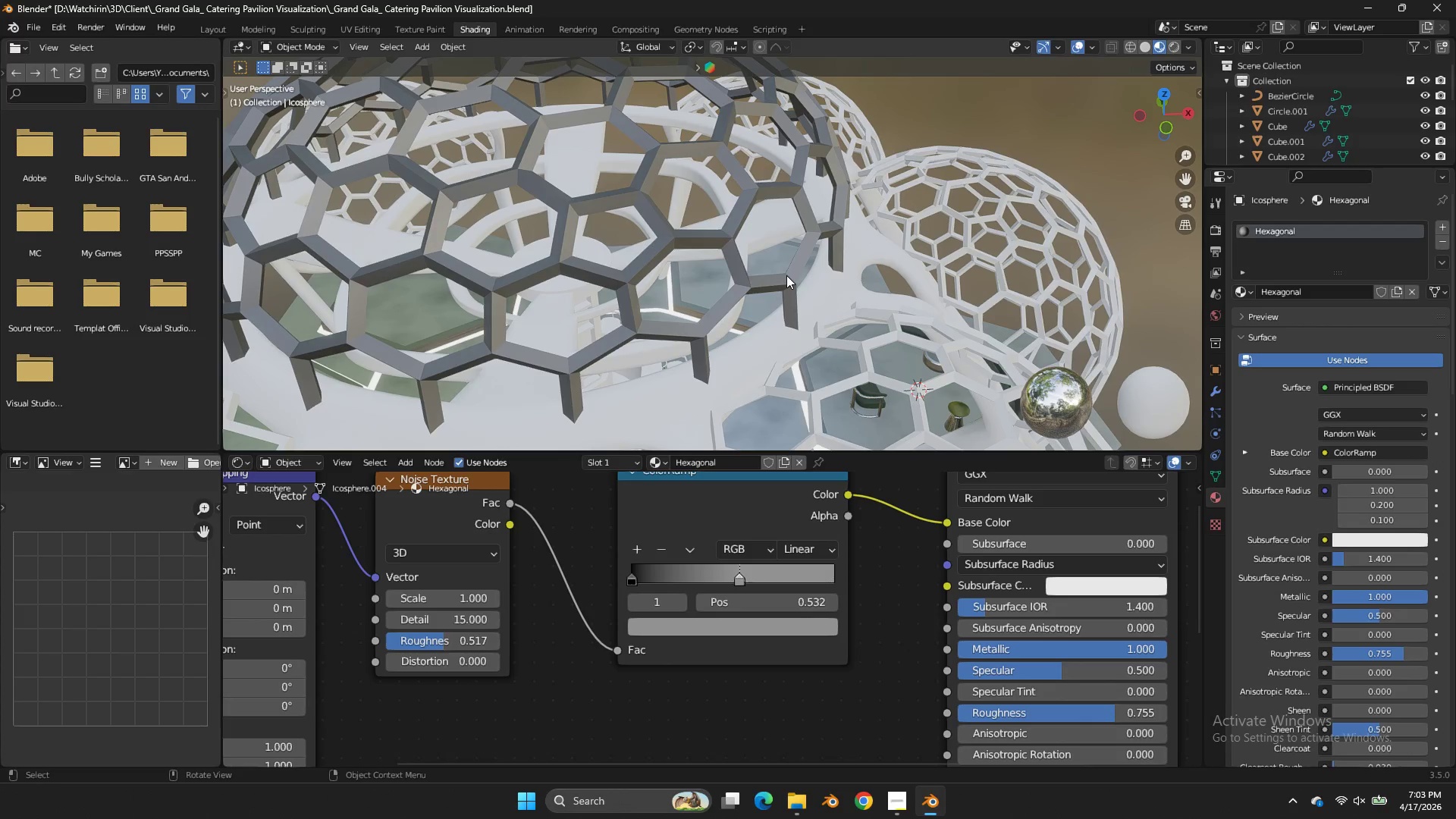 
left_click([786, 275])
 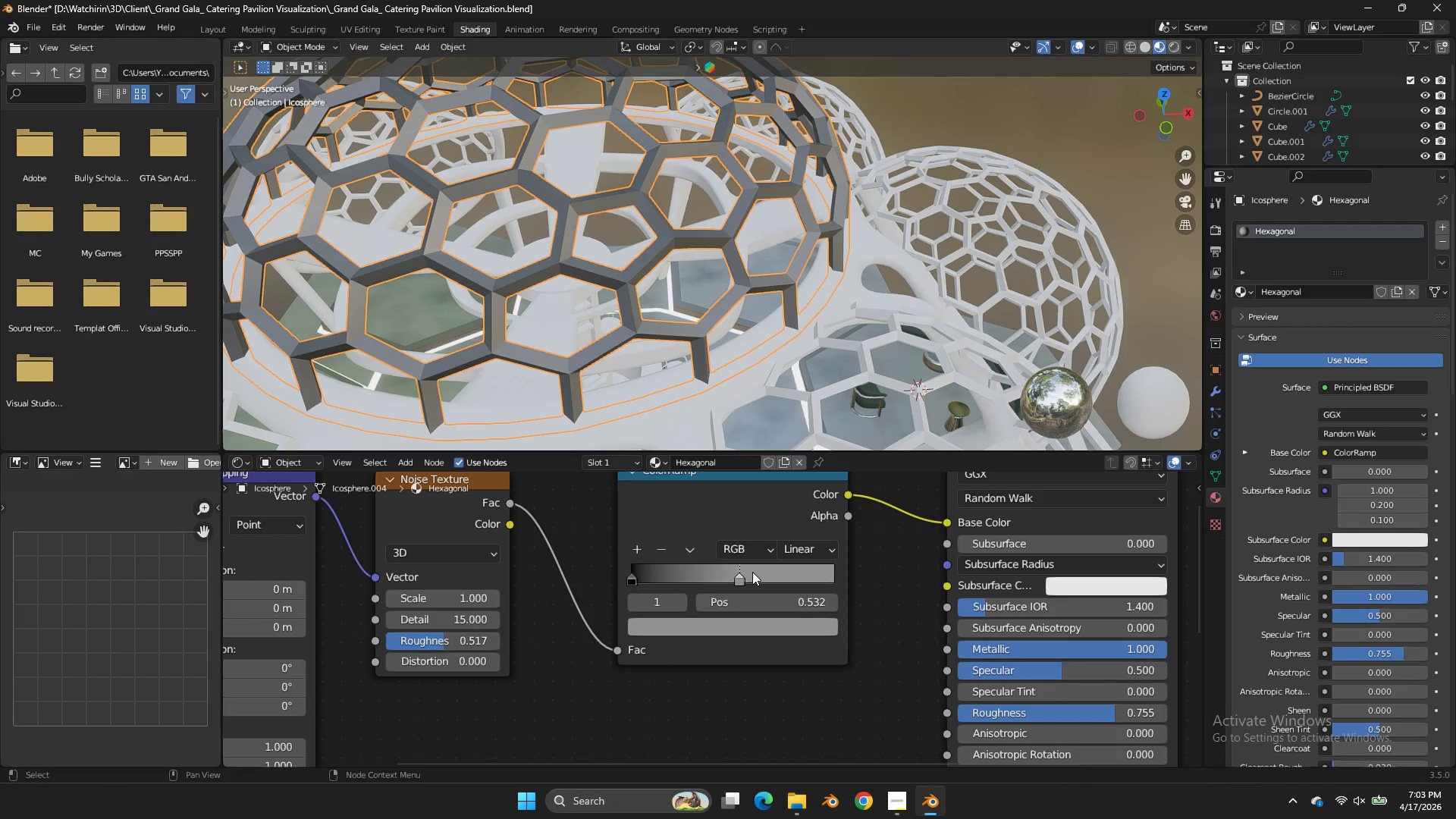 
double_click([750, 626])
 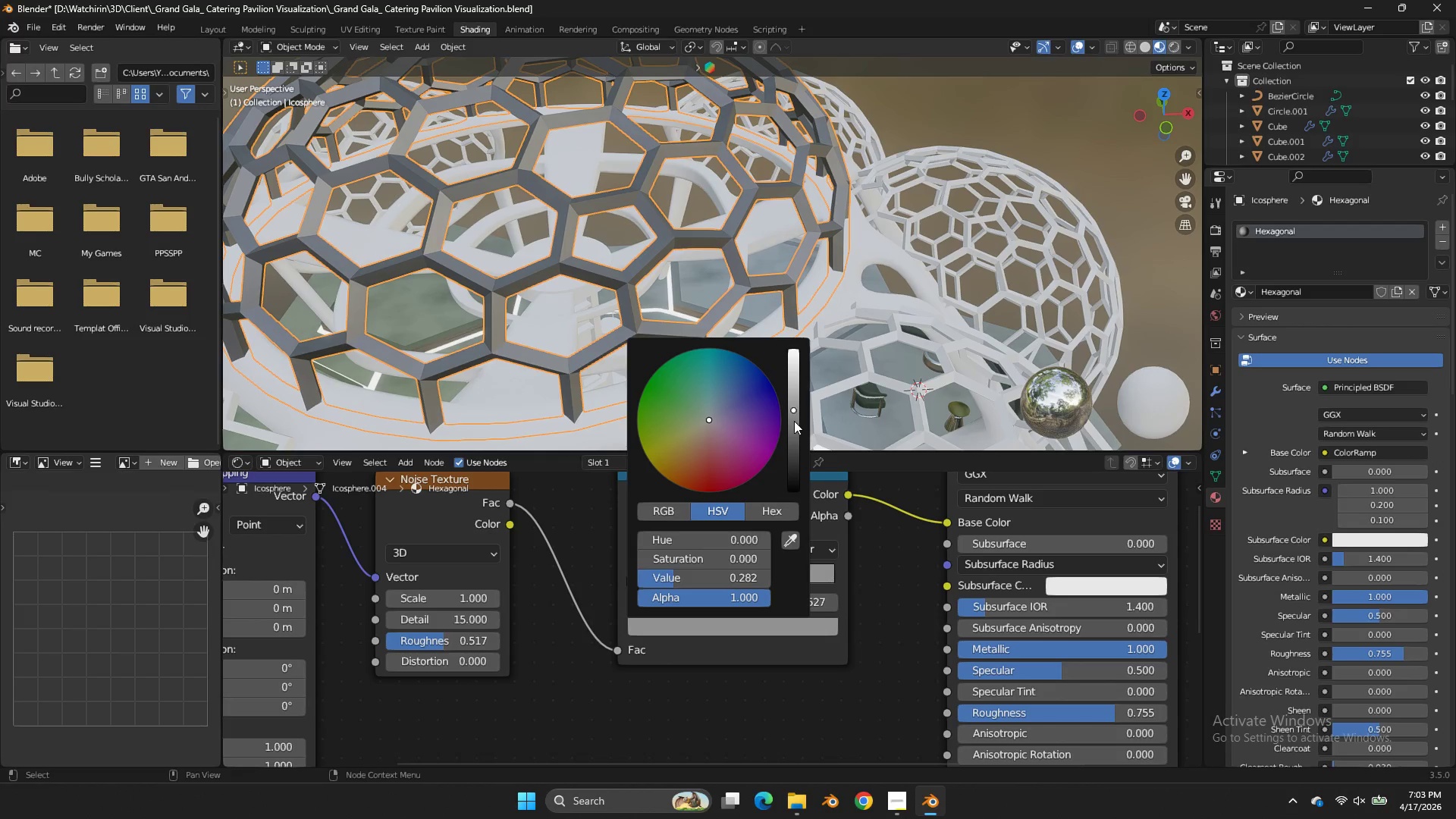 
left_click_drag(start_coordinate=[792, 413], to_coordinate=[800, 381])
 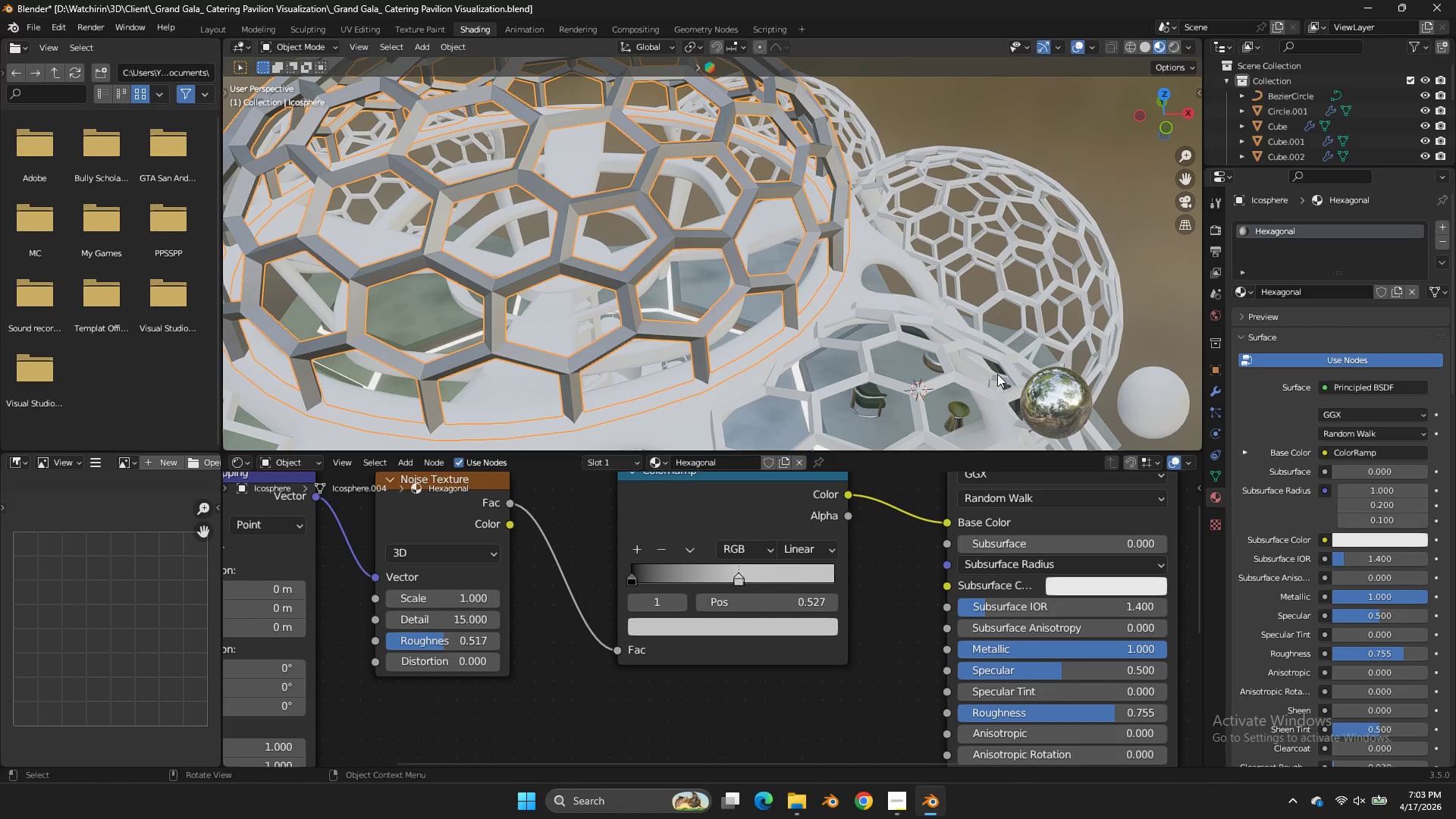 
scroll: coordinate [688, 561], scroll_direction: down, amount: 2.0
 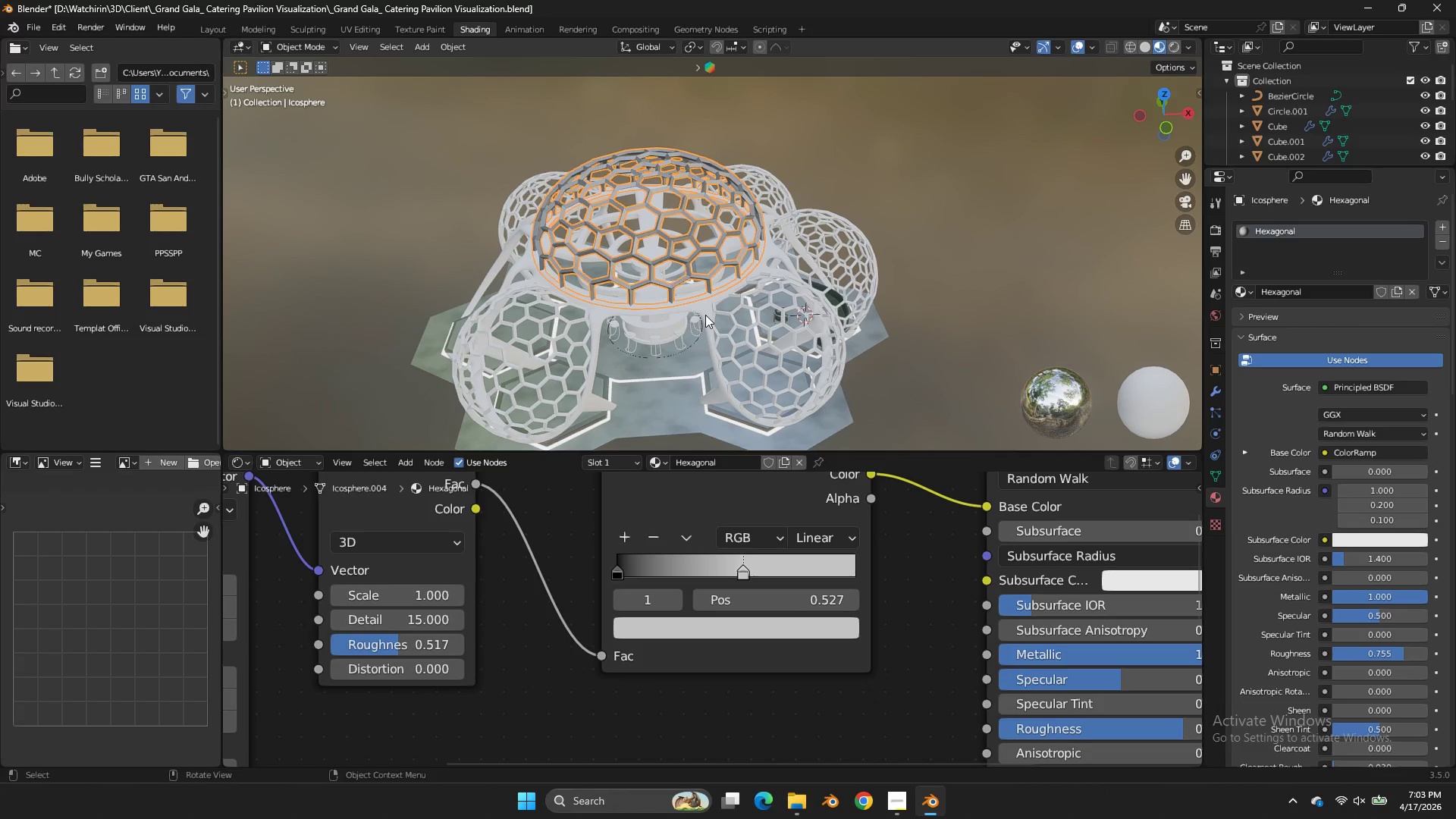 
left_click([705, 315])
 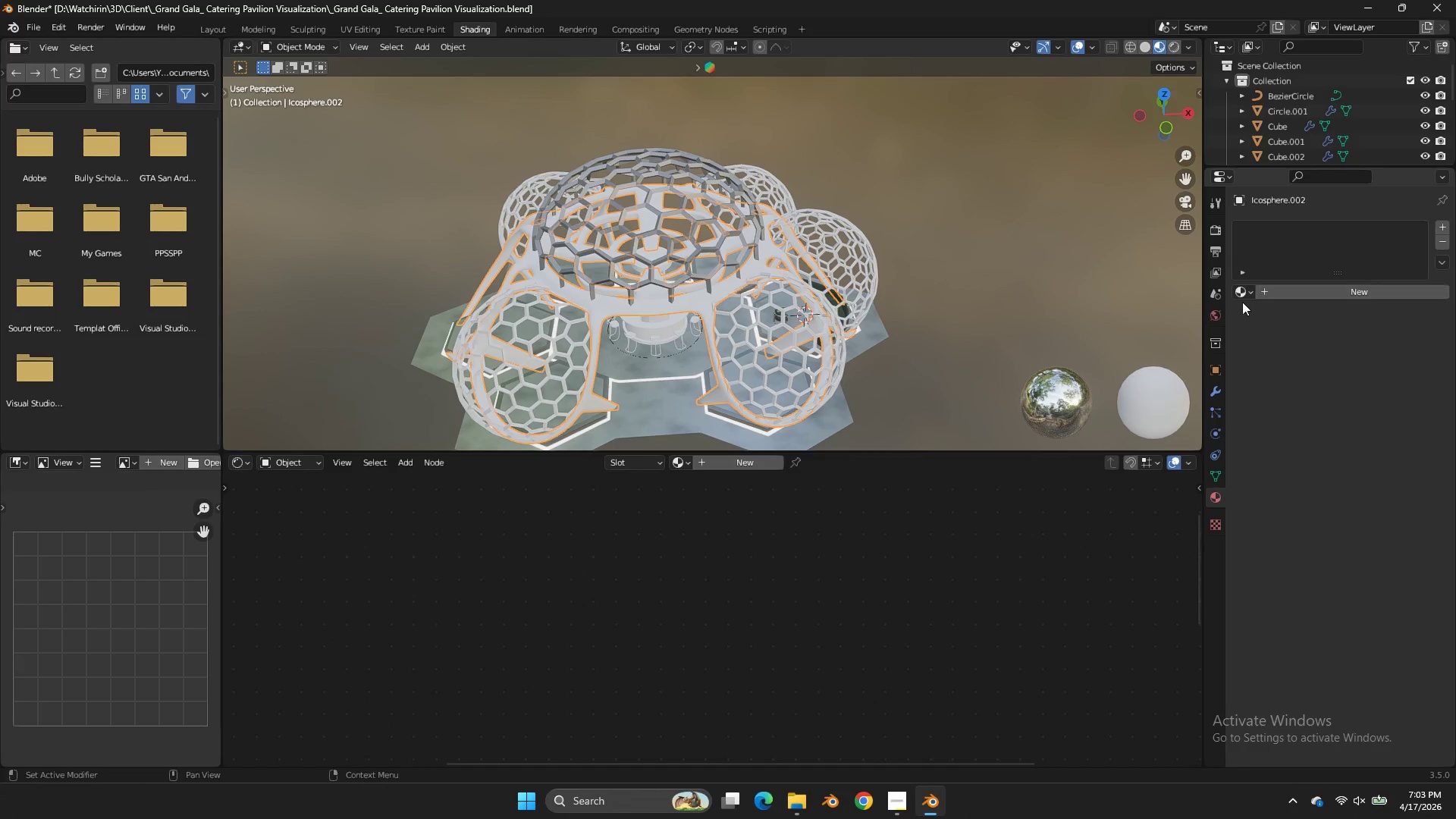 
left_click([1247, 293])
 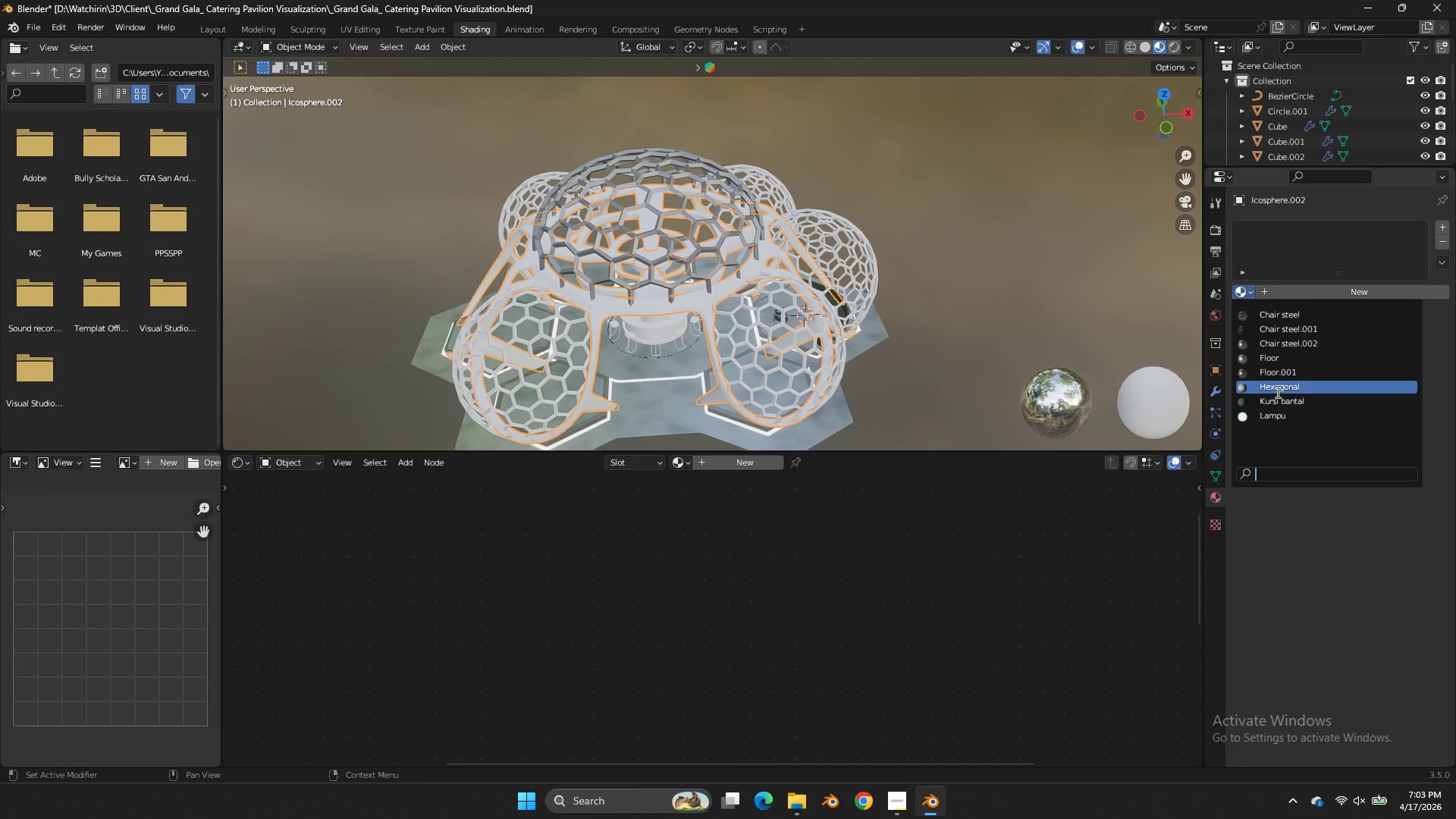 
left_click_drag(start_coordinate=[1276, 391], to_coordinate=[1272, 387])
 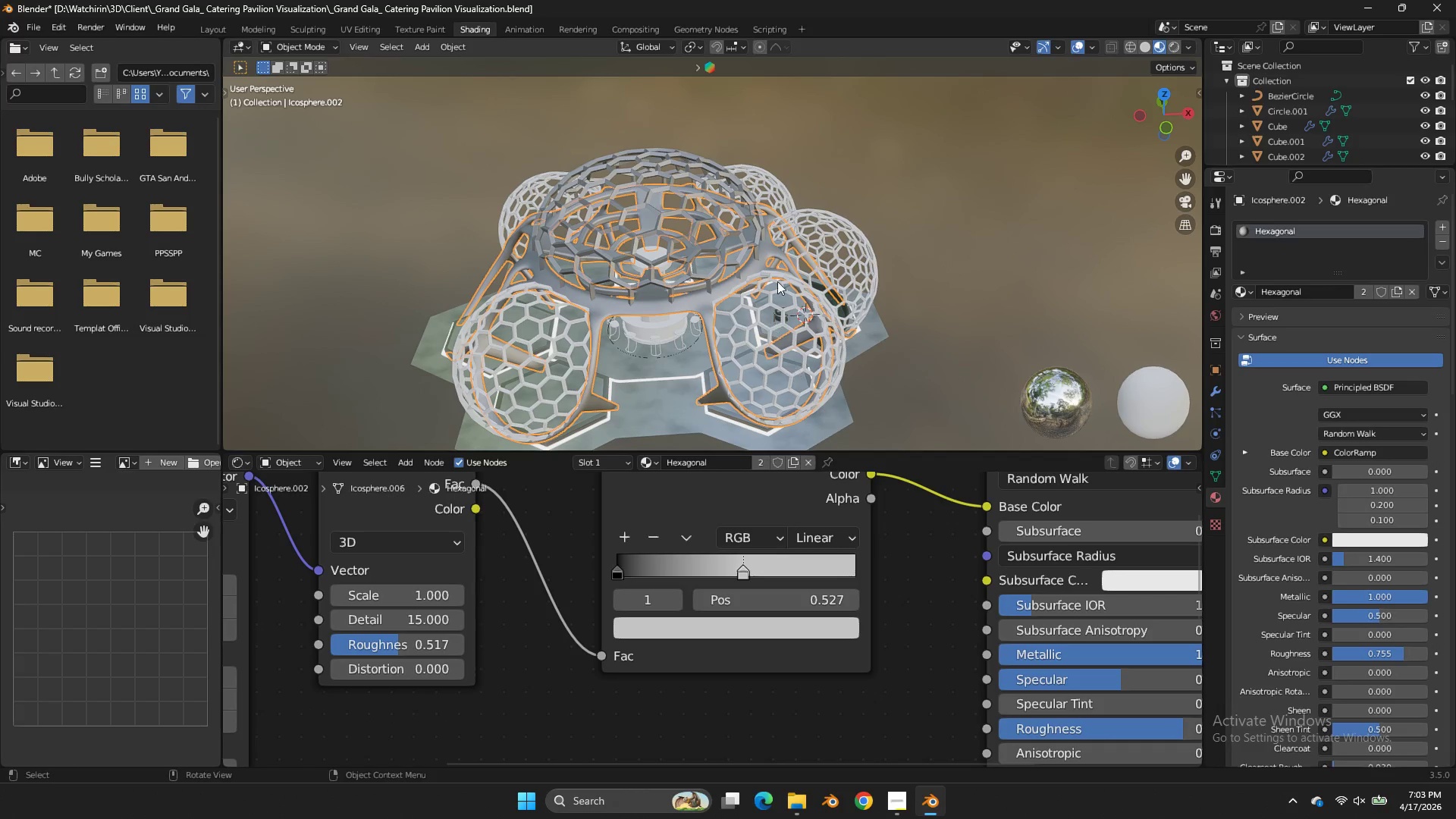 
left_click([780, 278])
 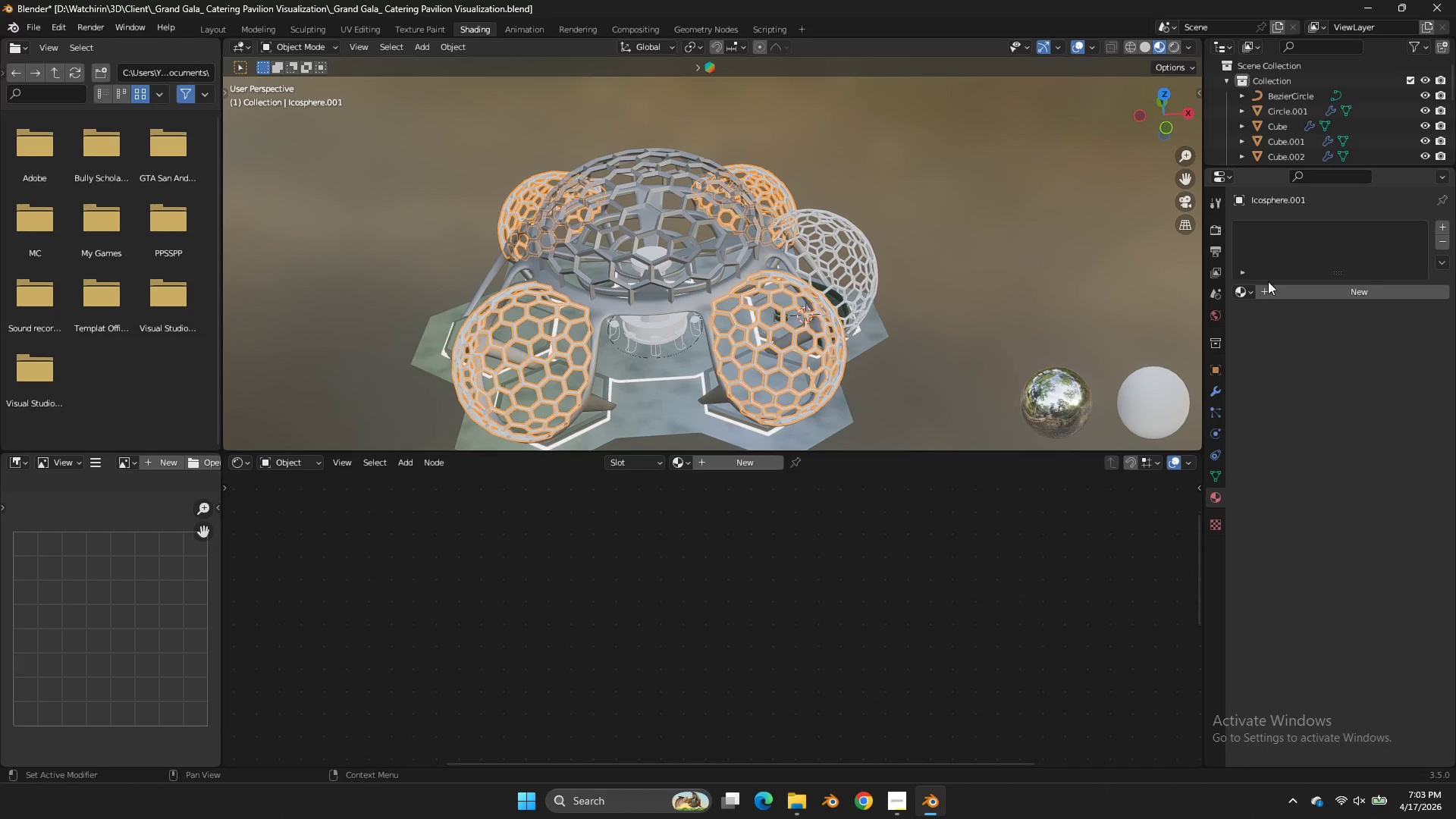 
left_click([1244, 291])
 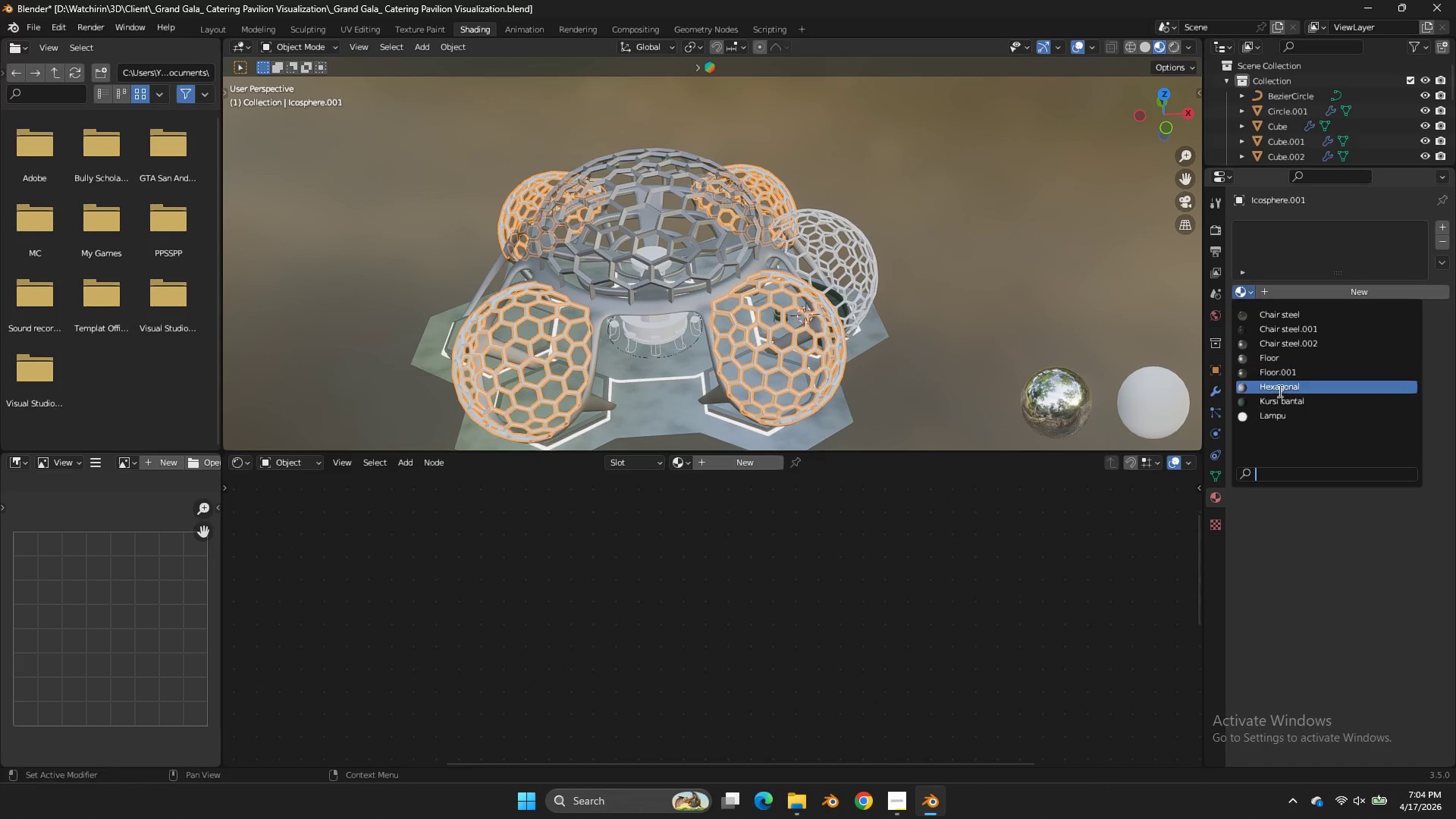 
left_click([1279, 391])
 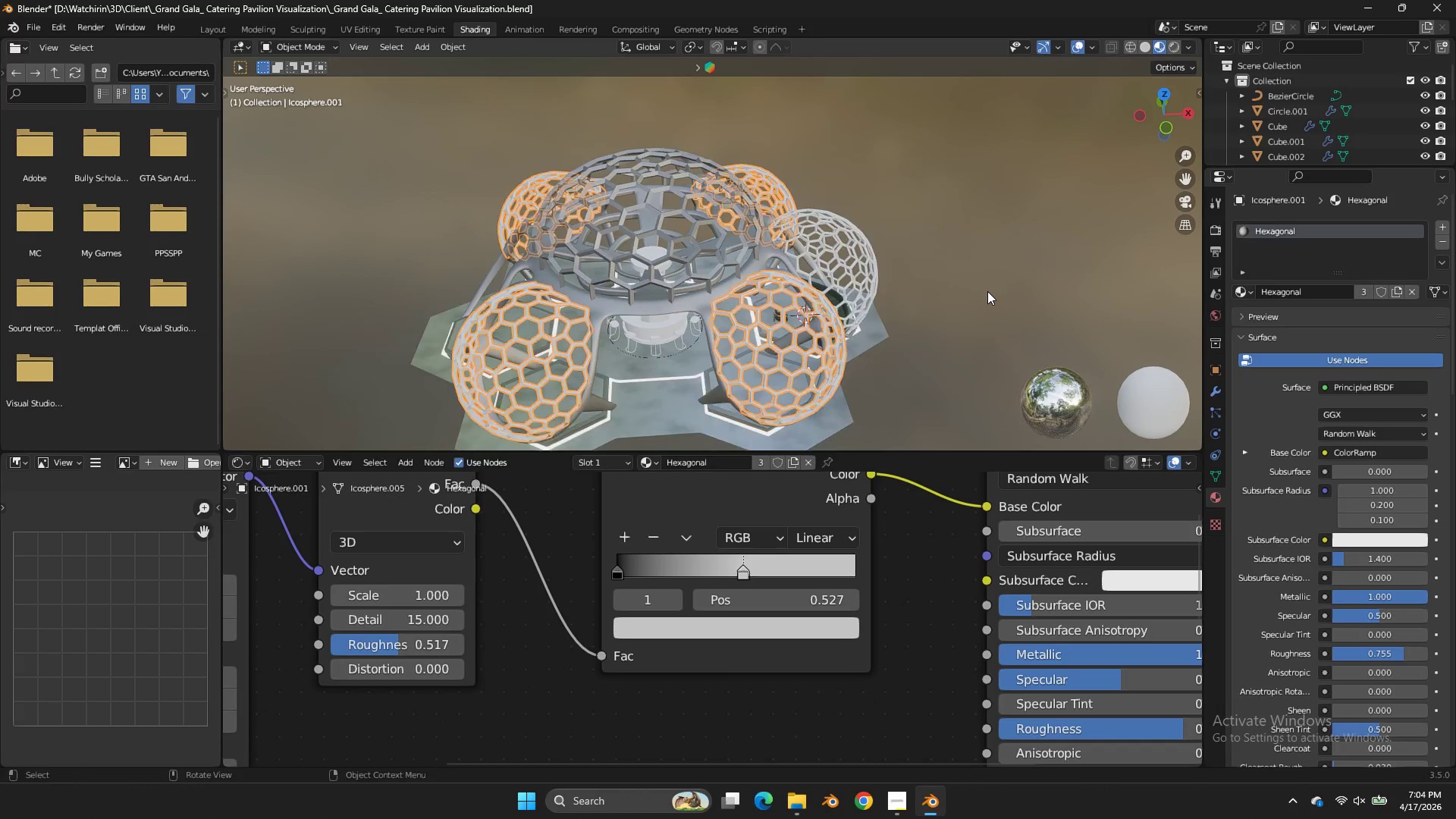 
left_click([987, 291])
 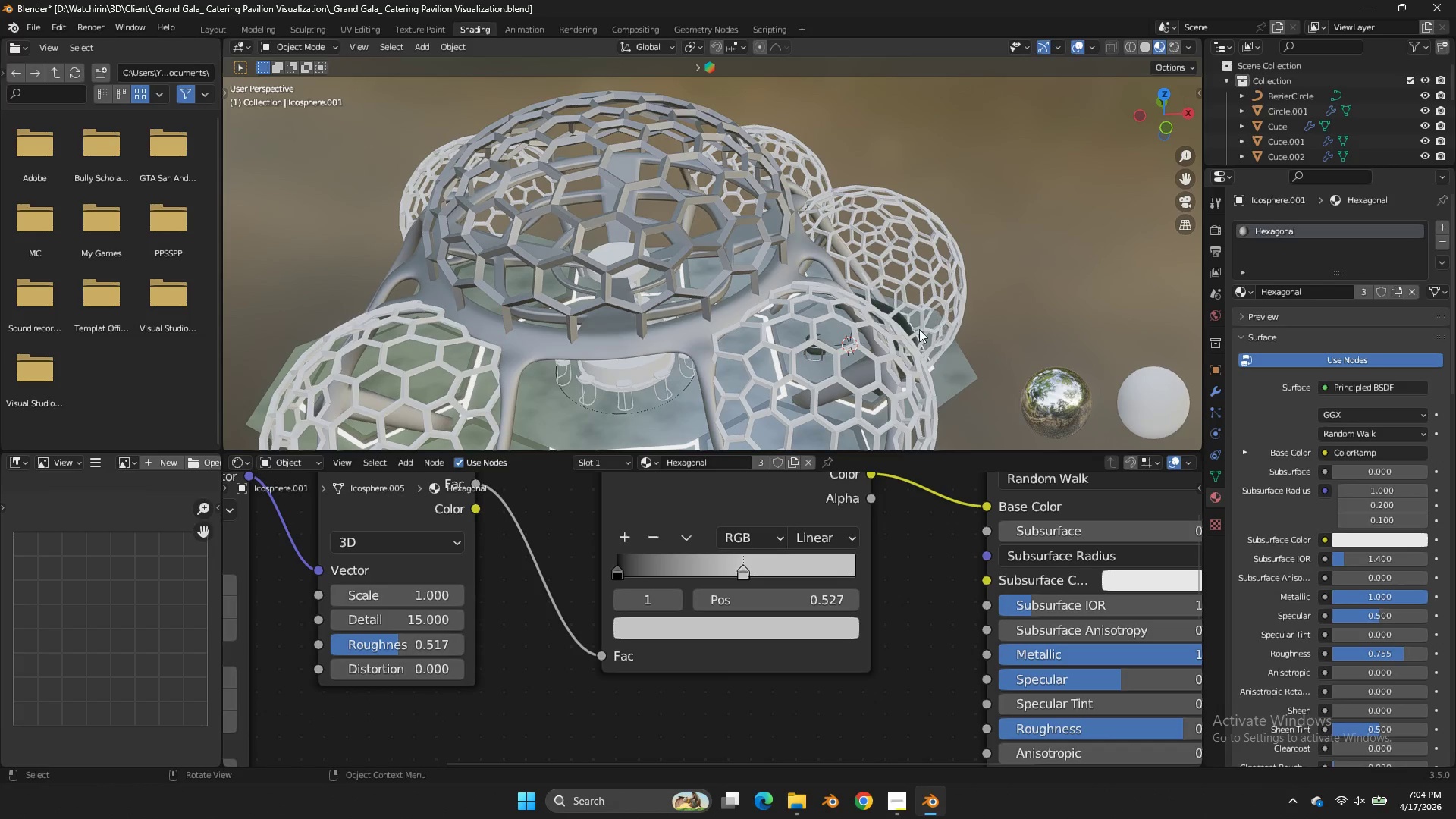 
scroll: coordinate [987, 291], scroll_direction: up, amount: 2.0
 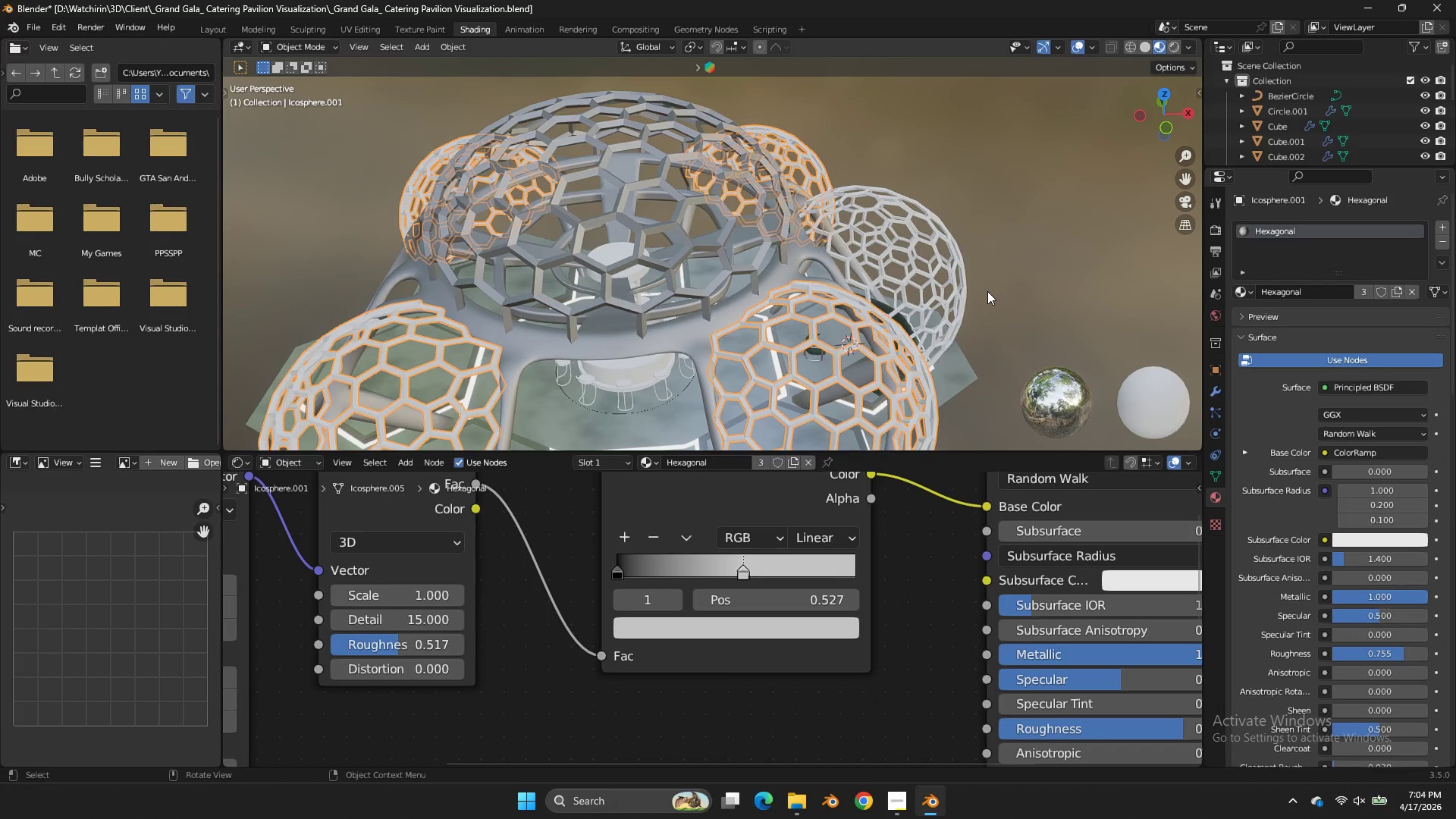 
left_click([894, 336])
 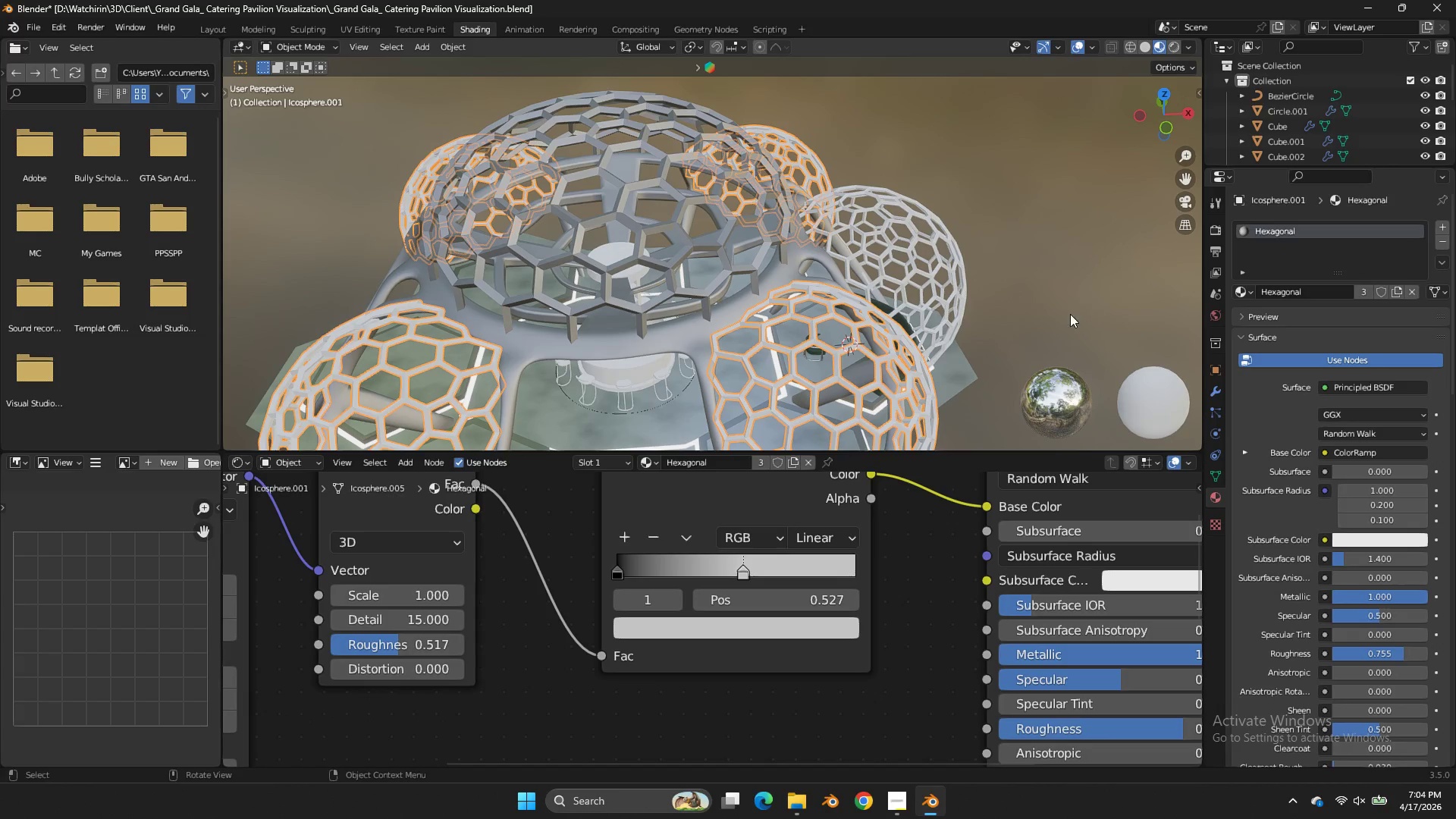 
scroll: coordinate [1041, 338], scroll_direction: down, amount: 1.0
 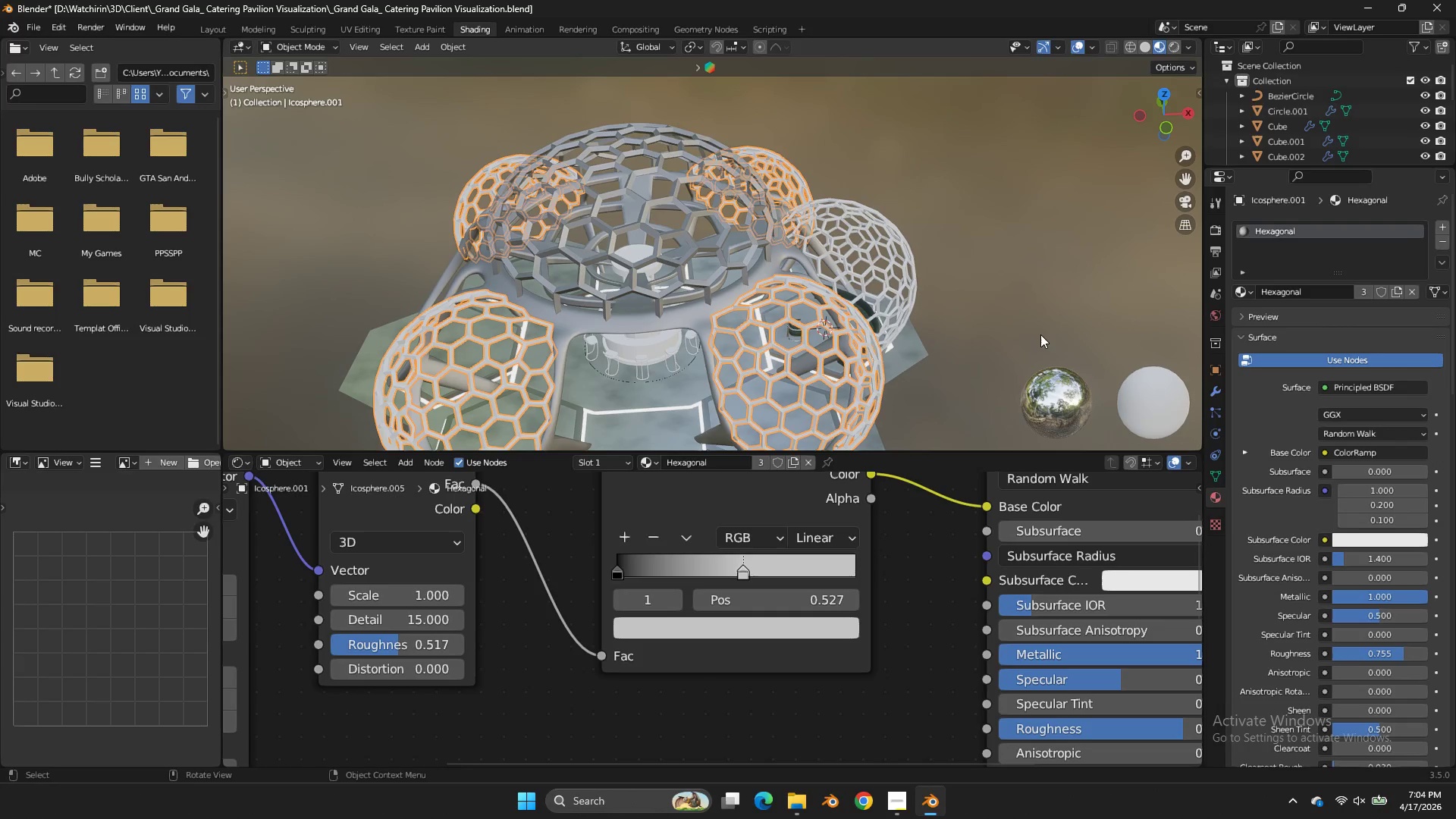 
left_click([720, 212])
 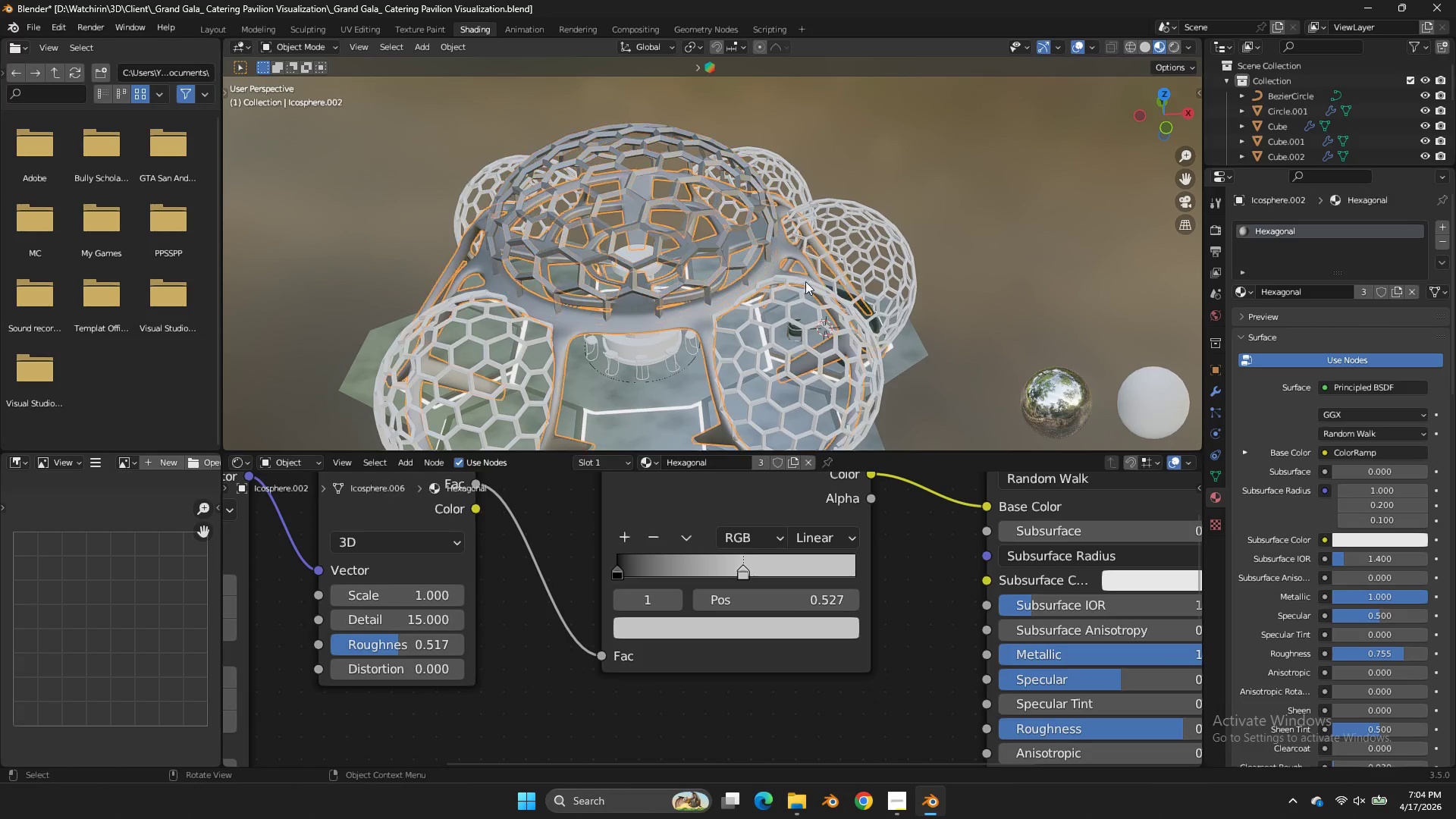 
double_click([807, 290])
 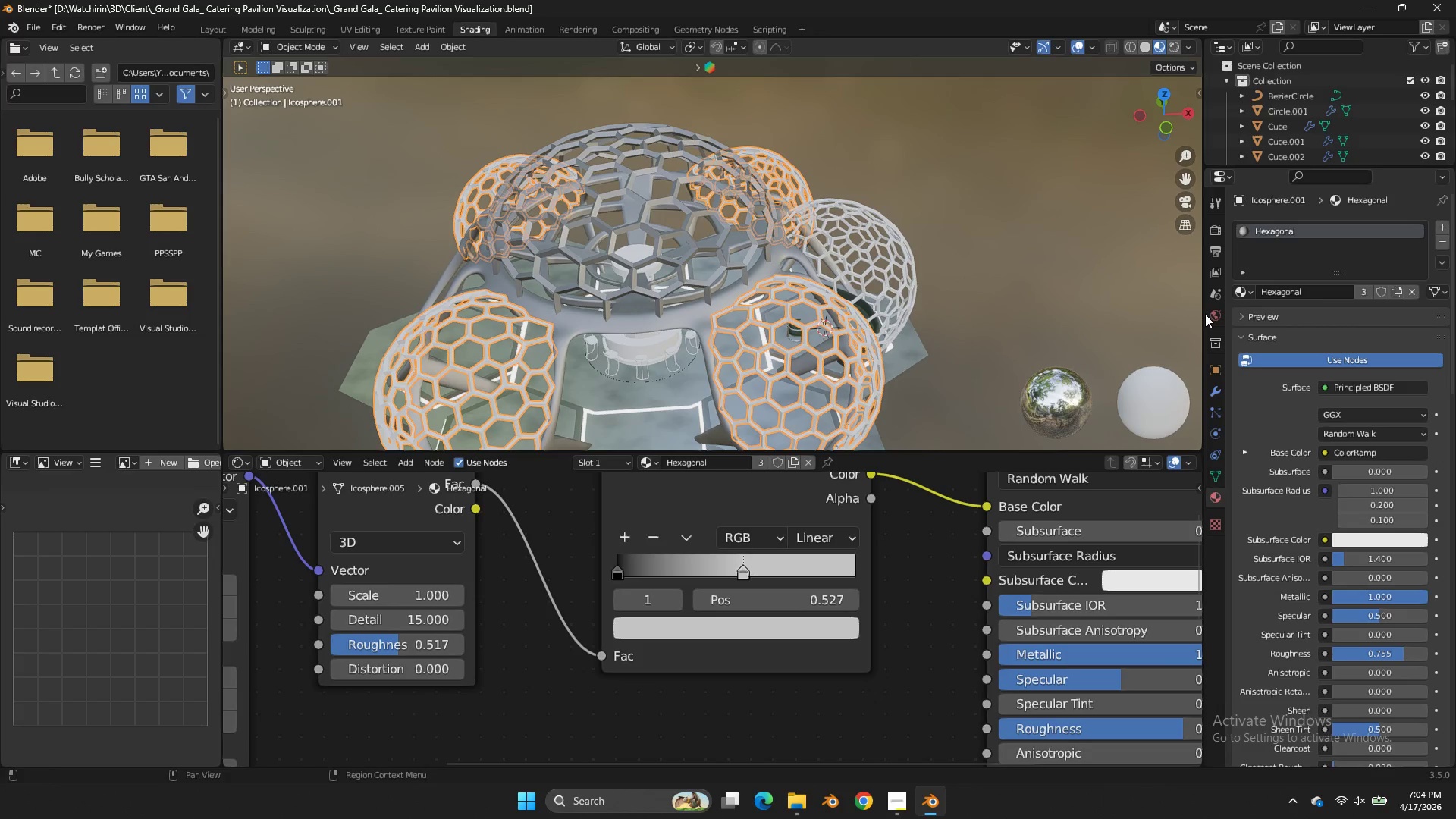 
key(CapsLock)
 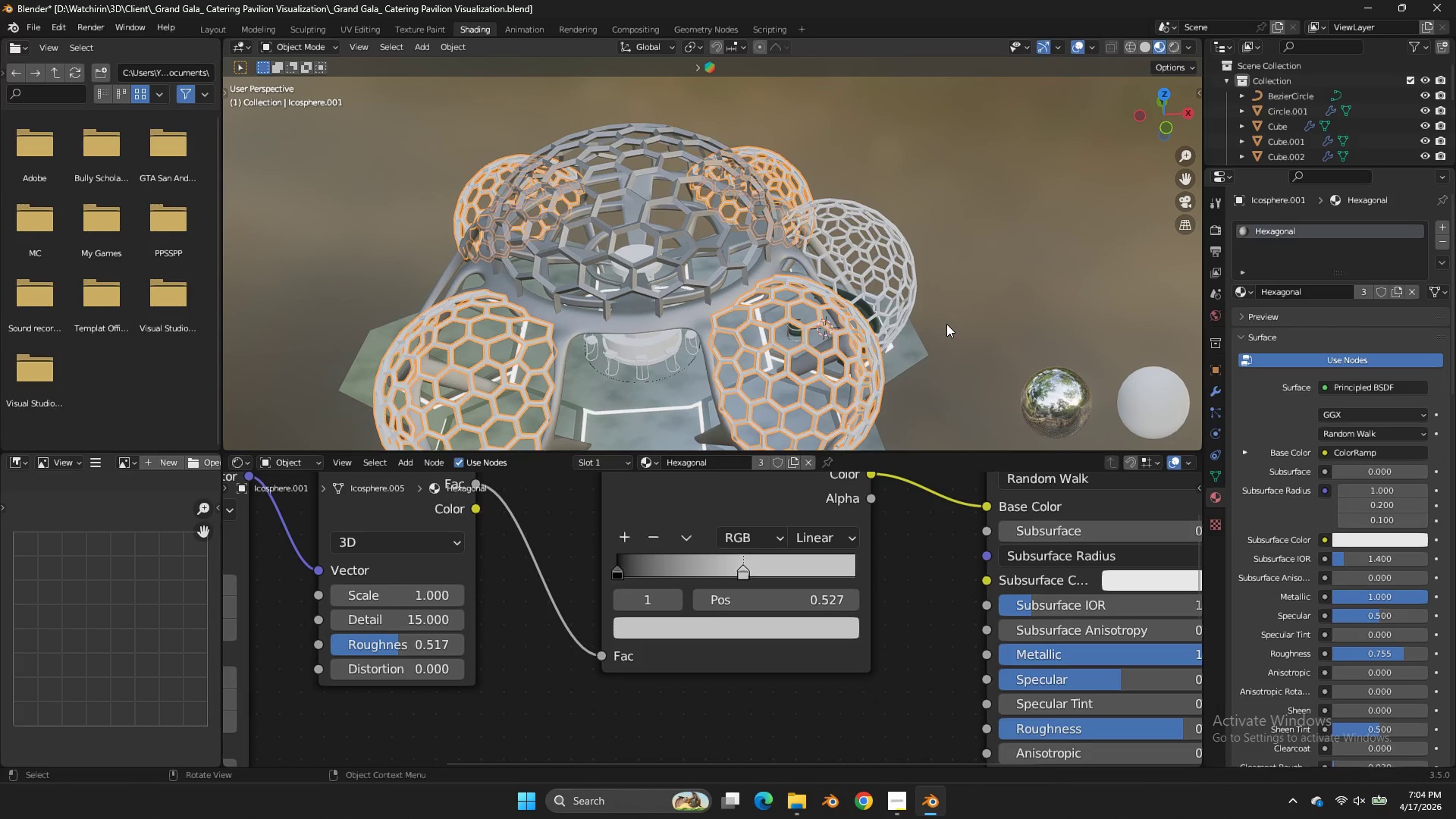 
scroll: coordinate [946, 324], scroll_direction: none, amount: 0.0
 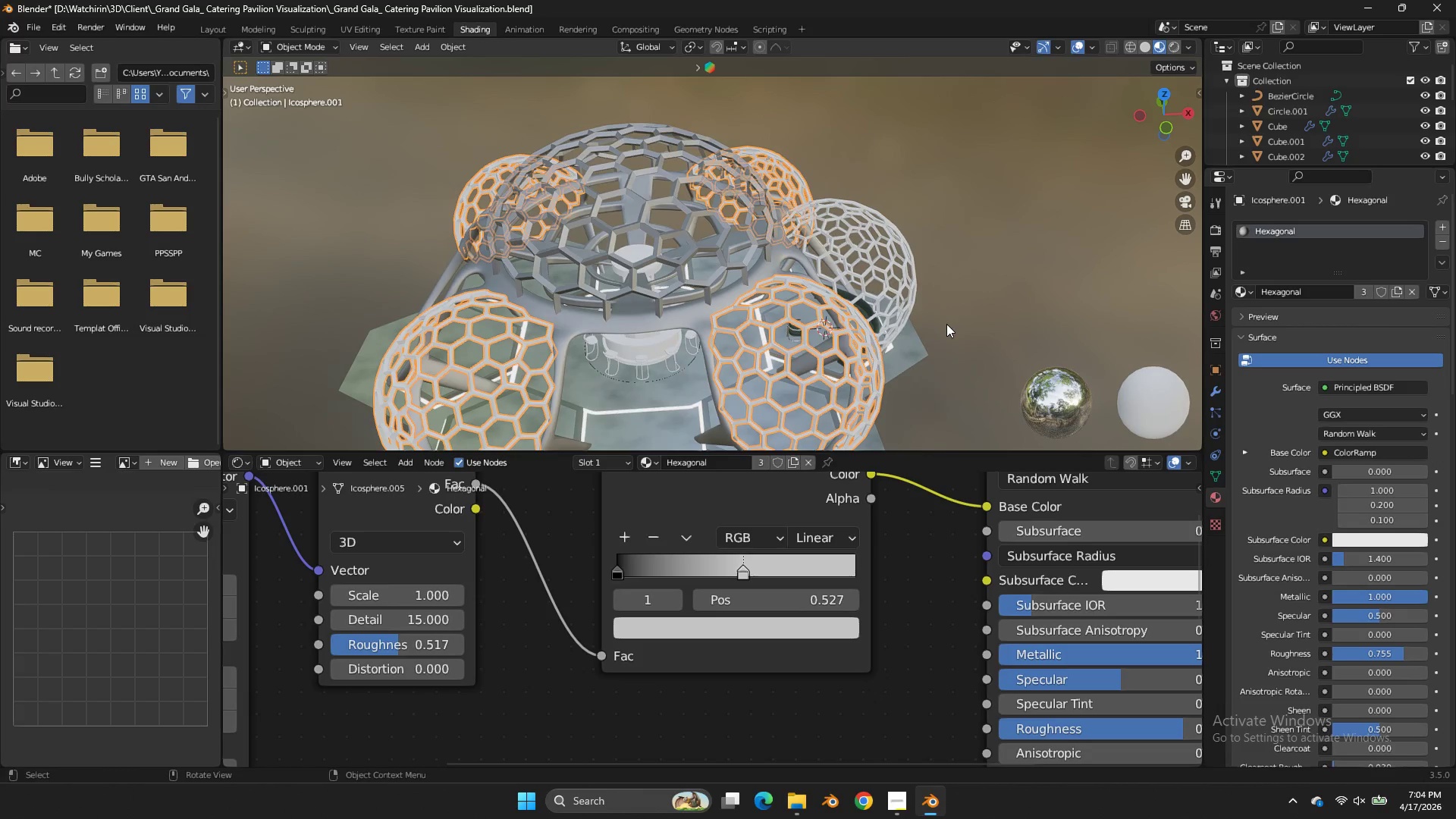 
key(CapsLock)
 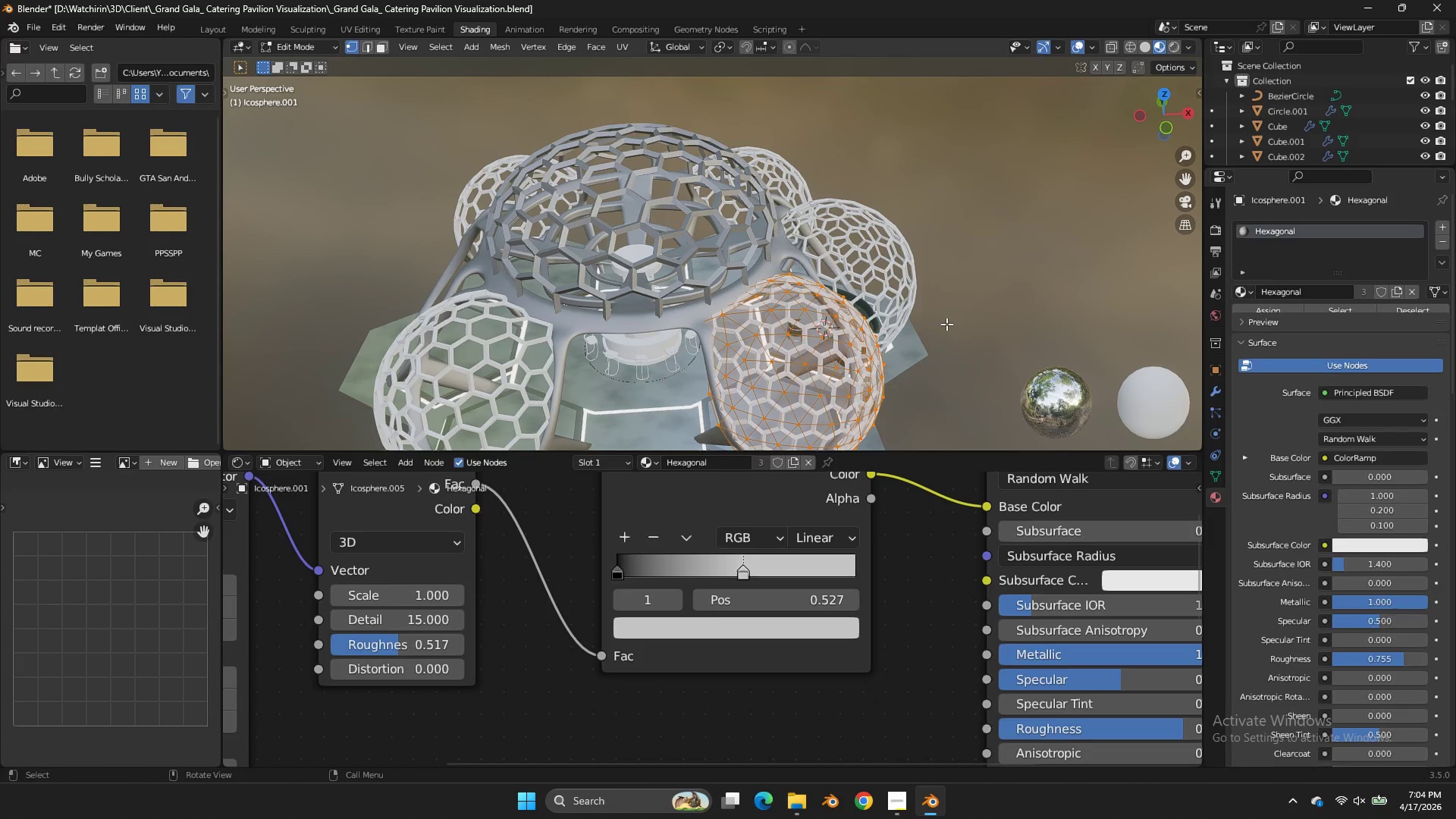 
key(Tab)
 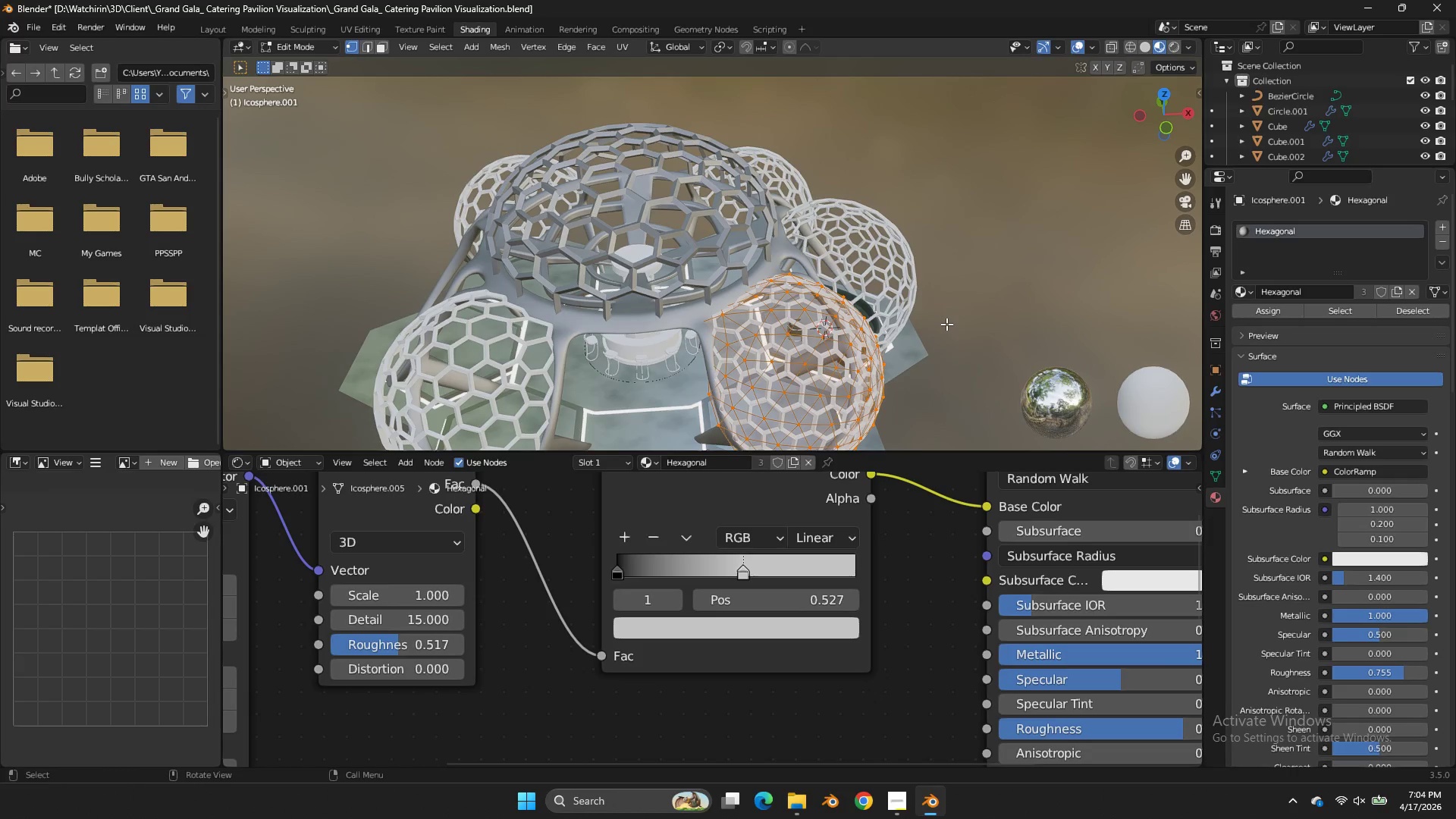 
key(A)
 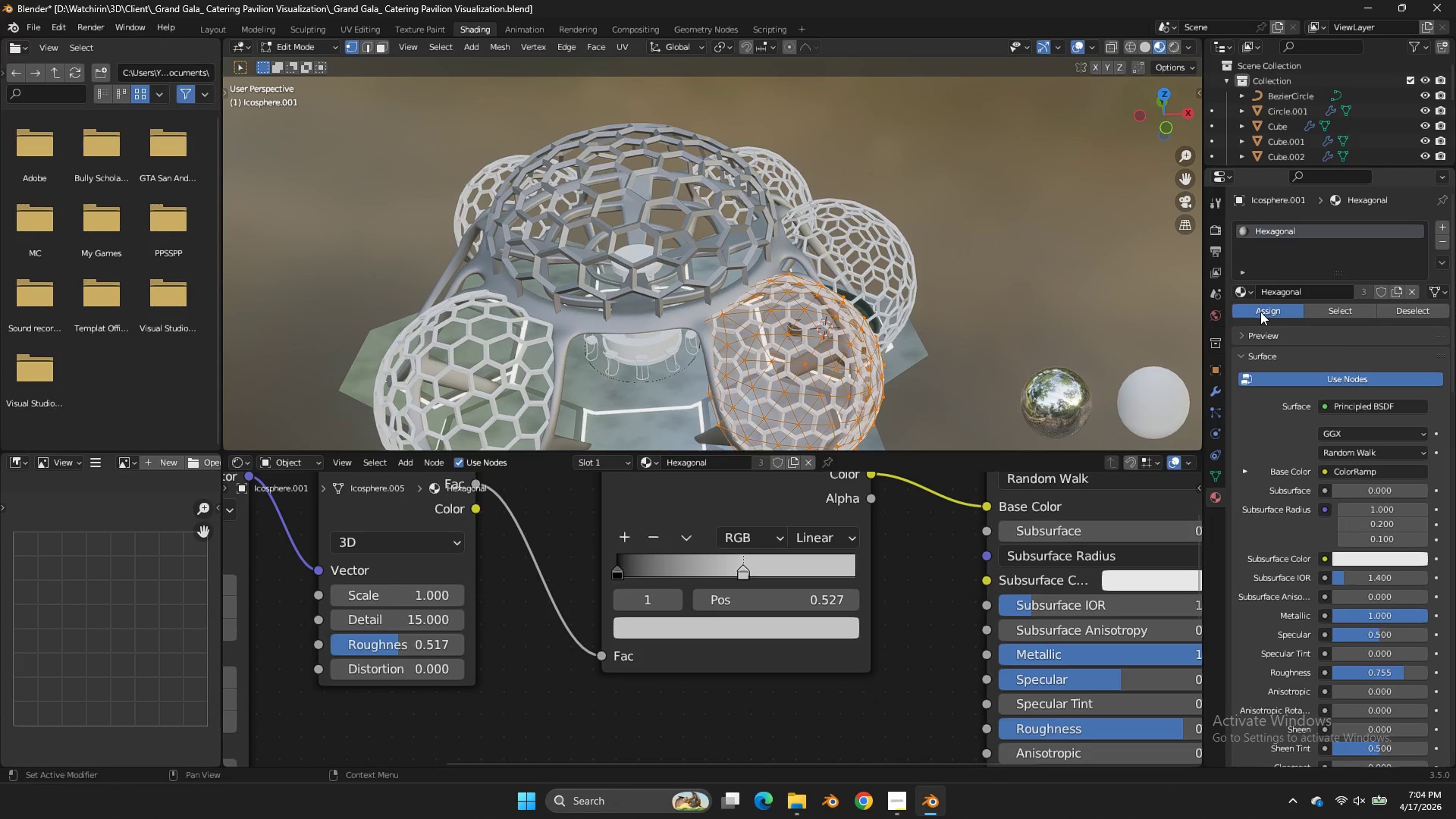 
double_click([1260, 312])
 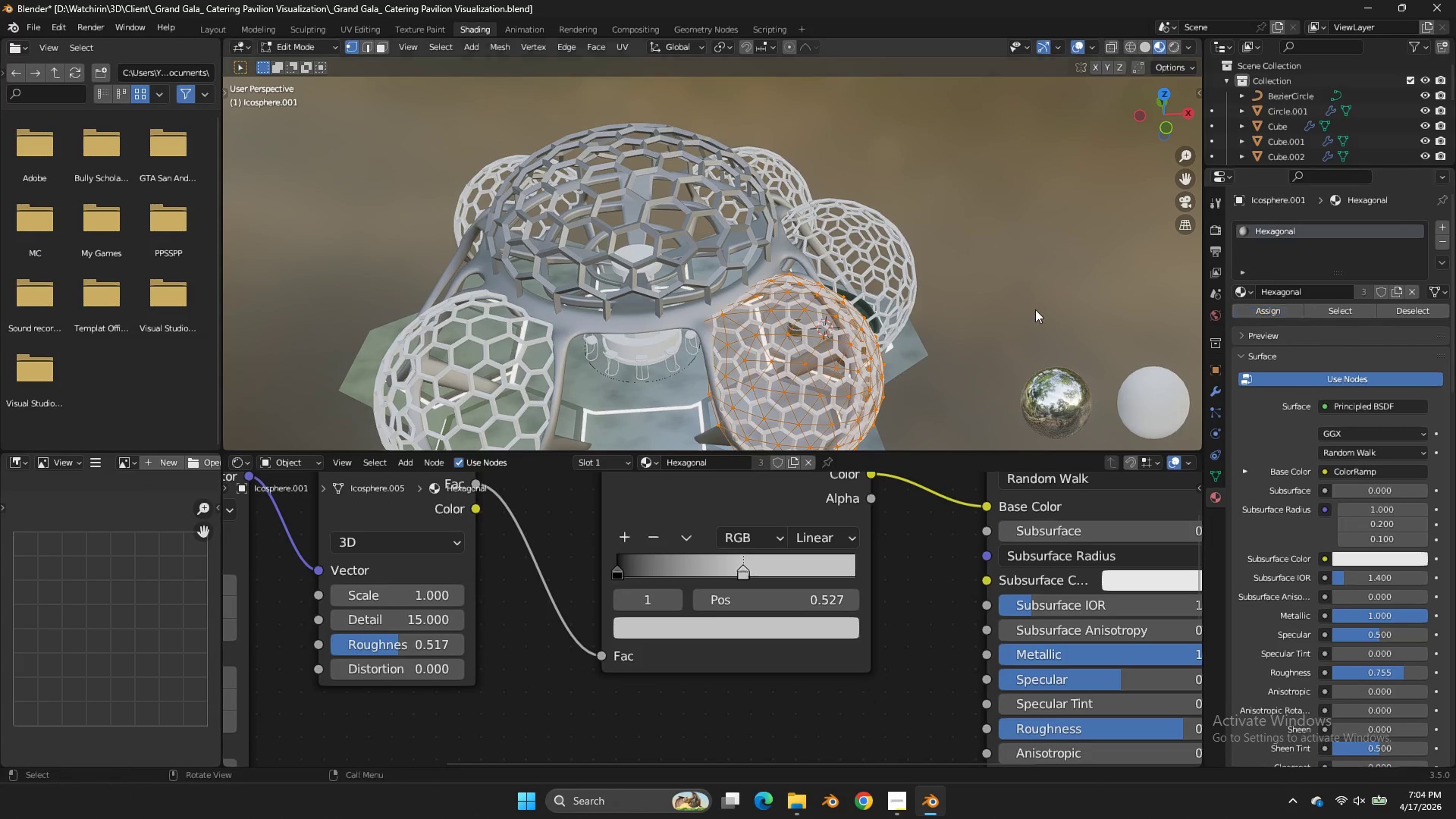 
key(Tab)
 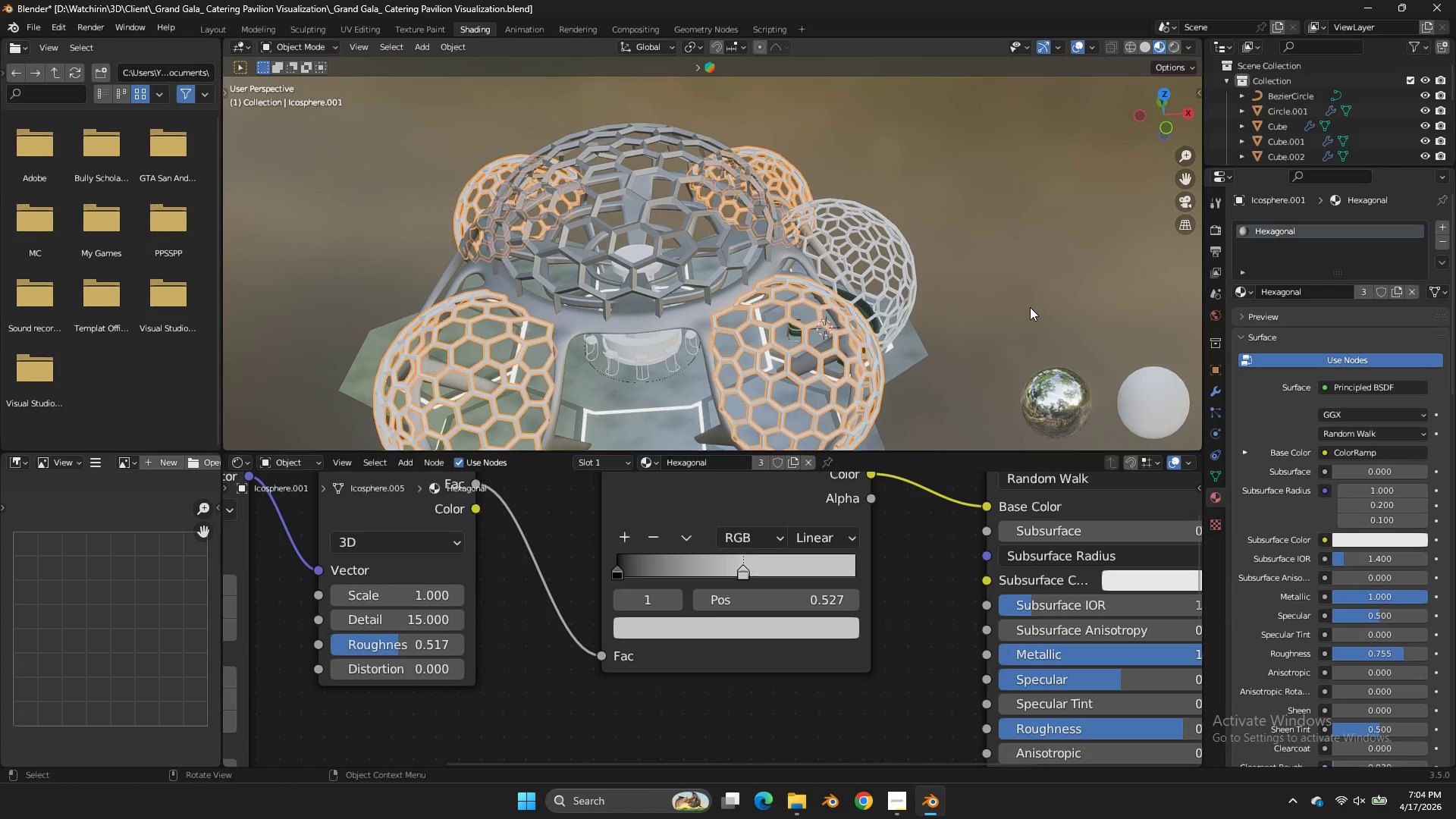 
scroll: coordinate [1030, 307], scroll_direction: up, amount: 3.0
 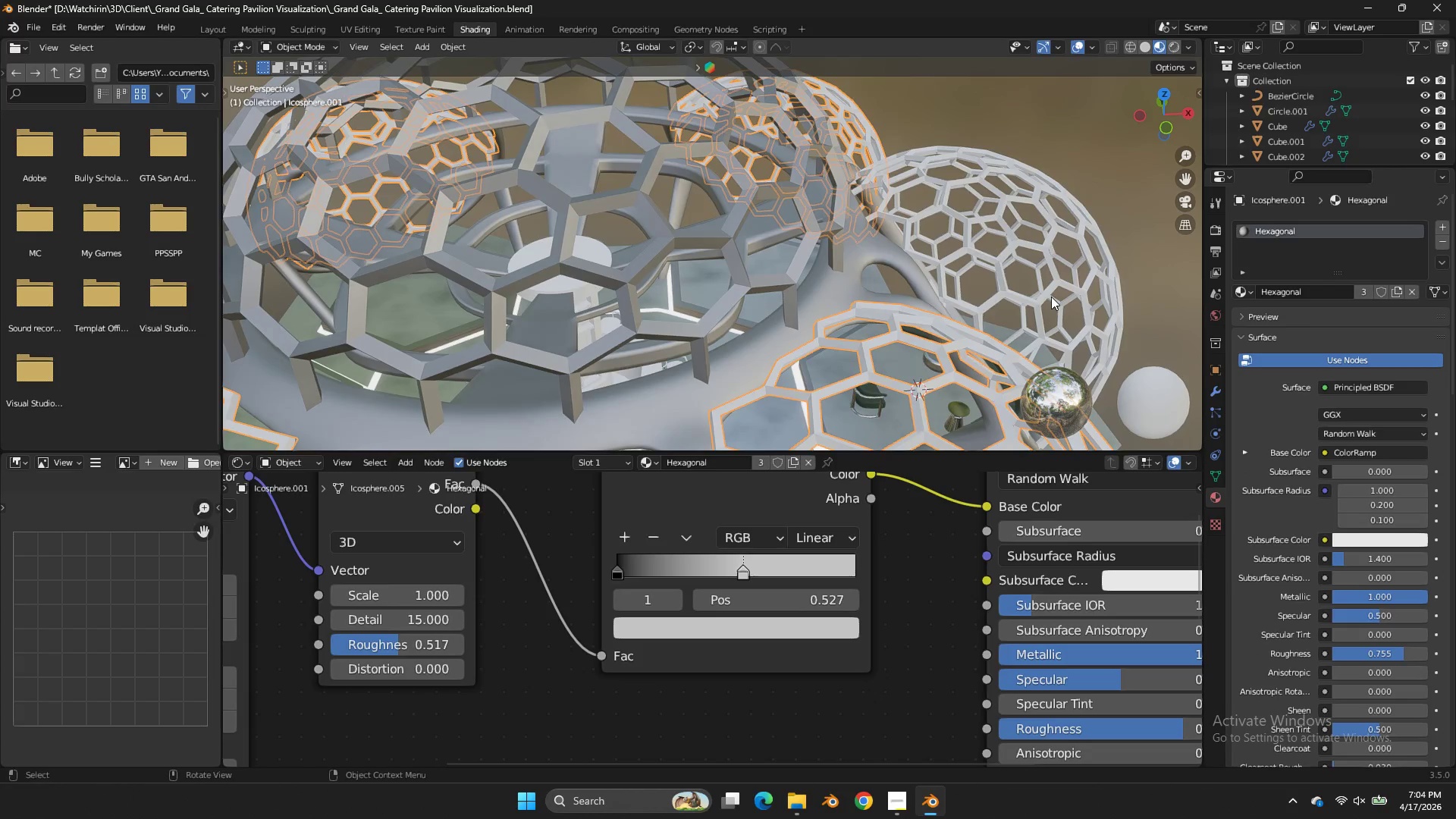 
key(Z)
 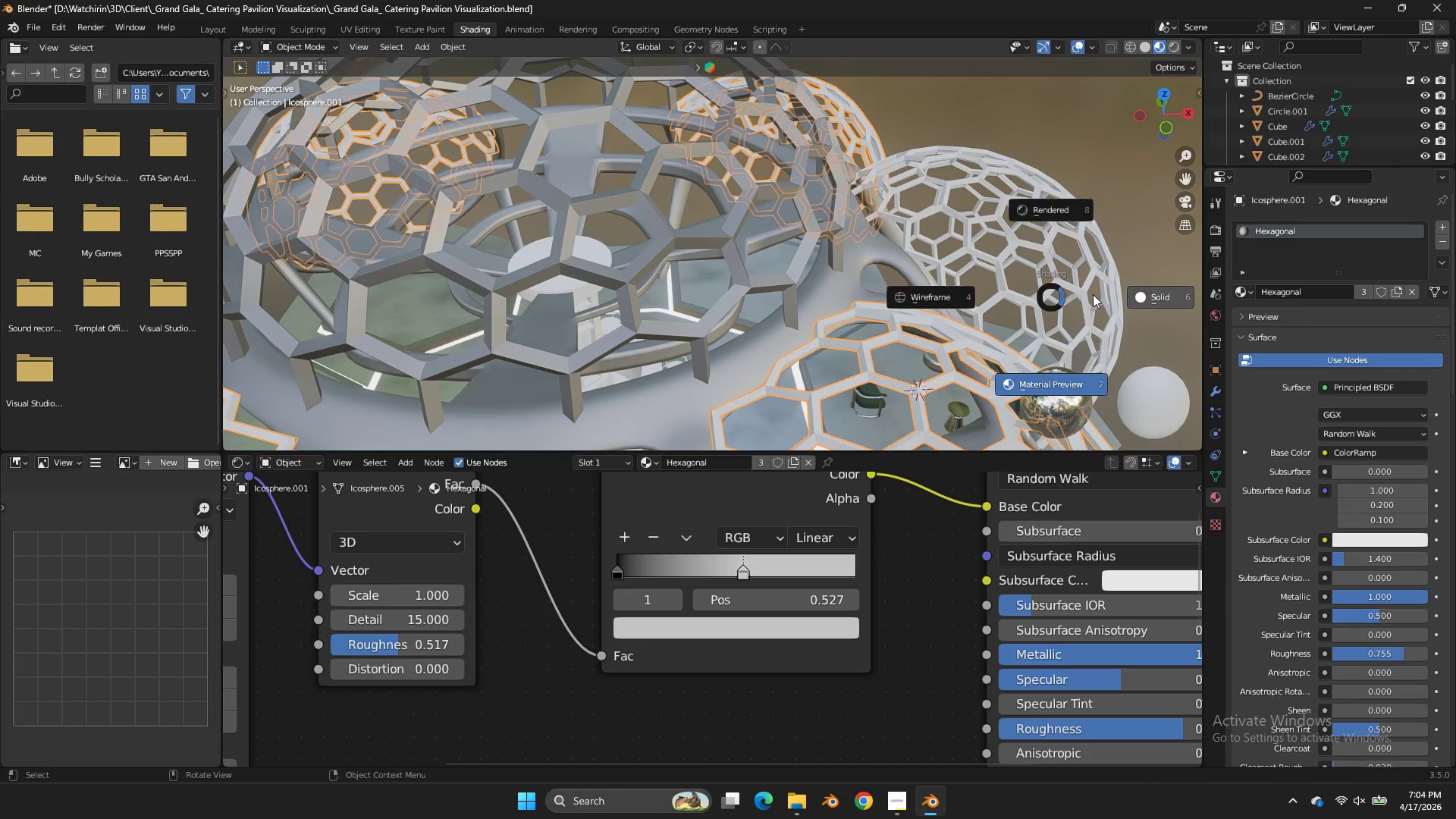 
left_click([1093, 294])
 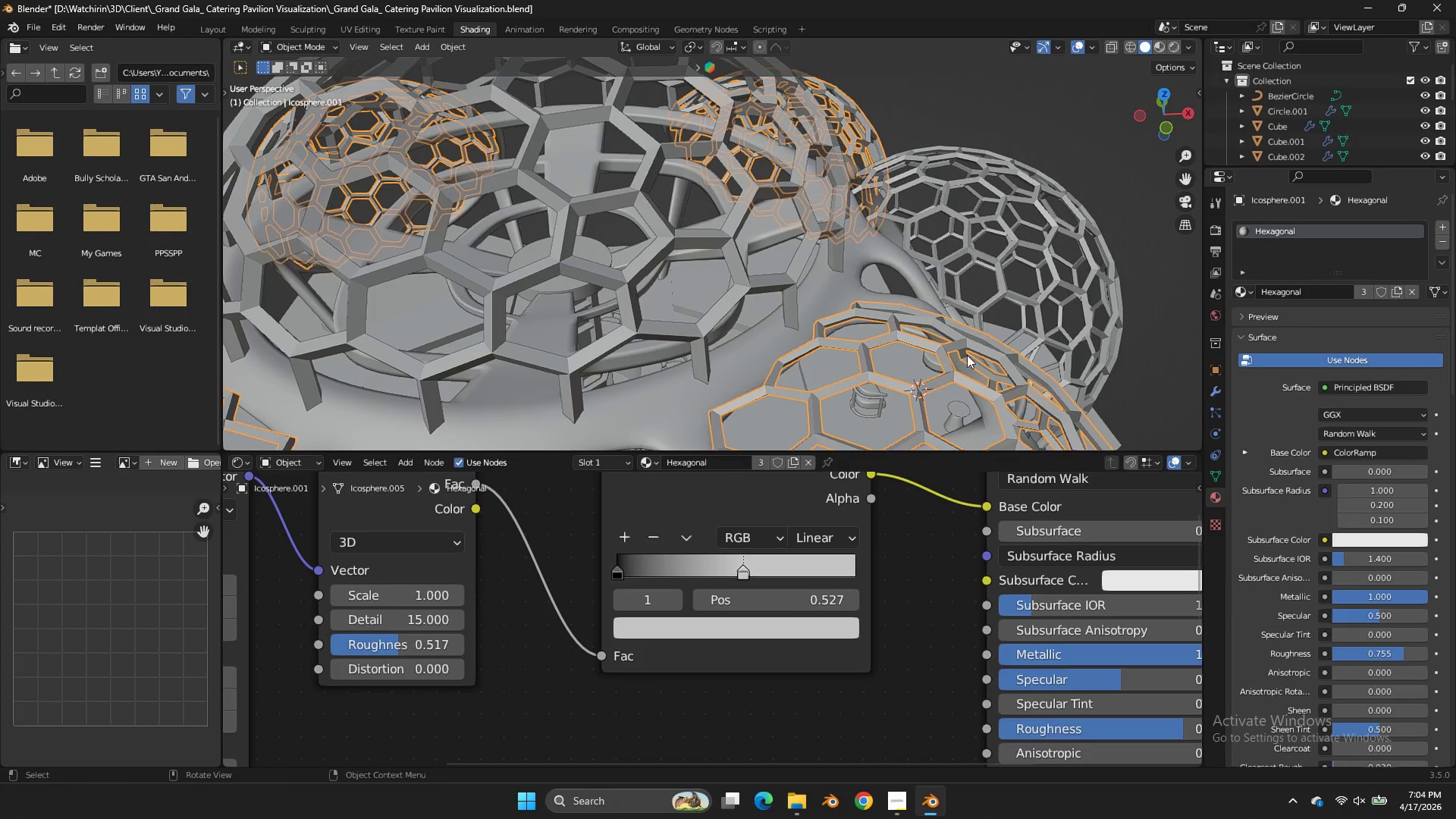 
key(Z)
 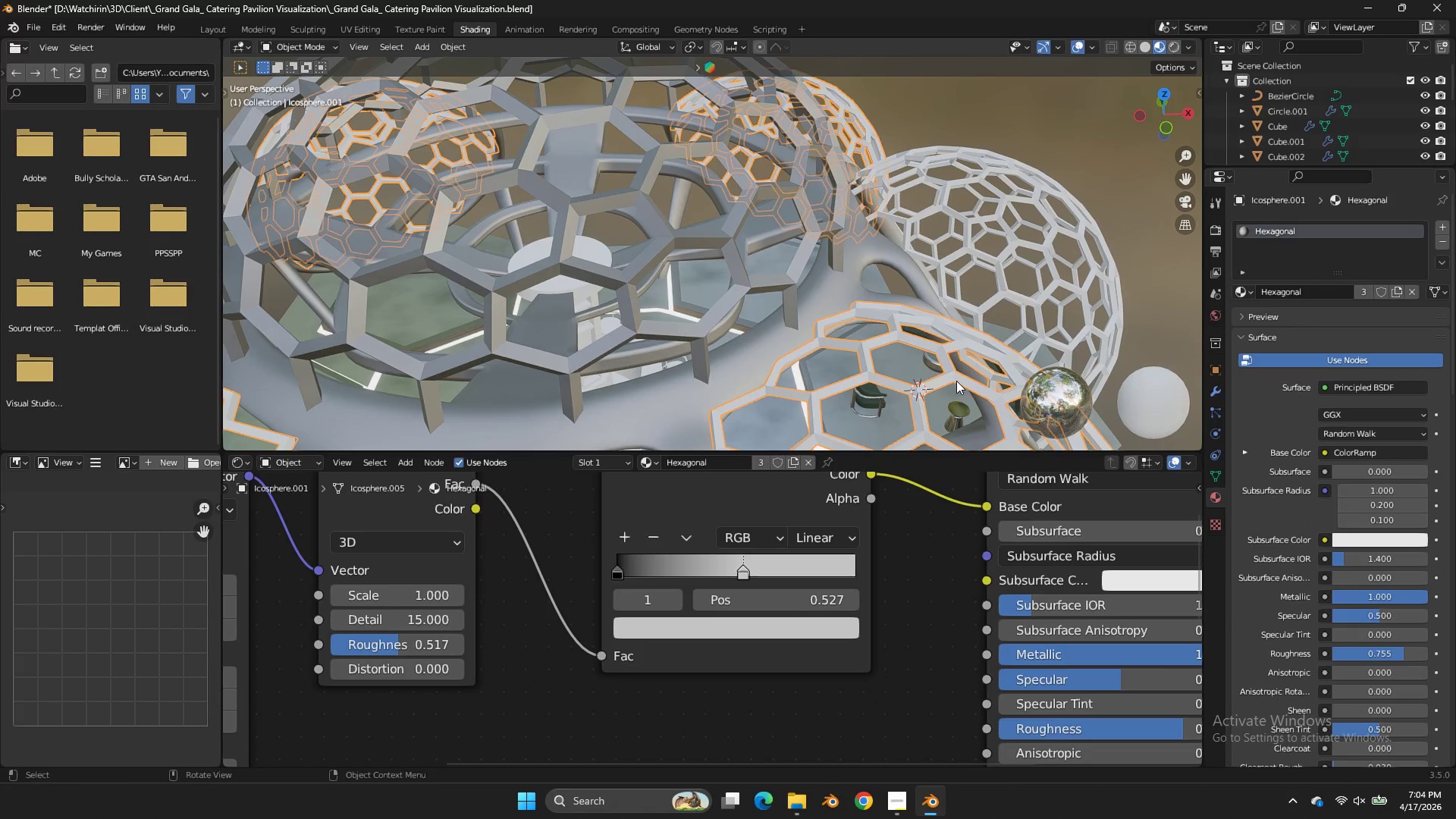 
left_click([956, 381])
 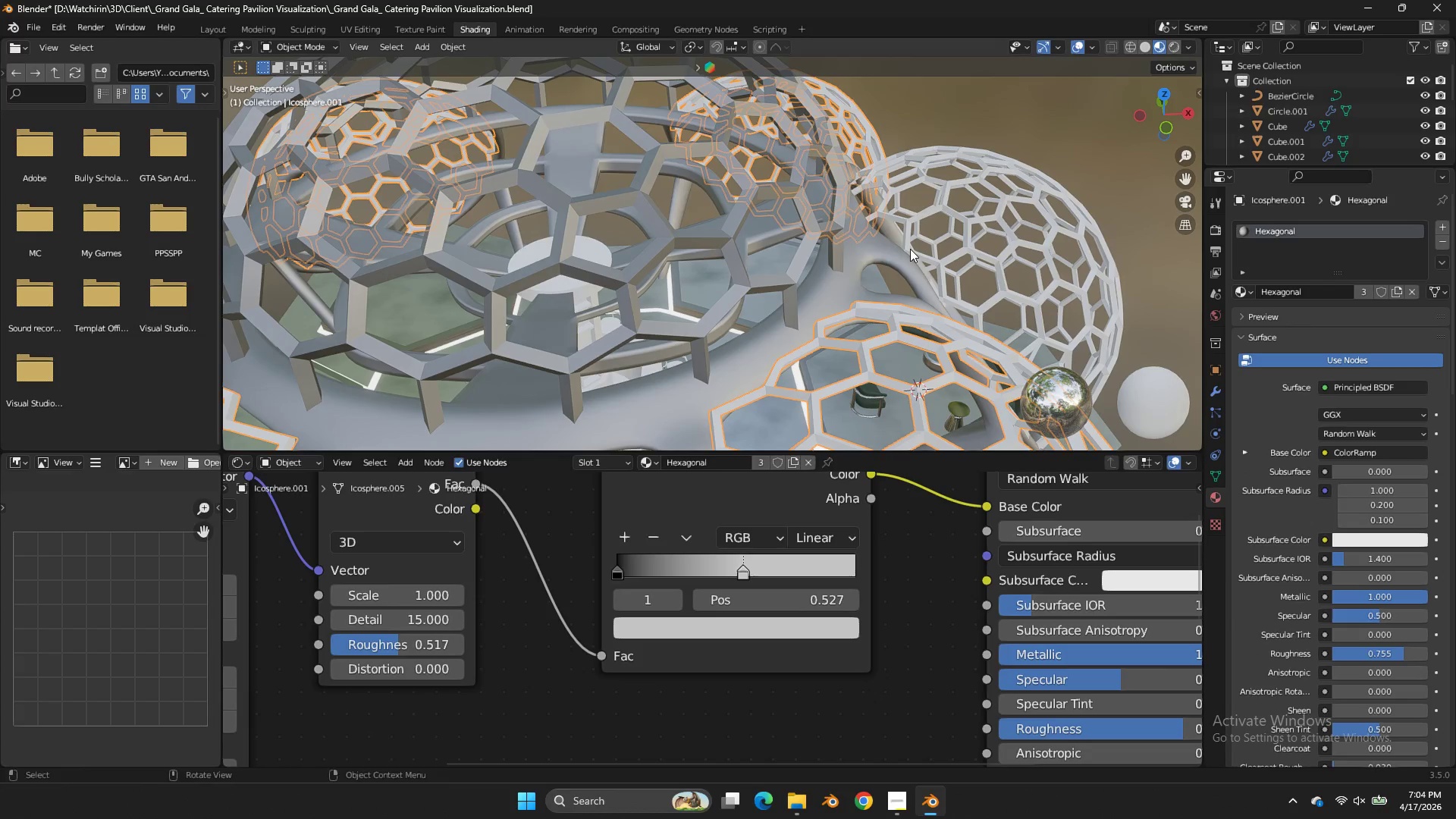 
left_click_drag(start_coordinate=[912, 246], to_coordinate=[924, 232])
 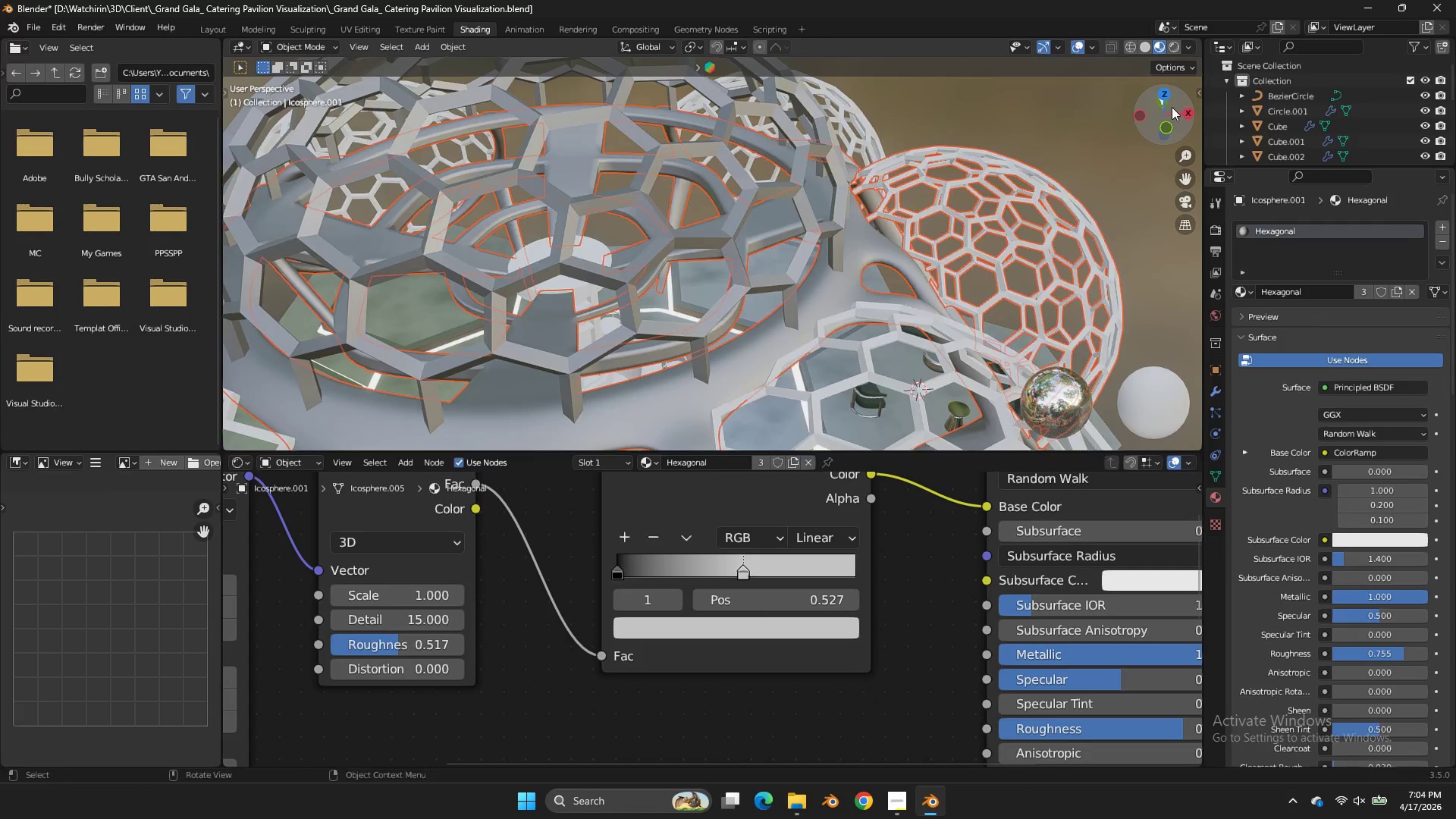 
left_click_drag(start_coordinate=[1175, 107], to_coordinate=[231, 447])
 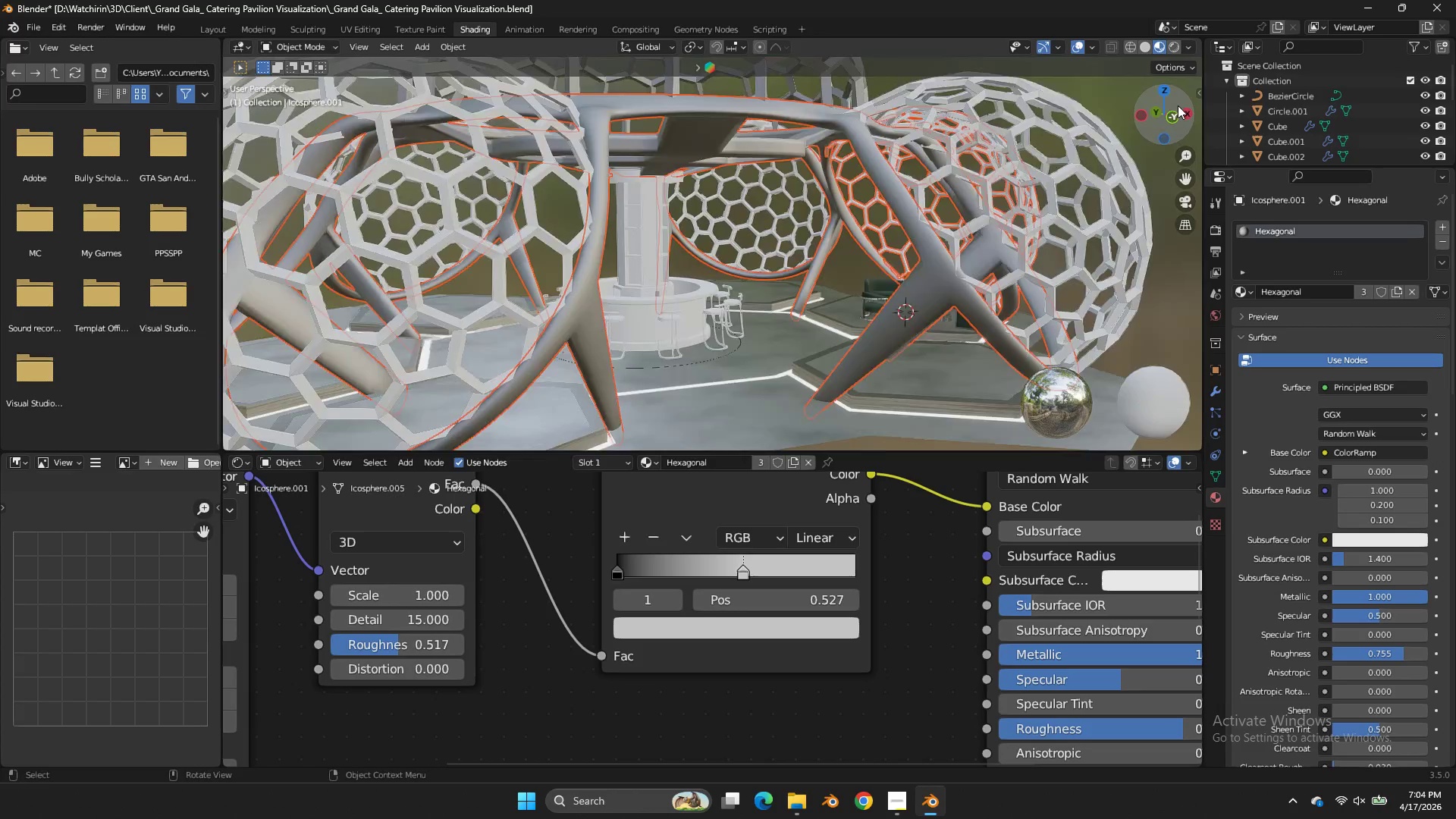 
left_click([1097, 197])
 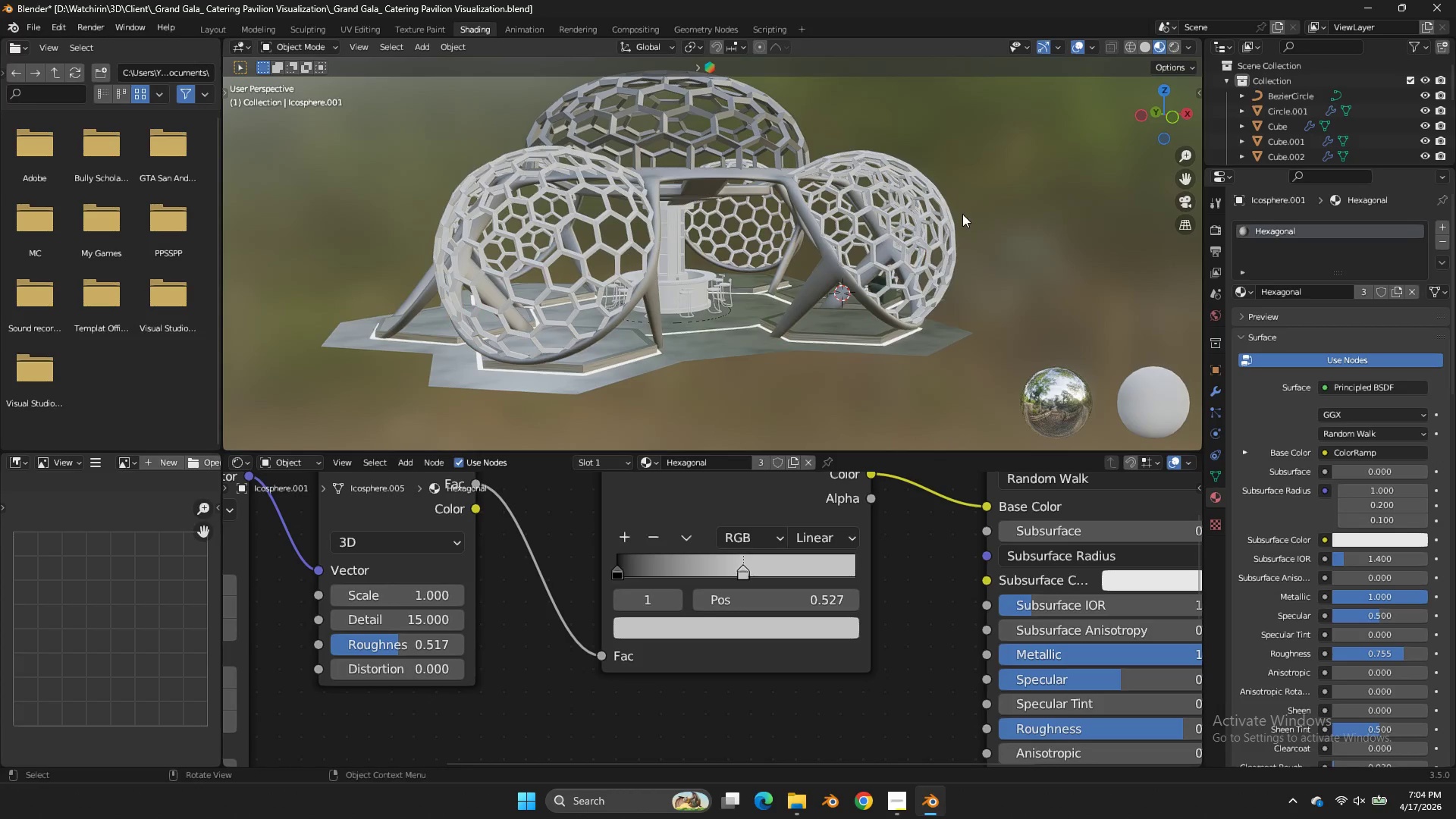 
scroll: coordinate [1178, 105], scroll_direction: down, amount: 3.0
 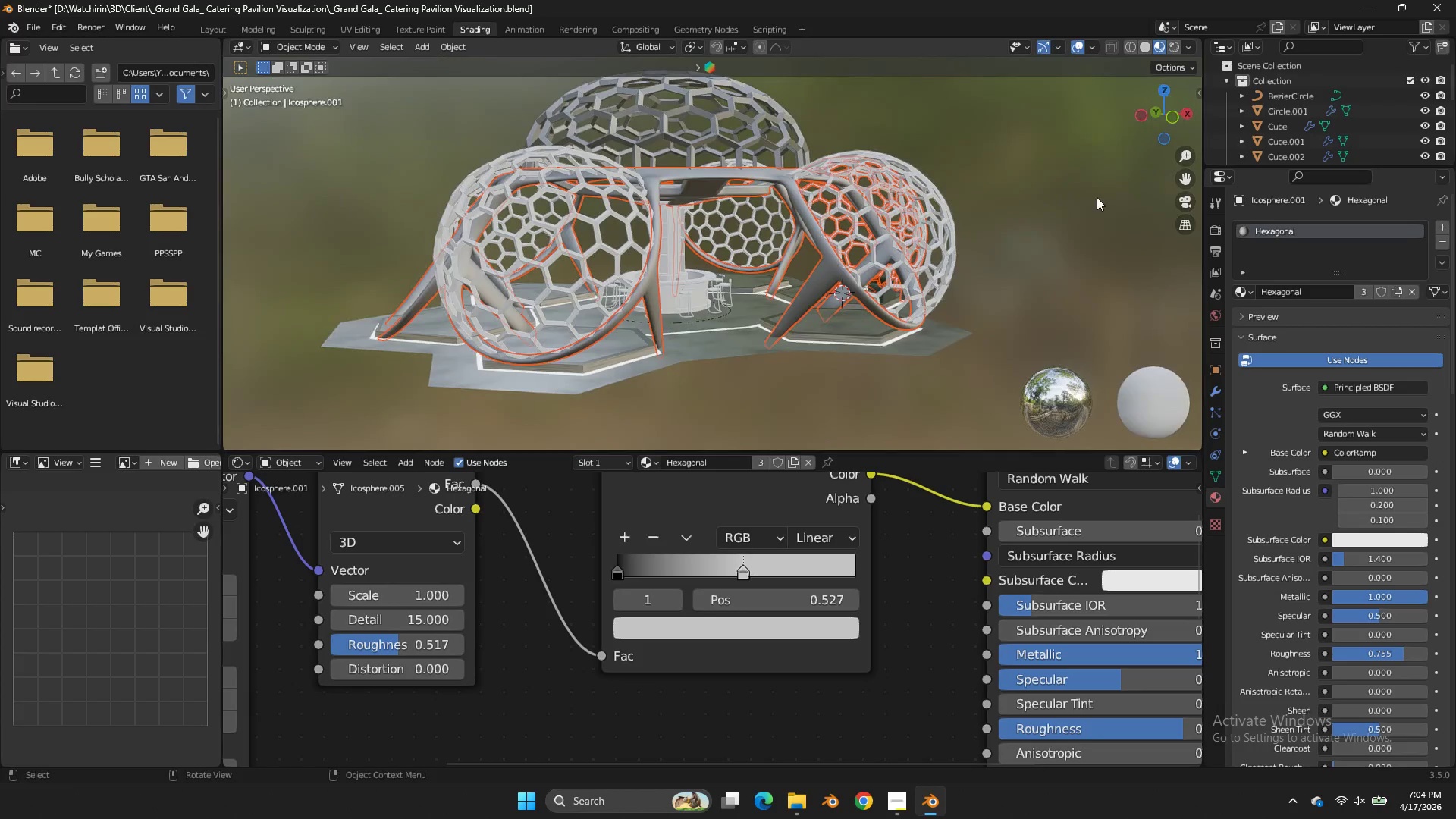 
left_click([962, 214])
 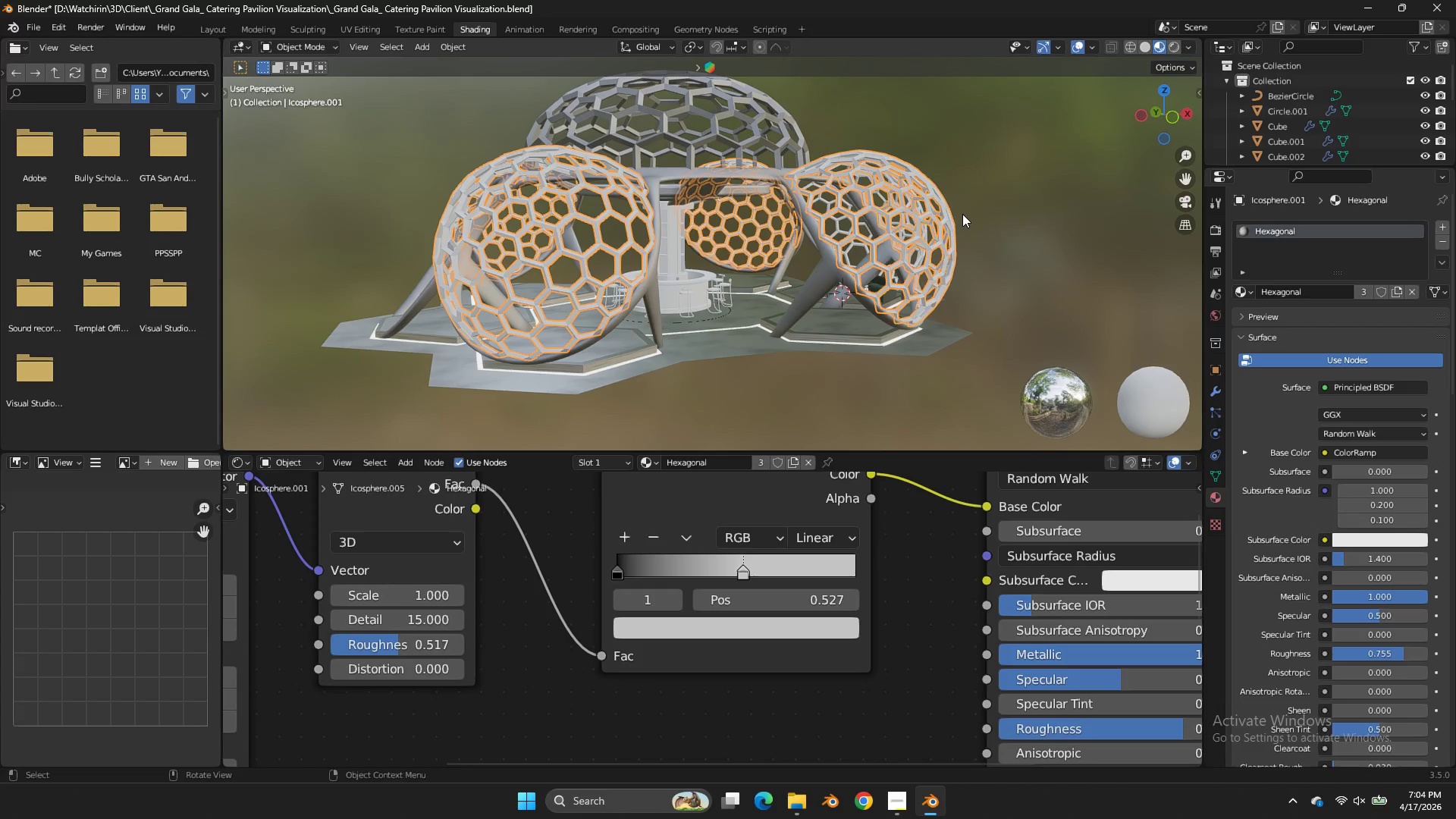 
key(NumpadMultiply)
 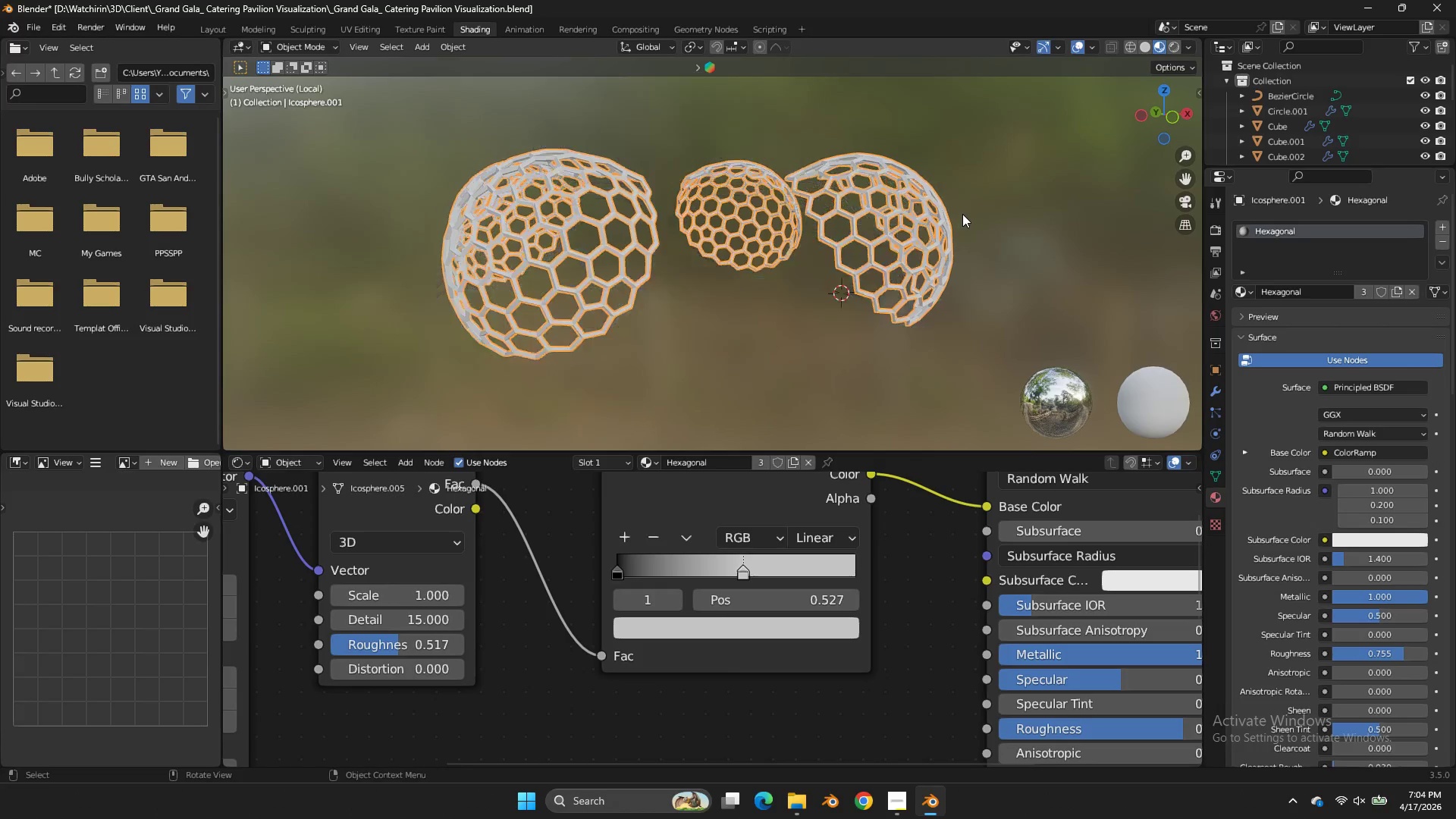 
key(NumpadDivide)
 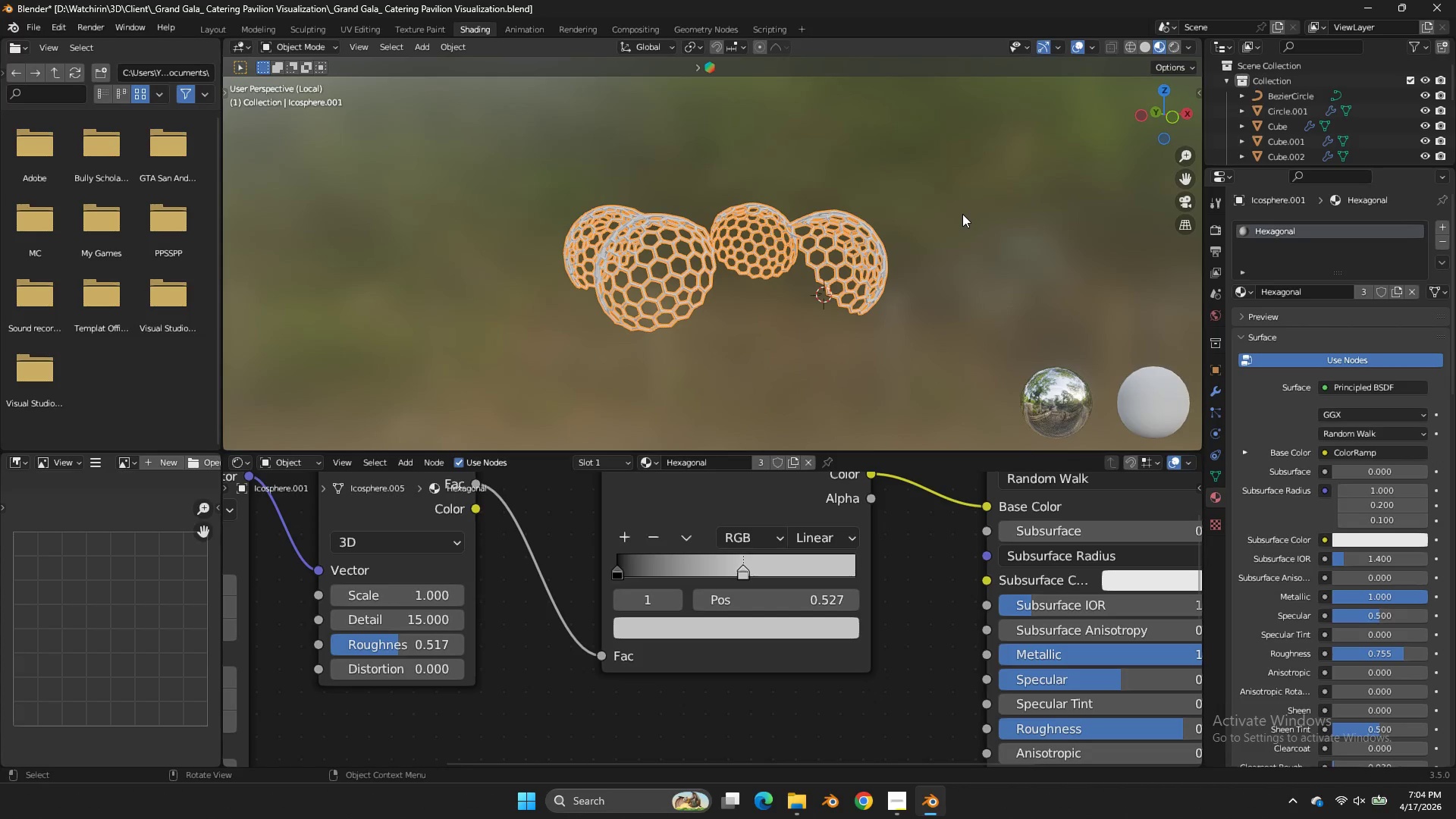 
scroll: coordinate [965, 217], scroll_direction: up, amount: 3.0
 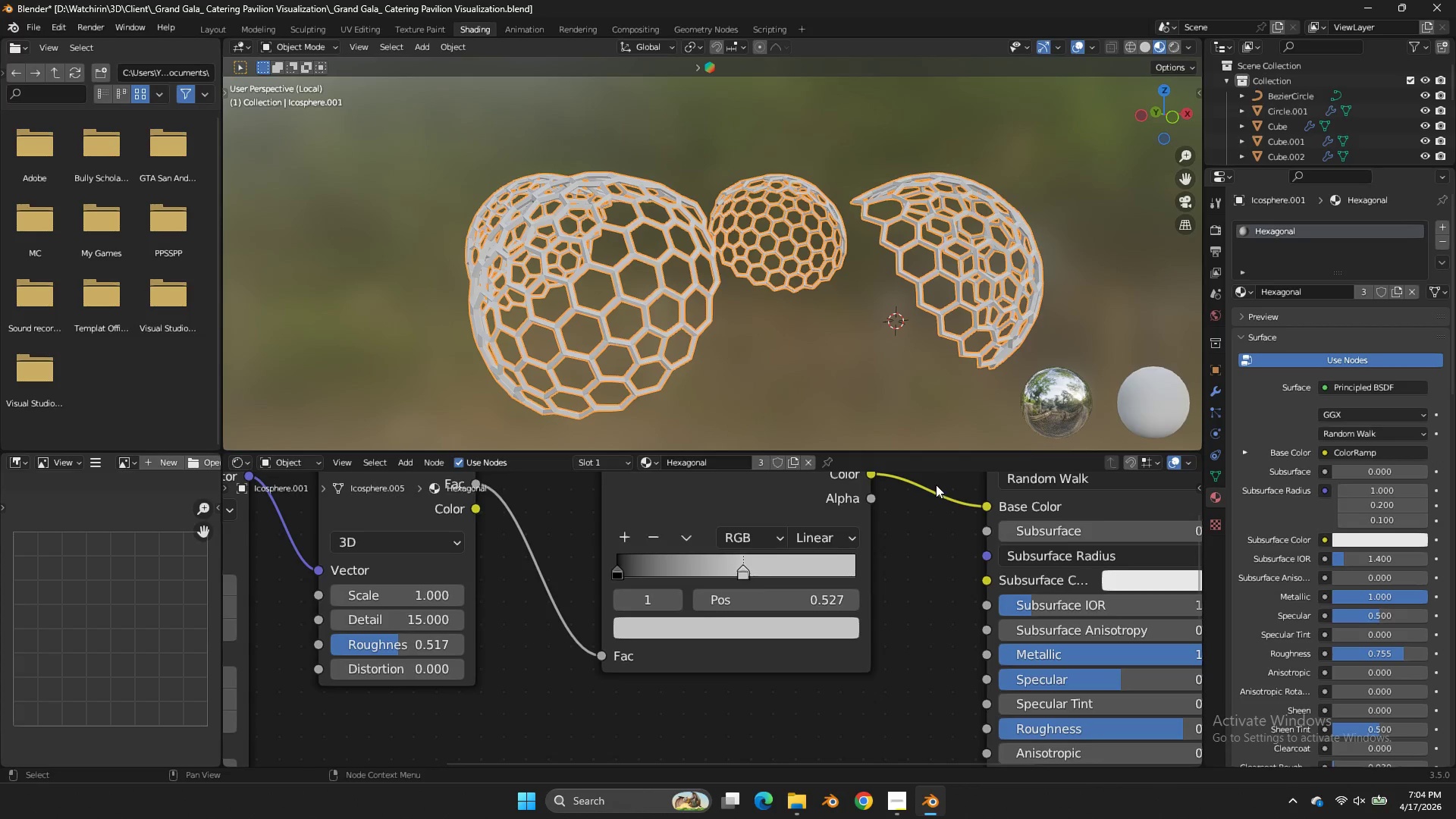 
scroll: coordinate [902, 563], scroll_direction: down, amount: 10.0
 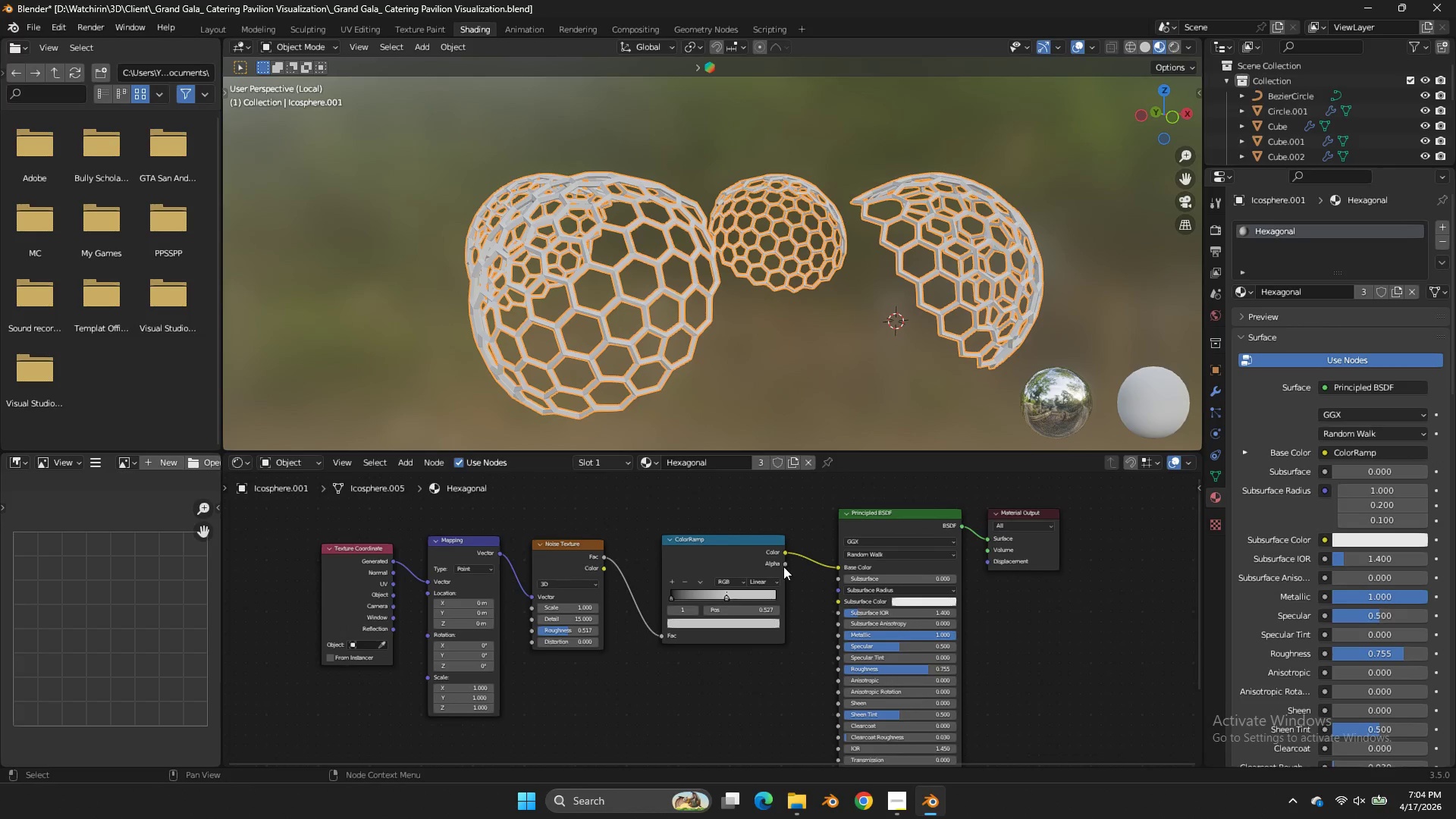 
scroll: coordinate [784, 566], scroll_direction: up, amount: 3.0
 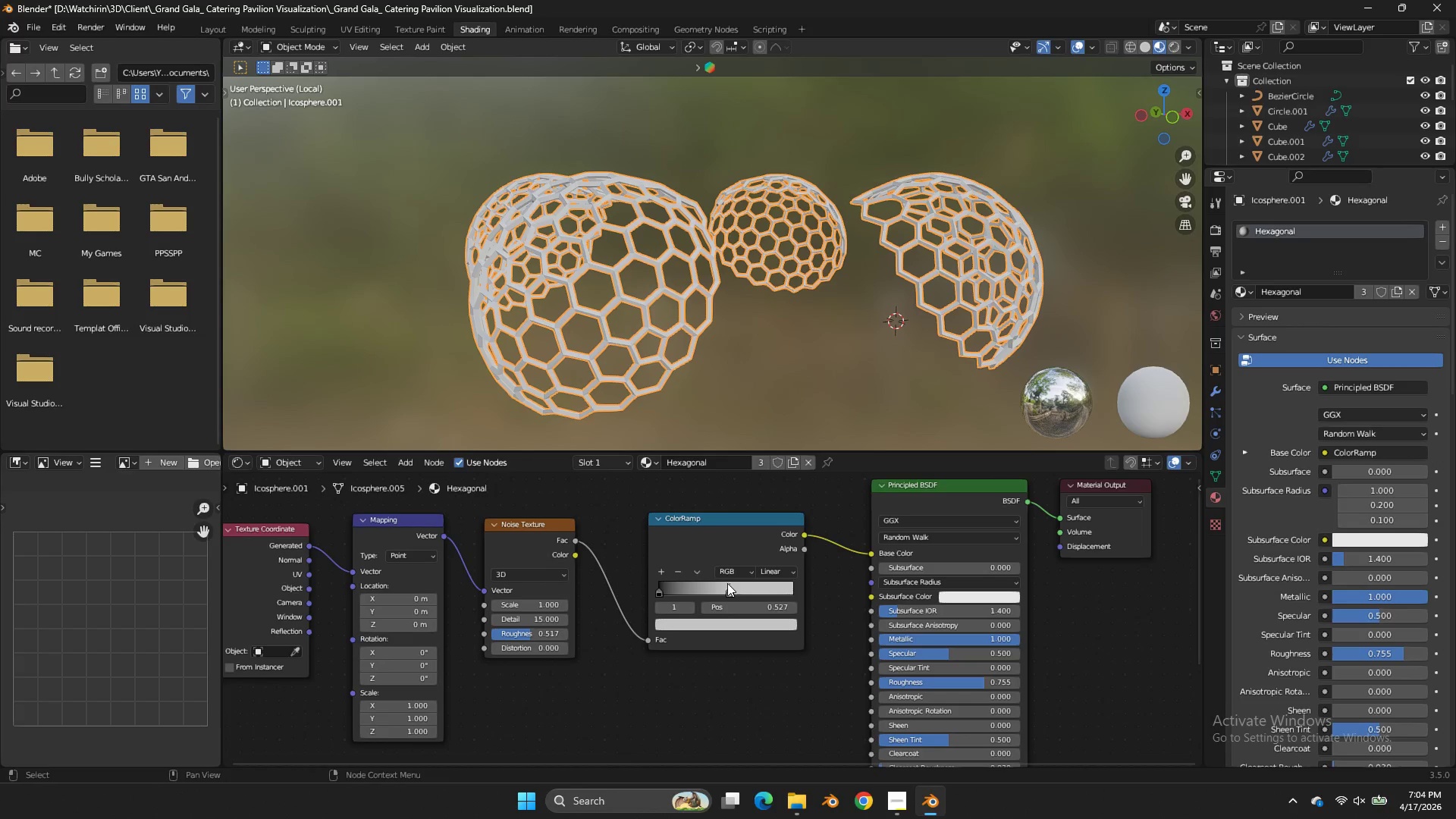 
left_click_drag(start_coordinate=[725, 583], to_coordinate=[730, 583])
 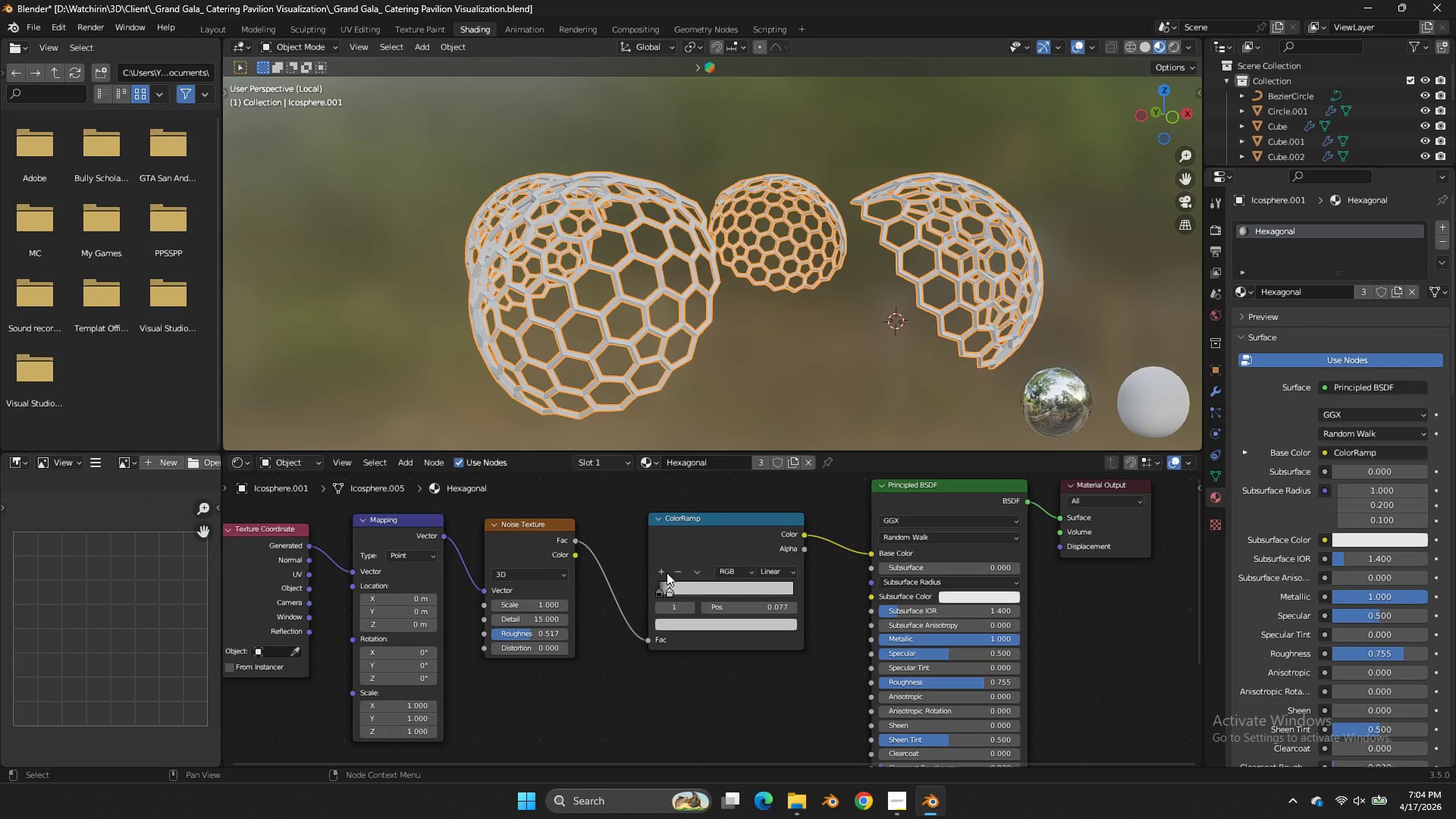 
left_click_drag(start_coordinate=[704, 567], to_coordinate=[739, 571])
 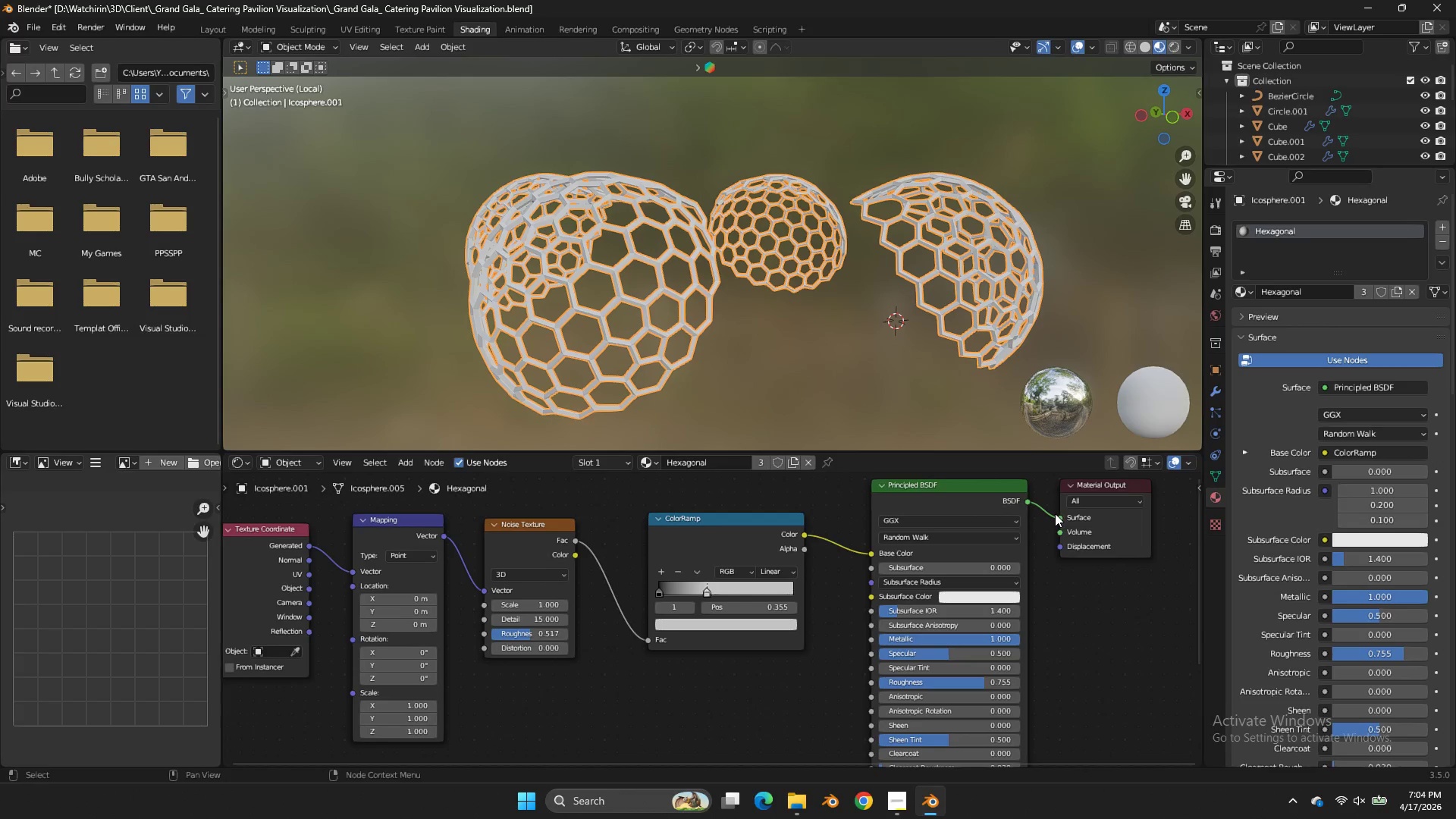 
left_click_drag(start_coordinate=[1061, 520], to_coordinate=[1034, 520])
 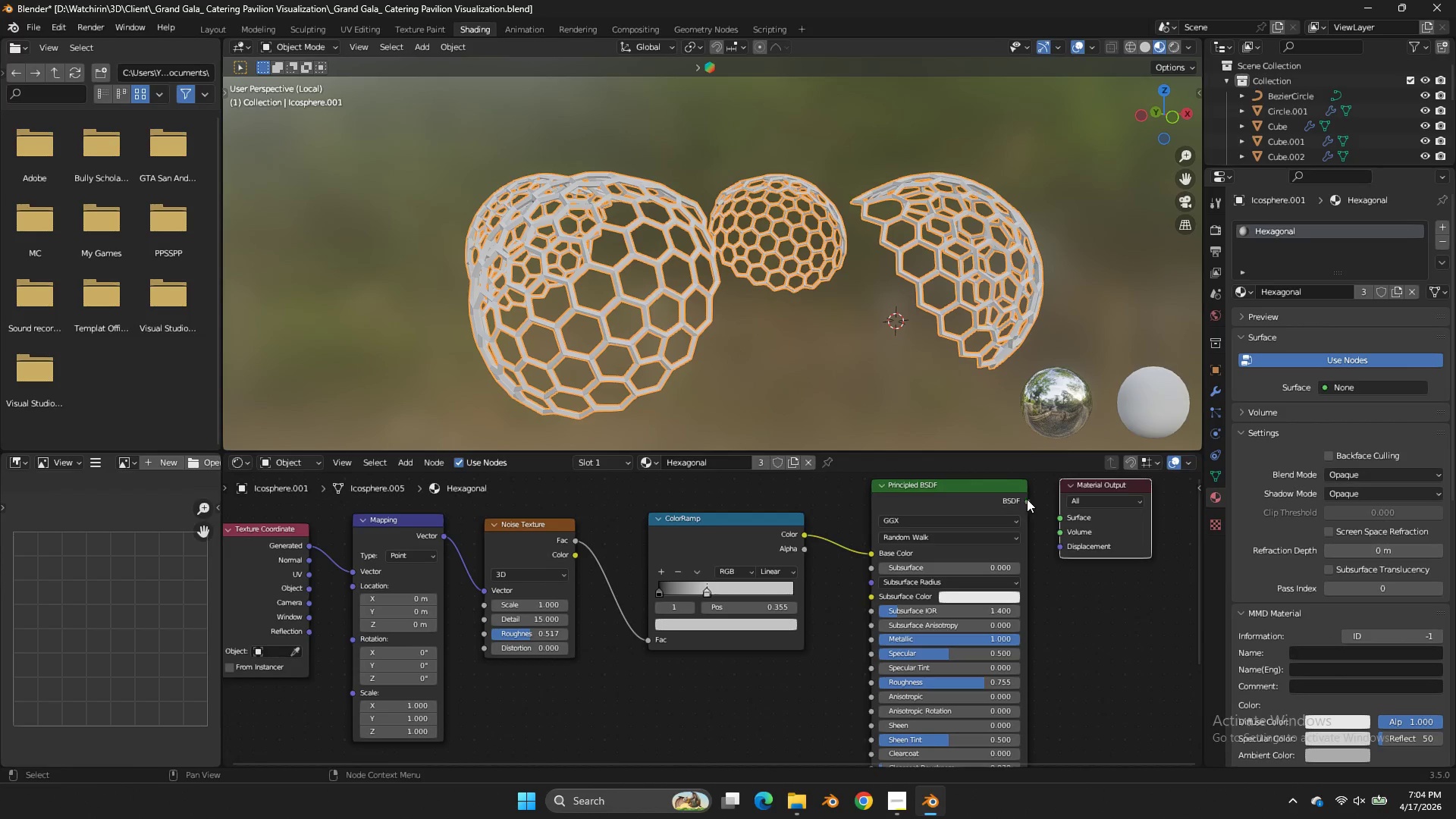 
left_click_drag(start_coordinate=[1025, 497], to_coordinate=[1059, 522])
 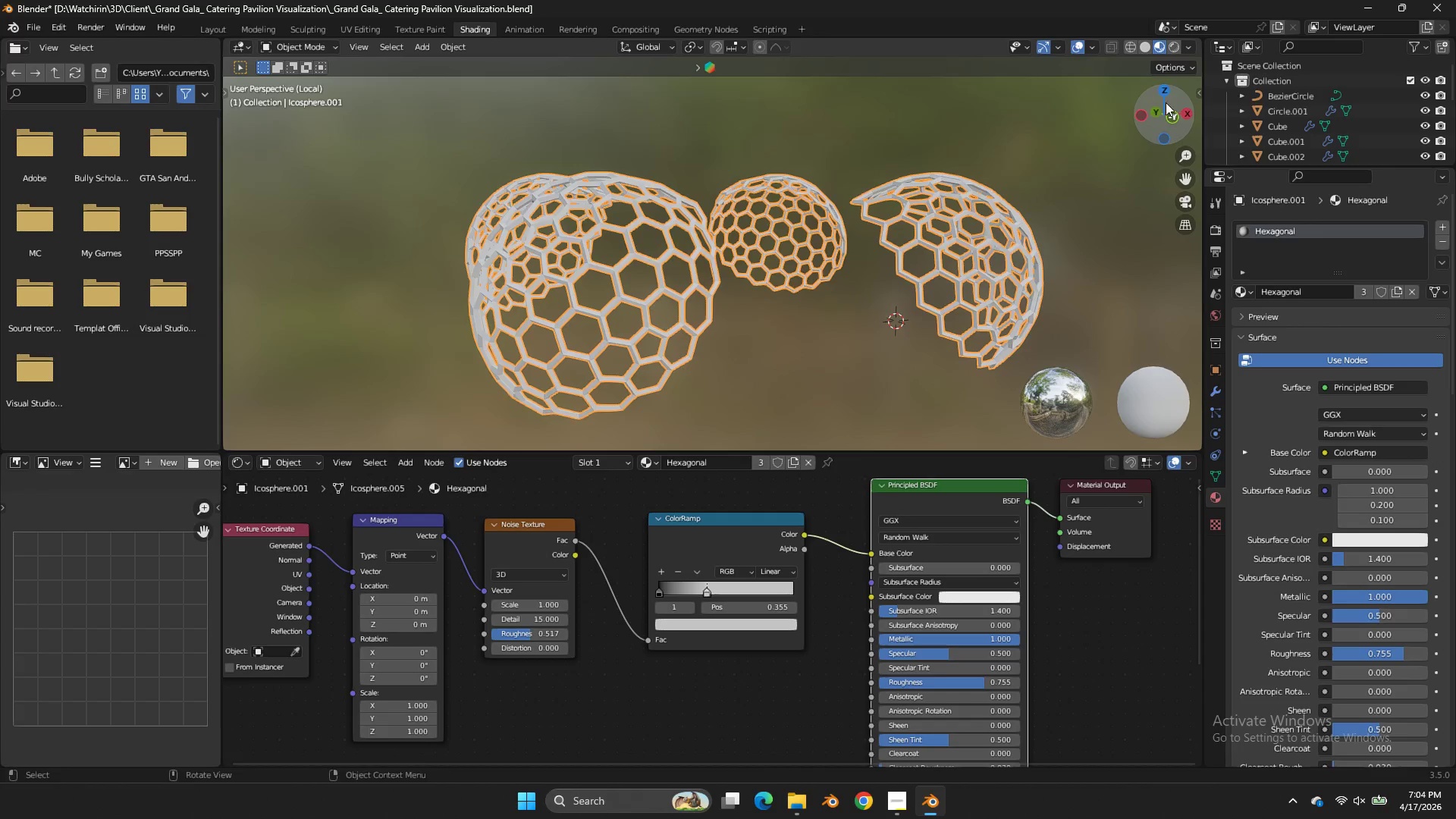 
left_click_drag(start_coordinate=[1163, 95], to_coordinate=[1129, 120])
 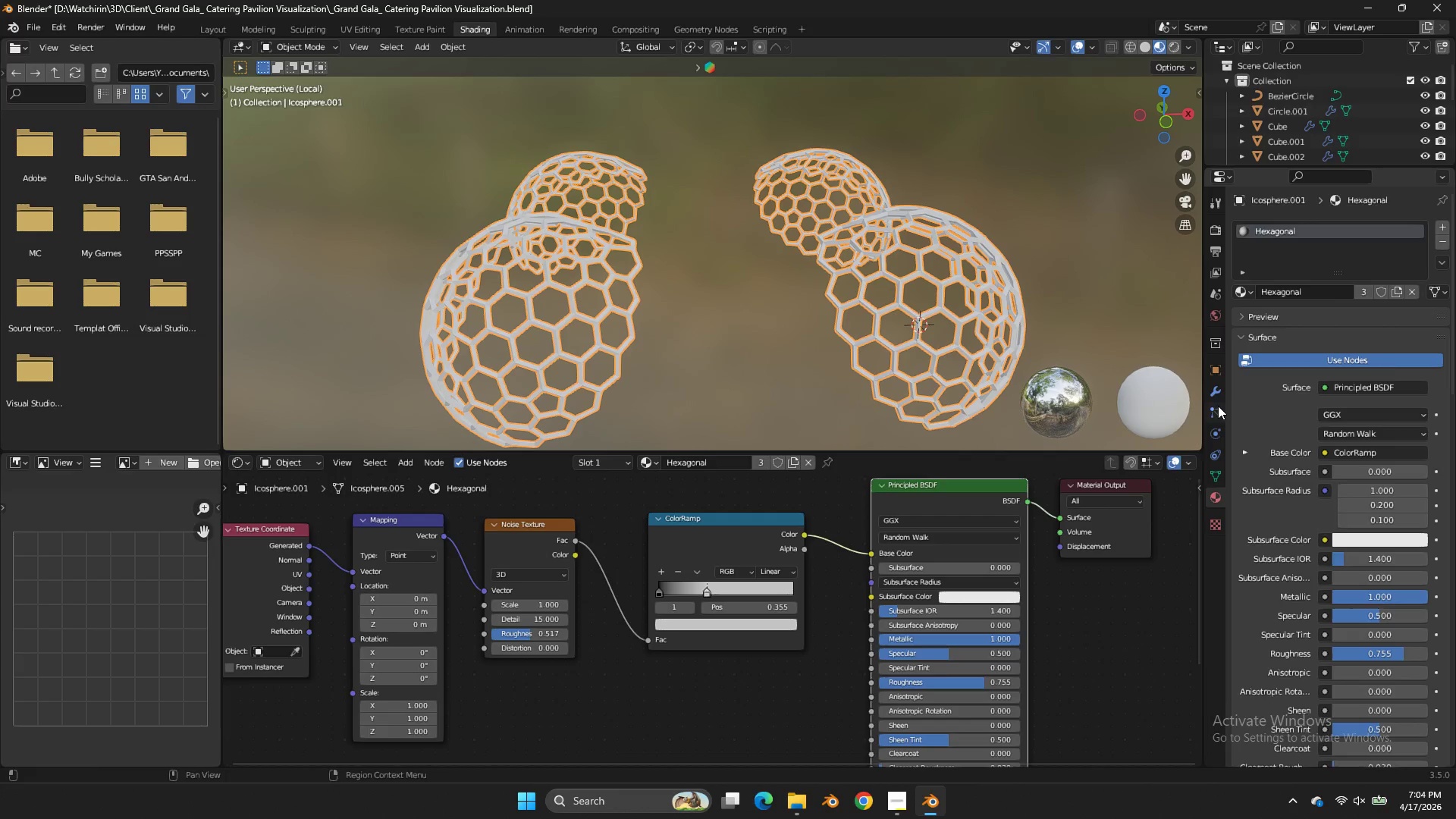 
left_click([1219, 384])
 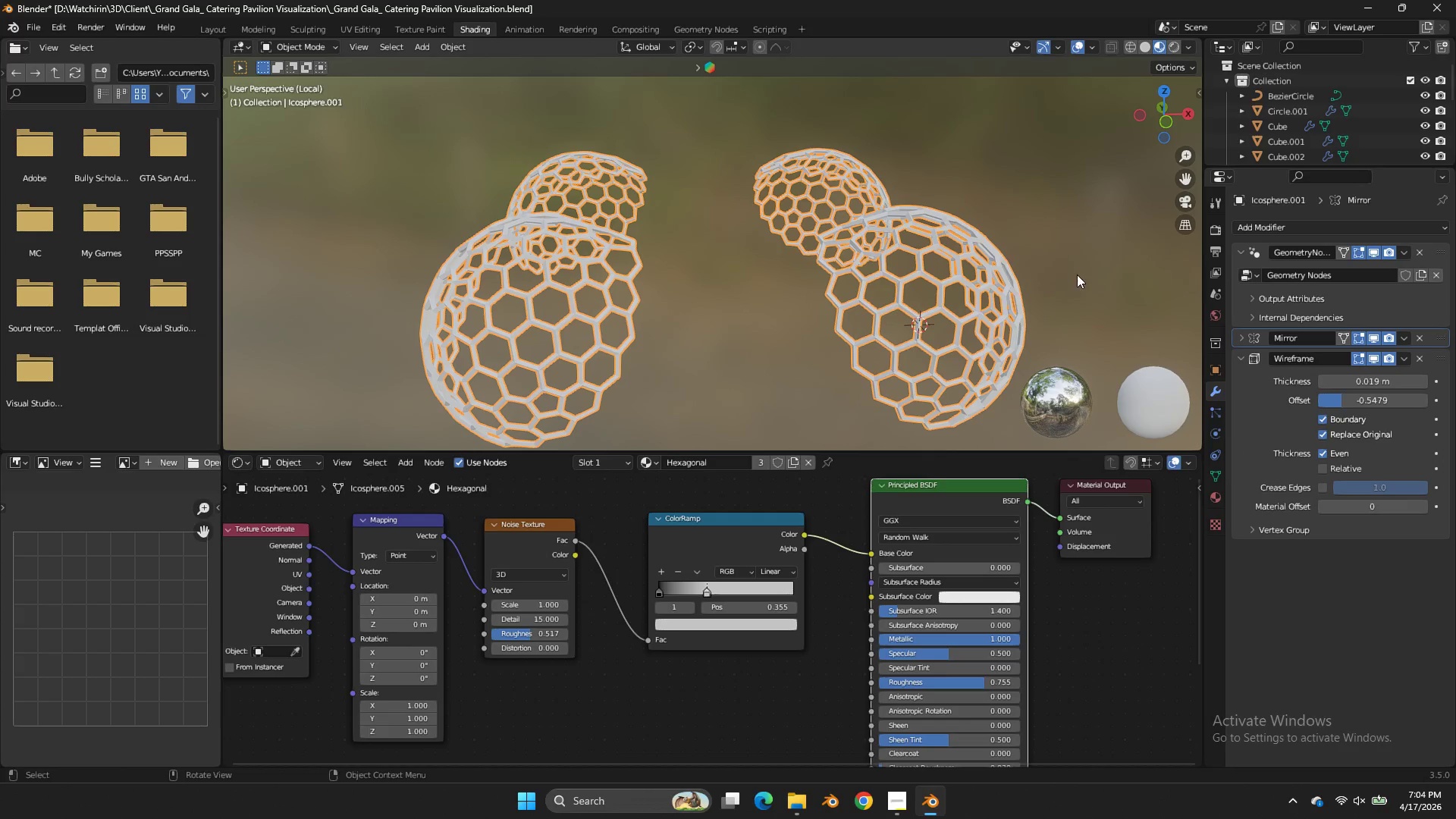 
key(CapsLock)
 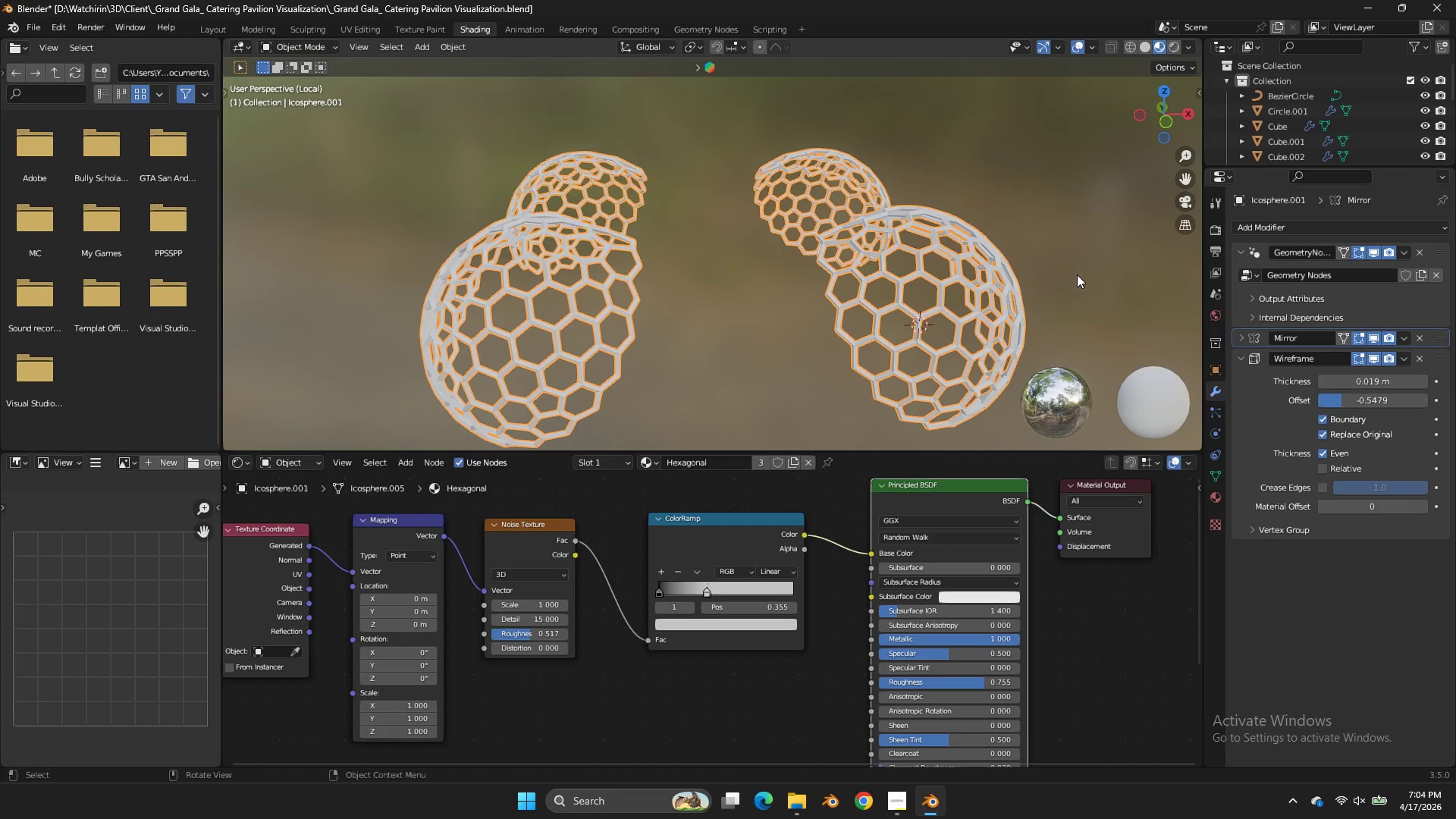 
key(CapsLock)
 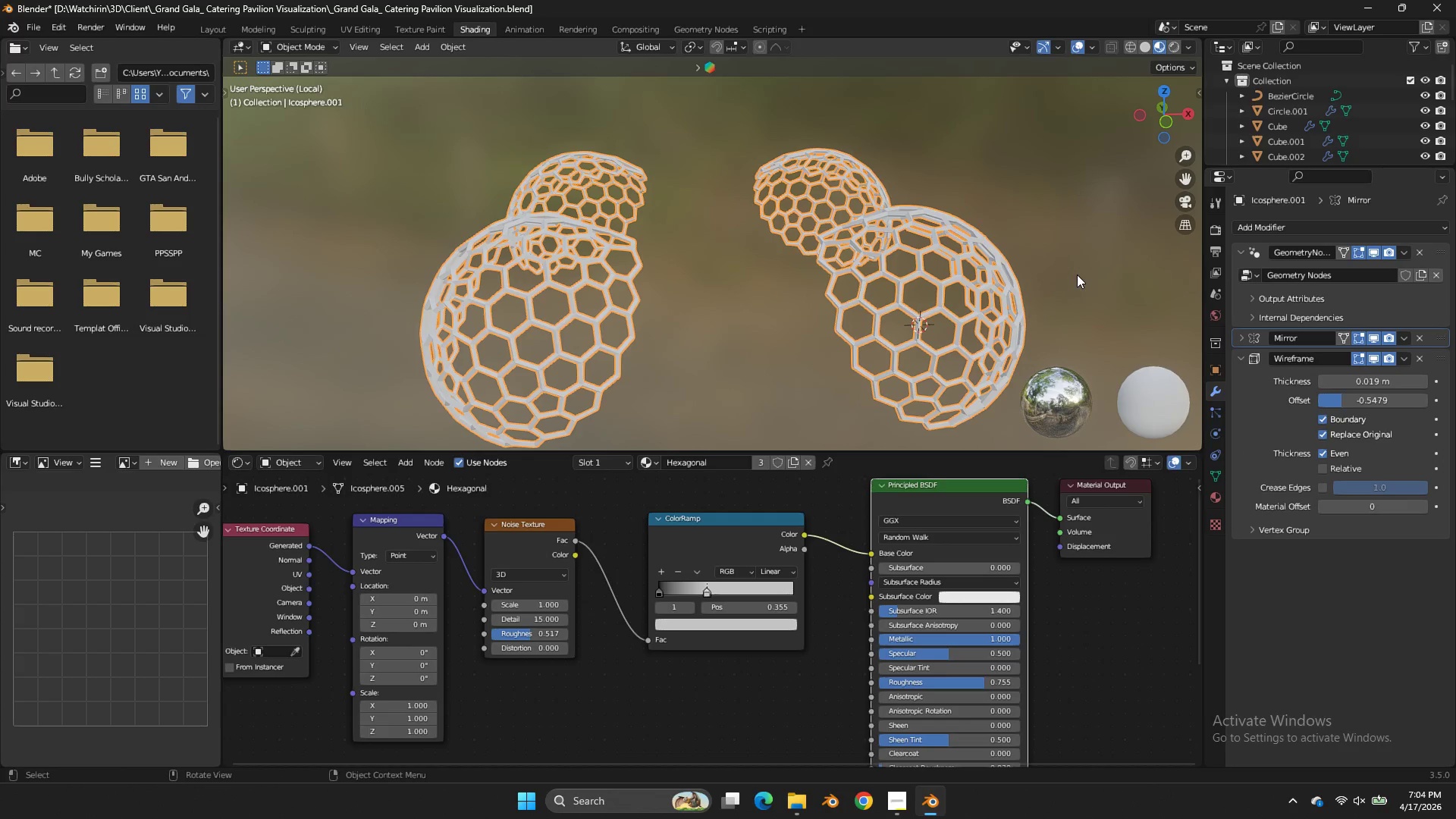 
key(Tab)
 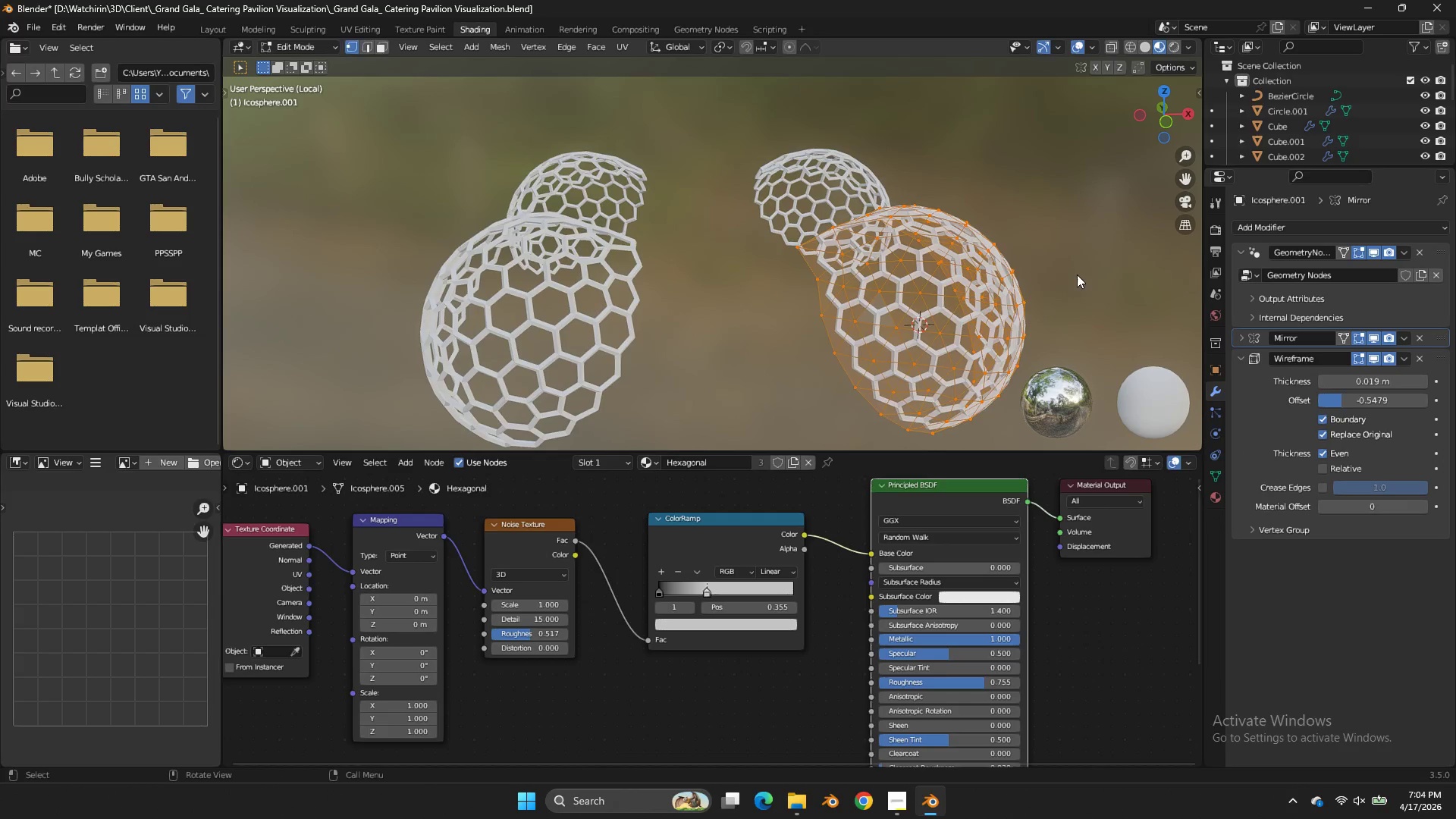 
key(Tab)
 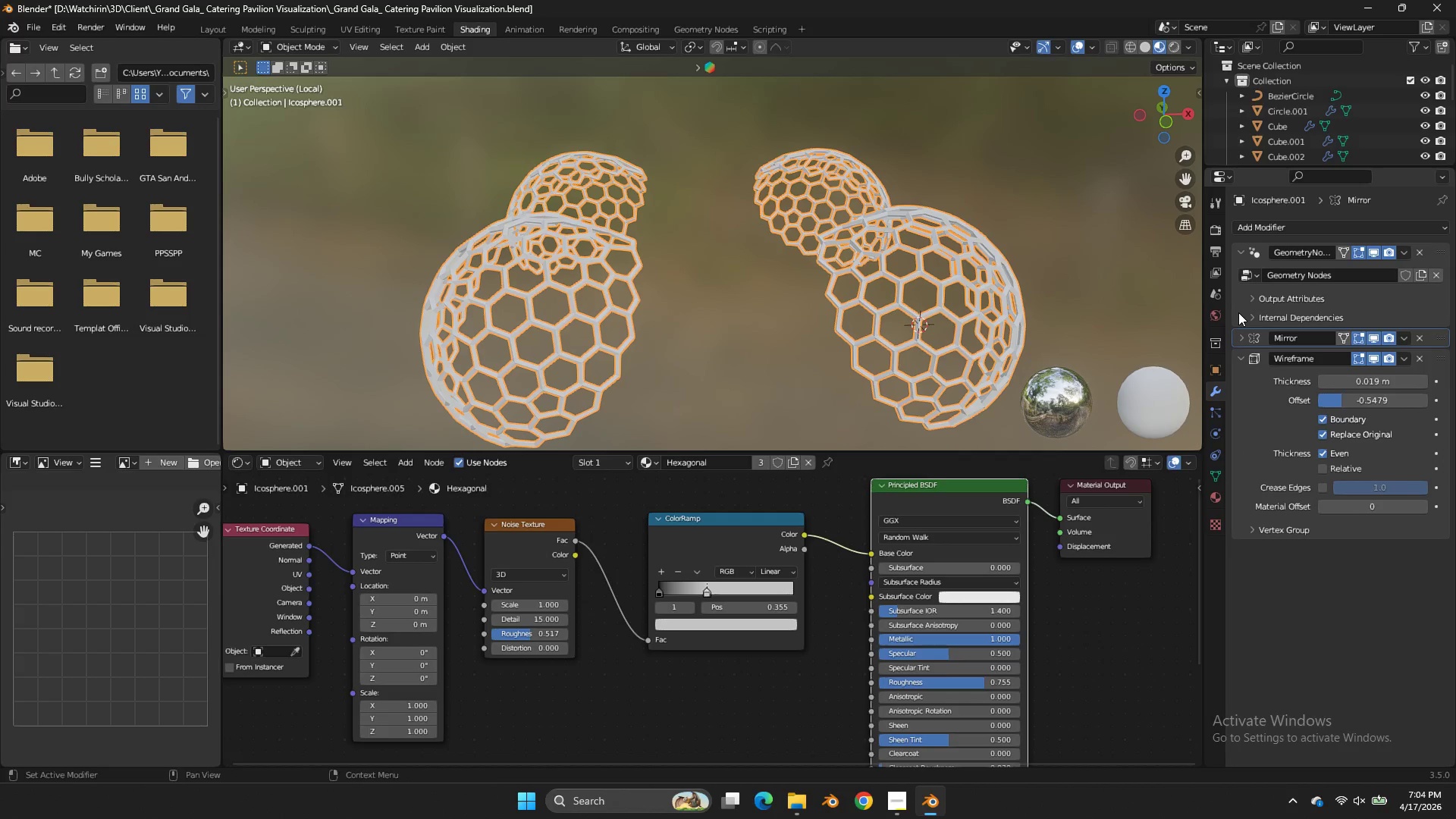 
left_click([1240, 313])
 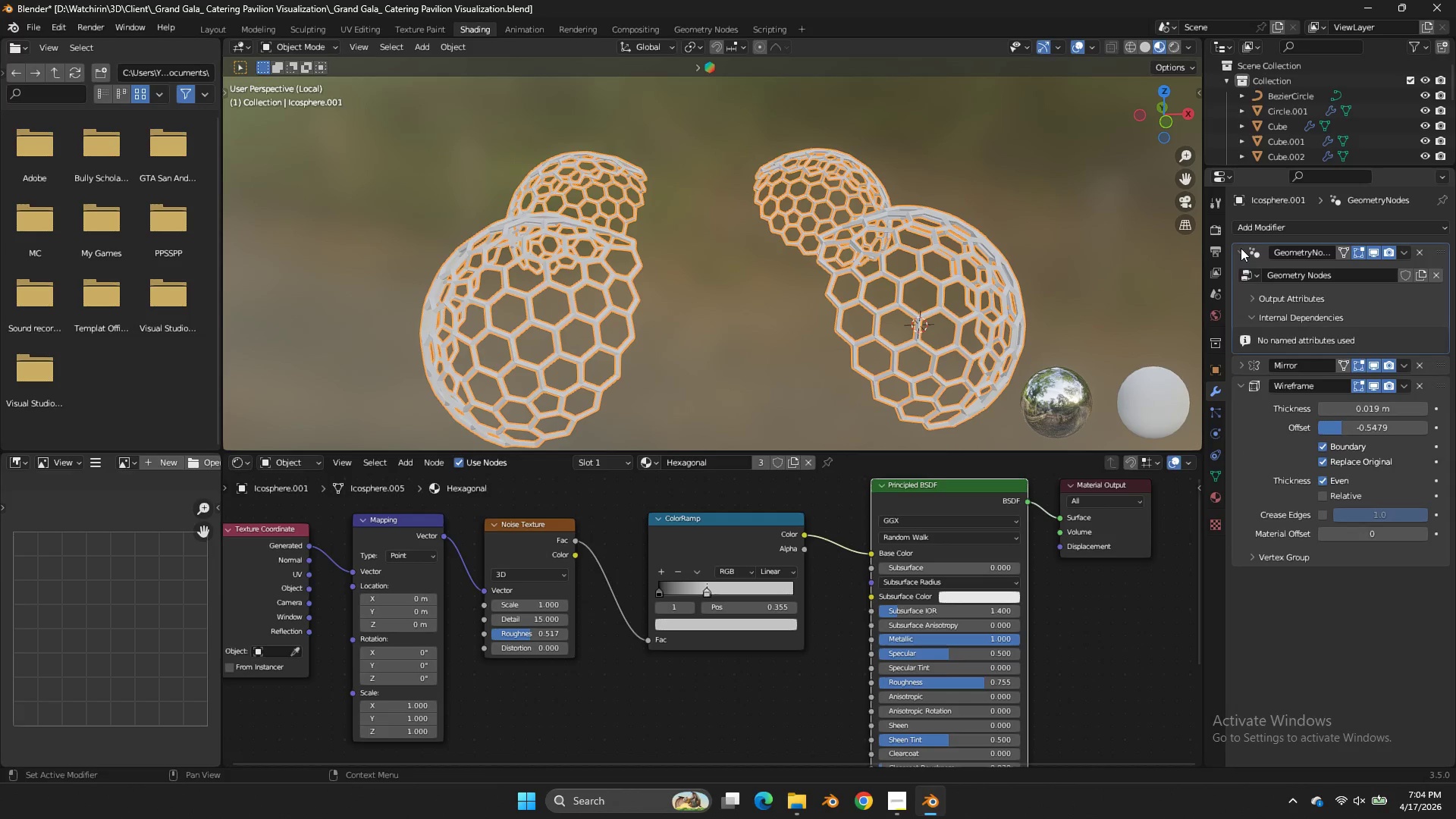 
left_click([1241, 248])
 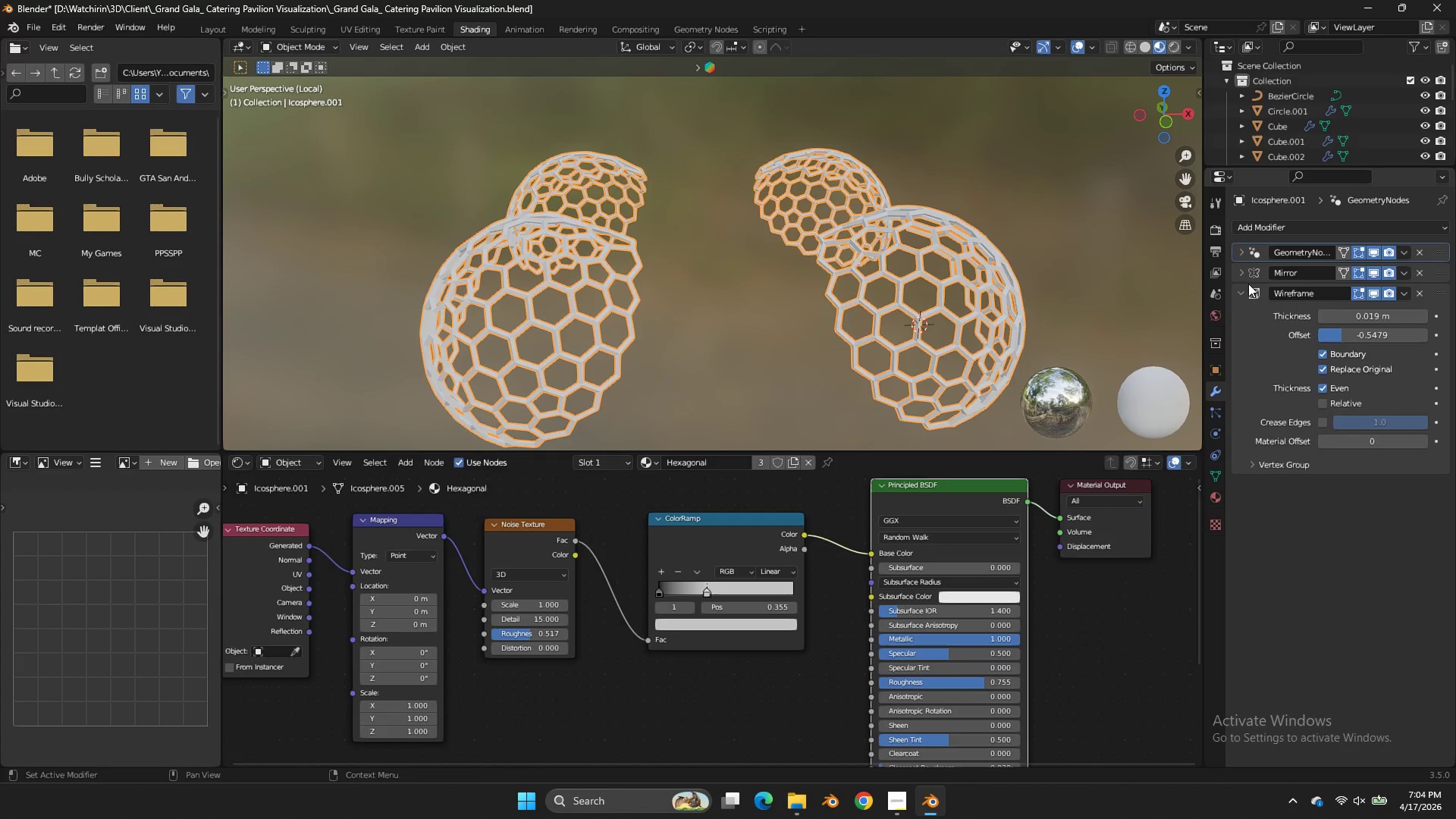 
left_click([1245, 297])
 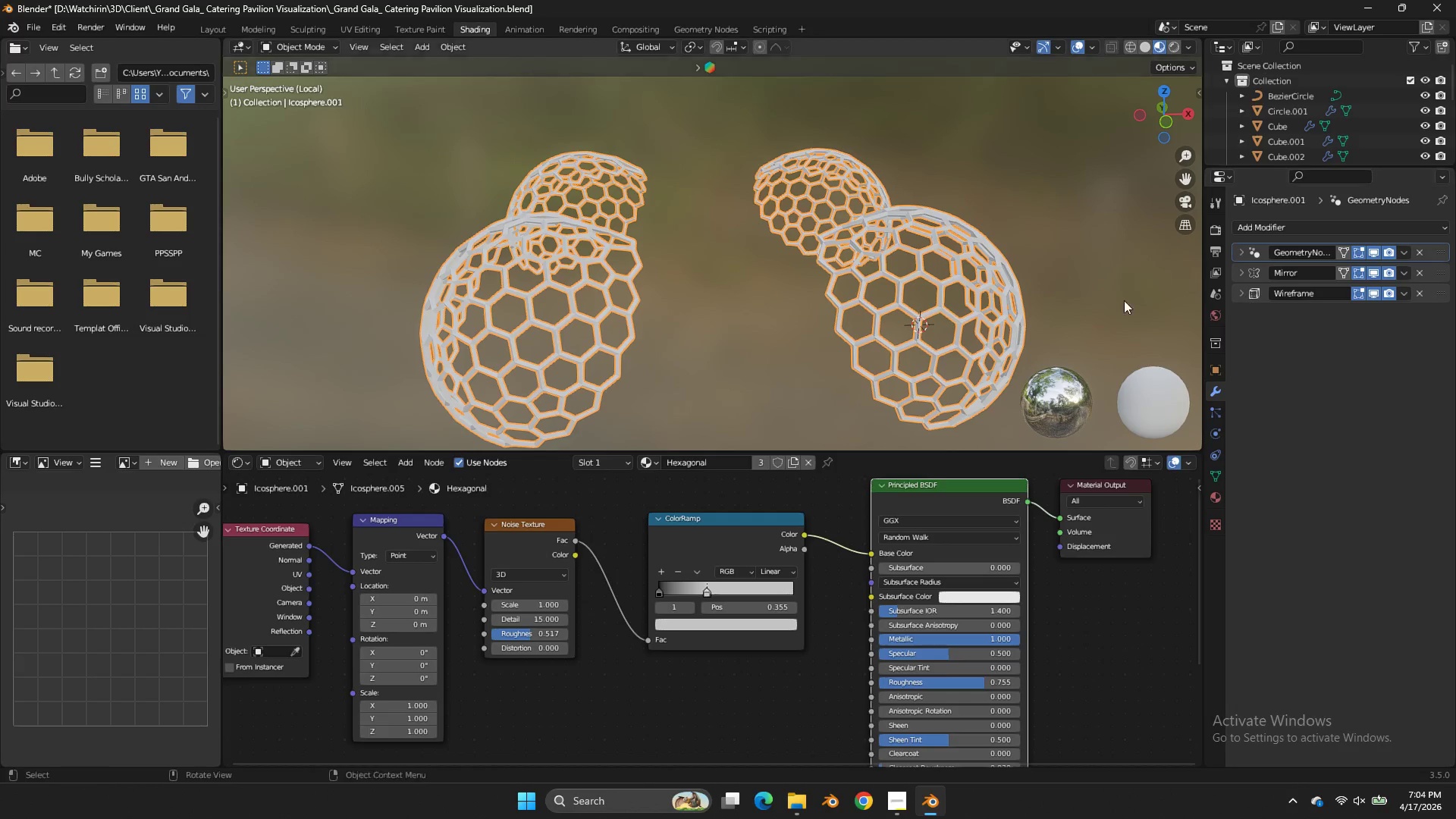 
key(Tab)
 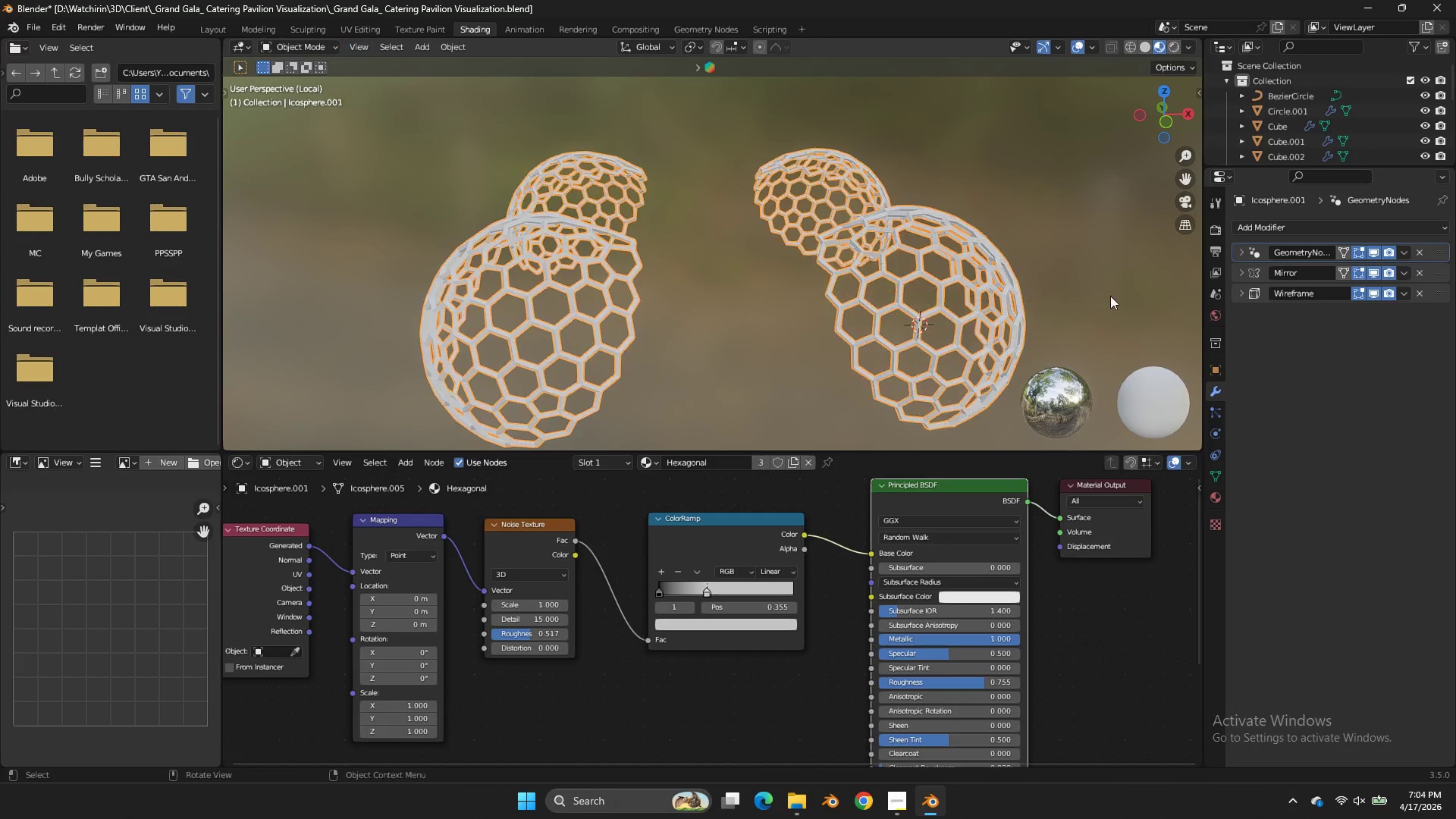 
key(Tab)
 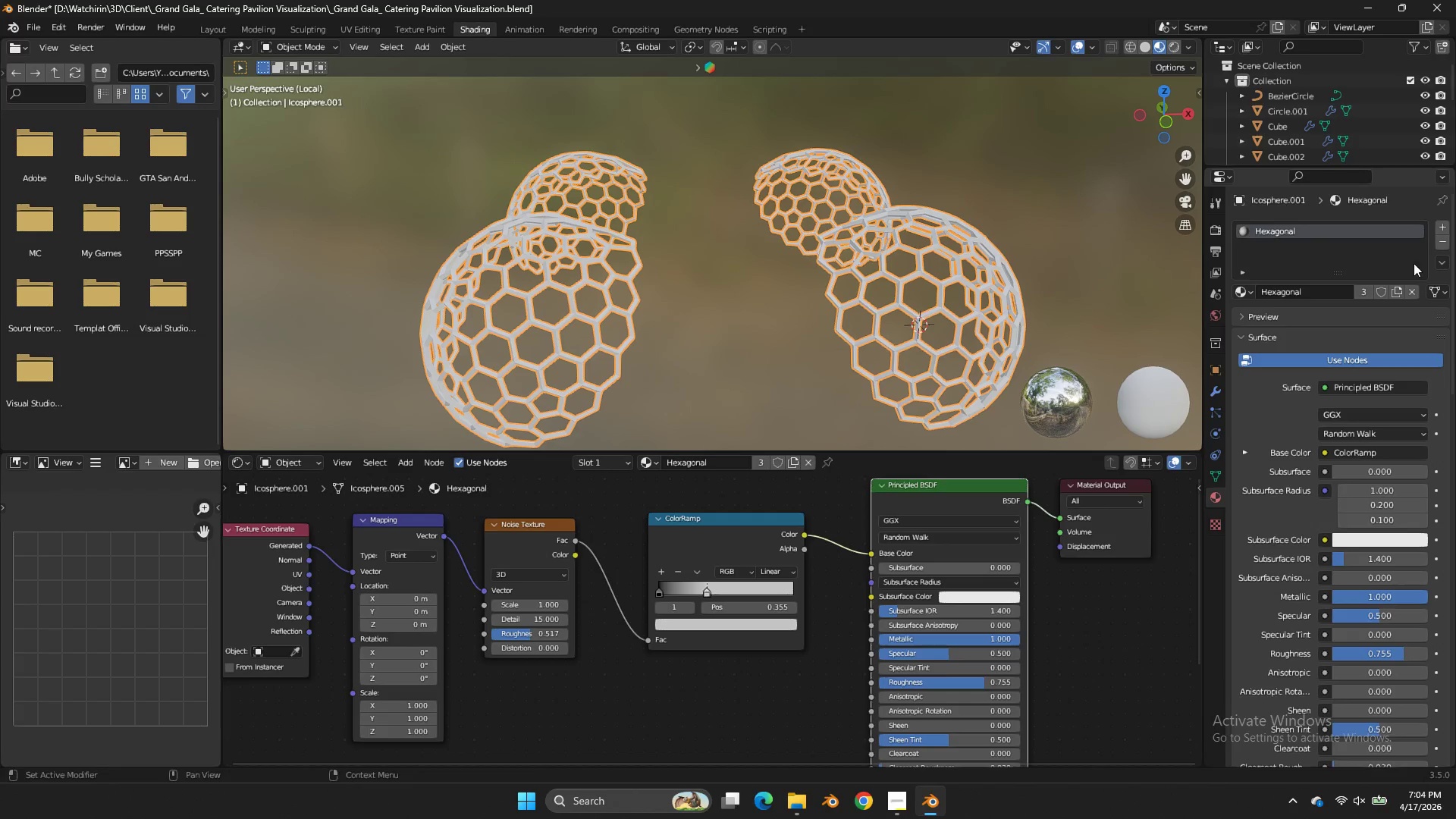 
left_click([1441, 245])
 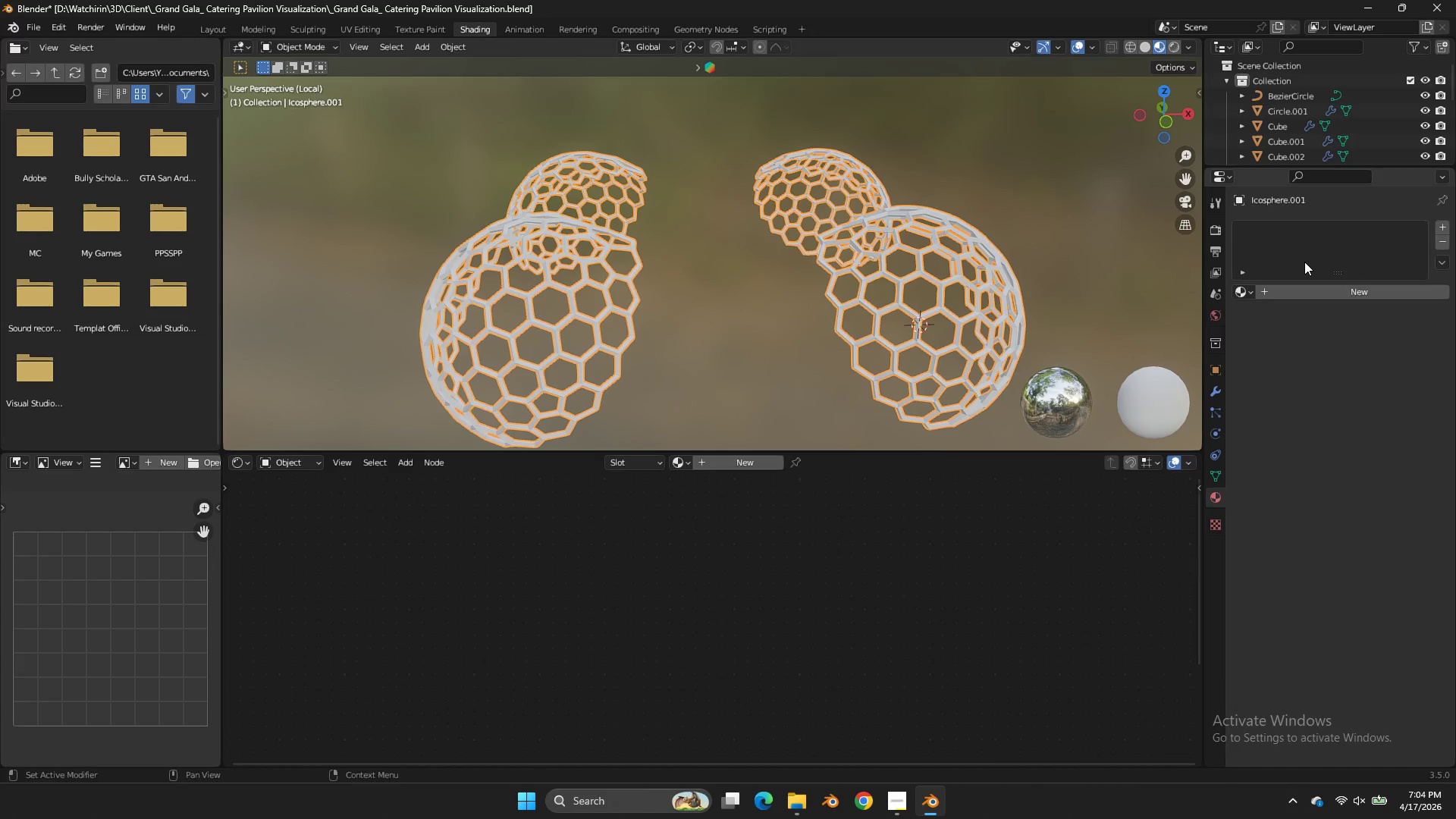 
key(Control+Z)
 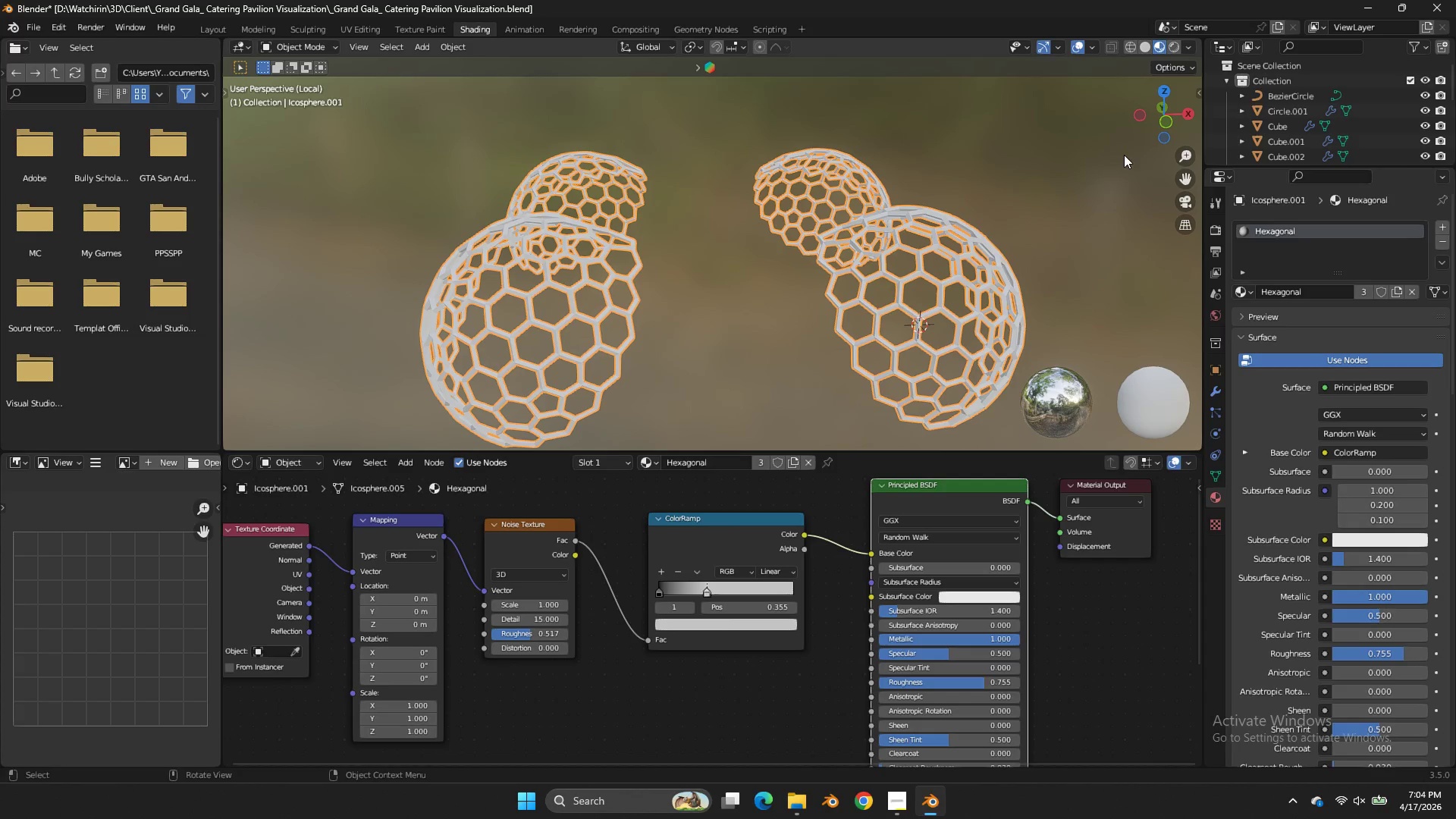 
left_click_drag(start_coordinate=[1160, 118], to_coordinate=[1099, 119])
 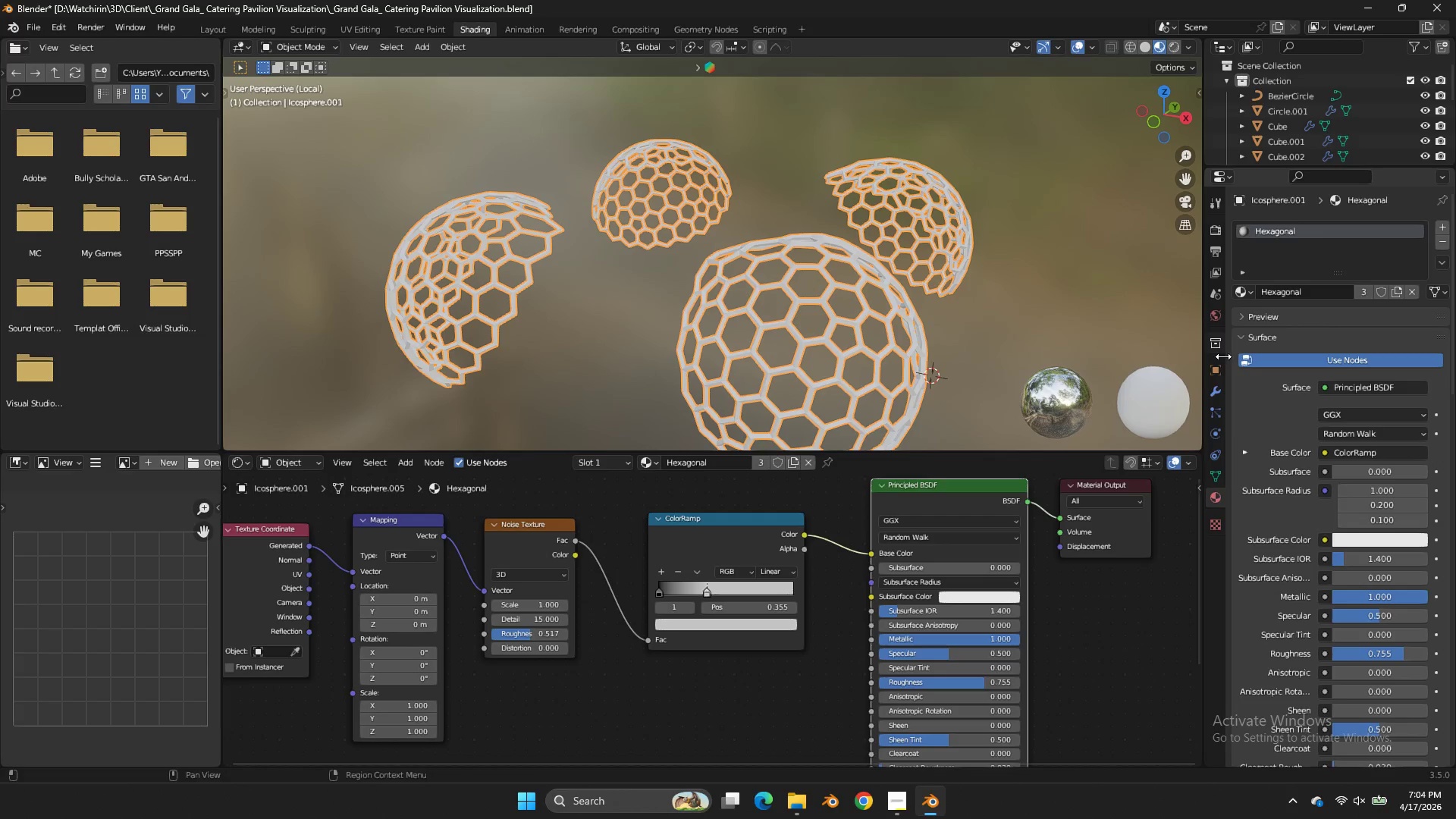 
left_click([1208, 393])
 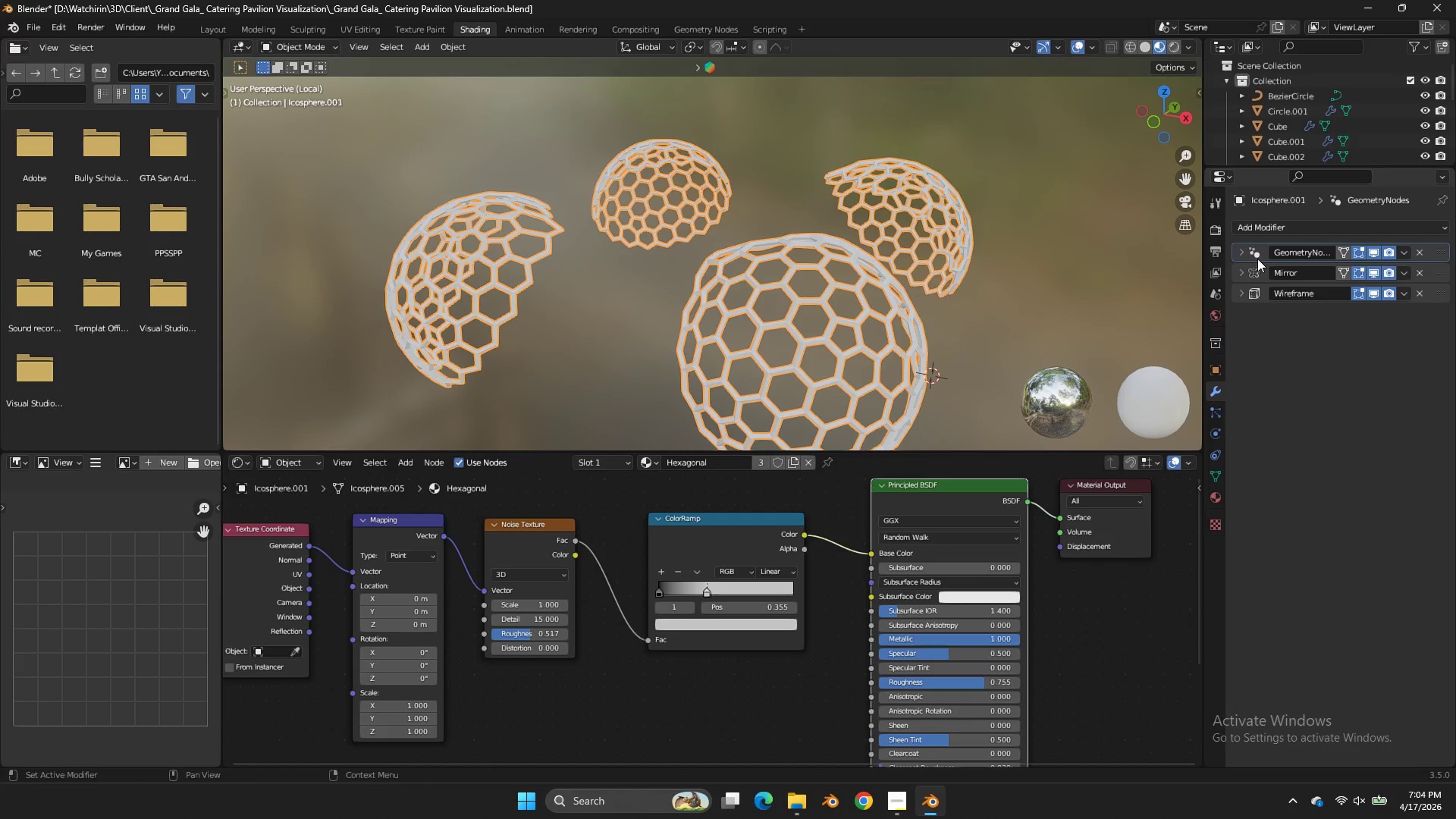 
key(Control+A)
 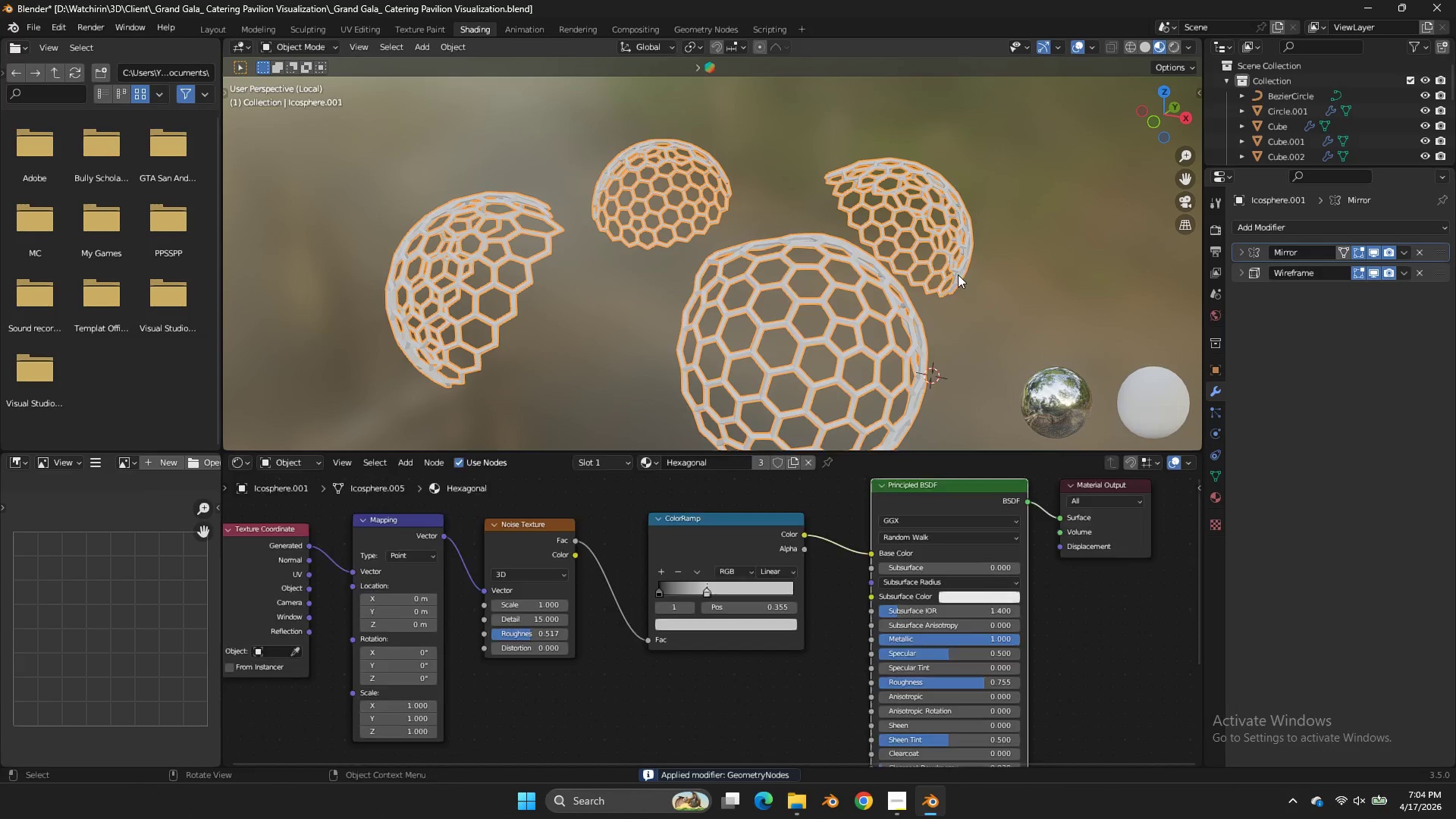 
key(Tab)
 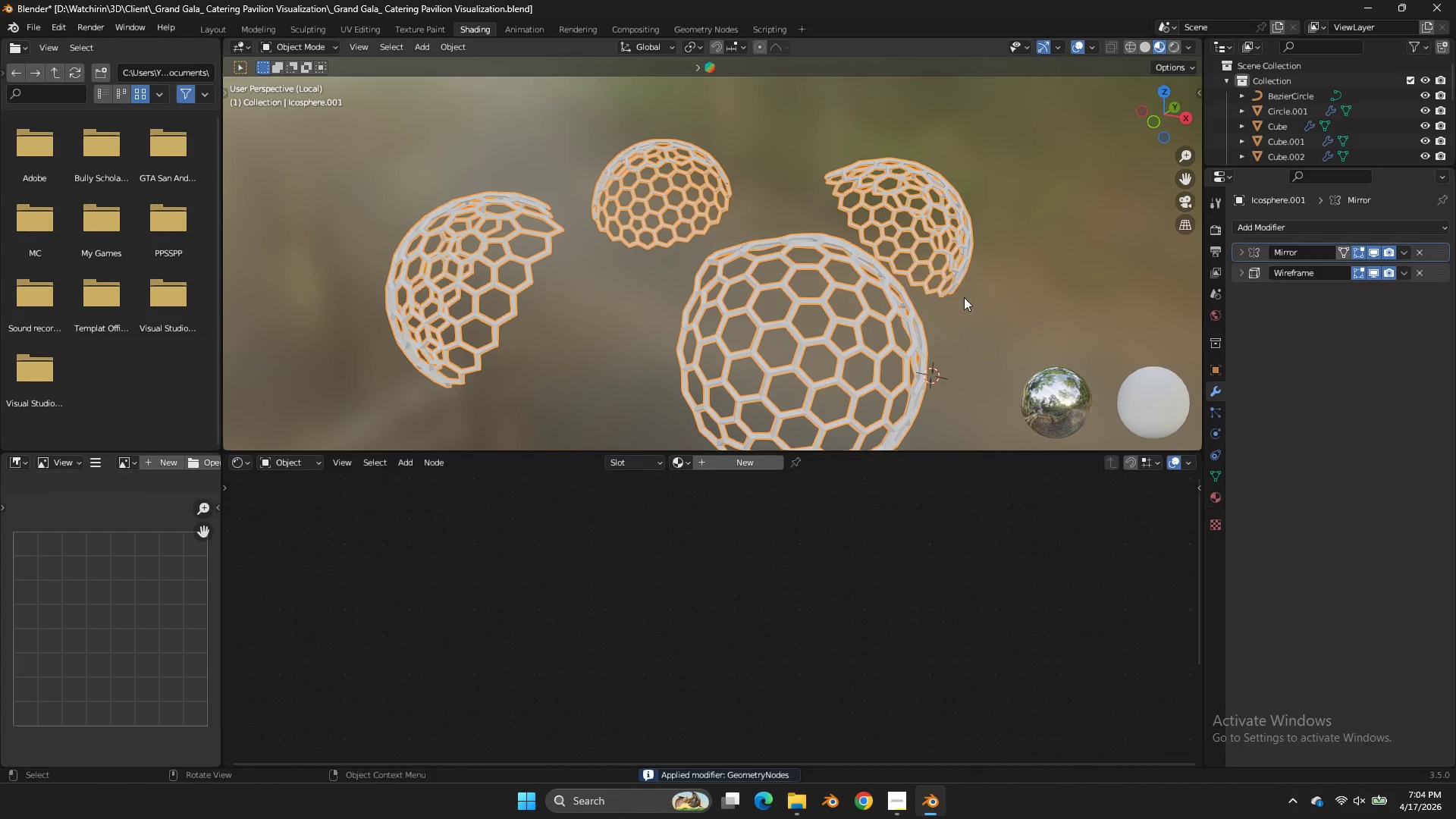 
key(Tab)
 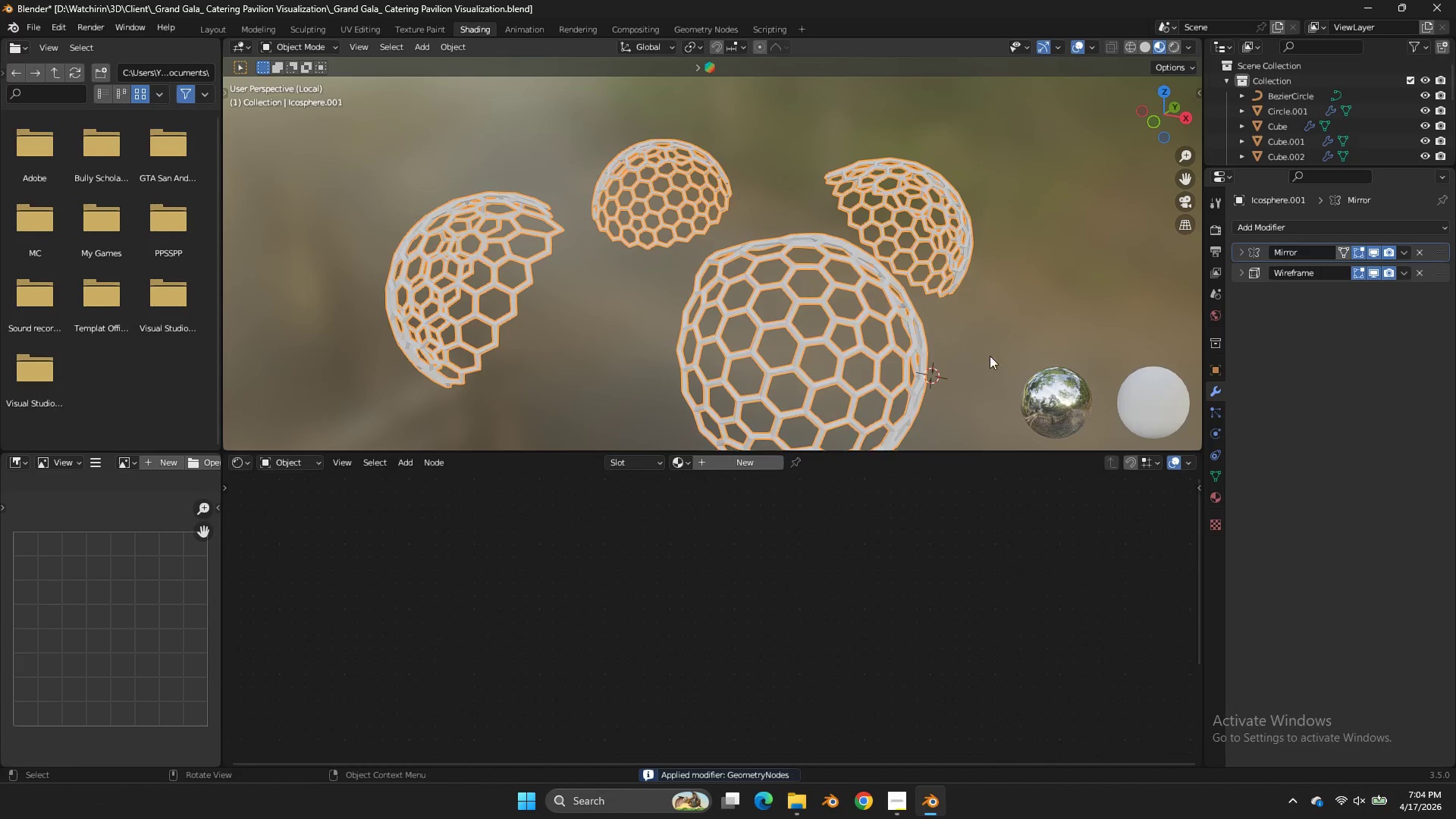 
key(Tab)
 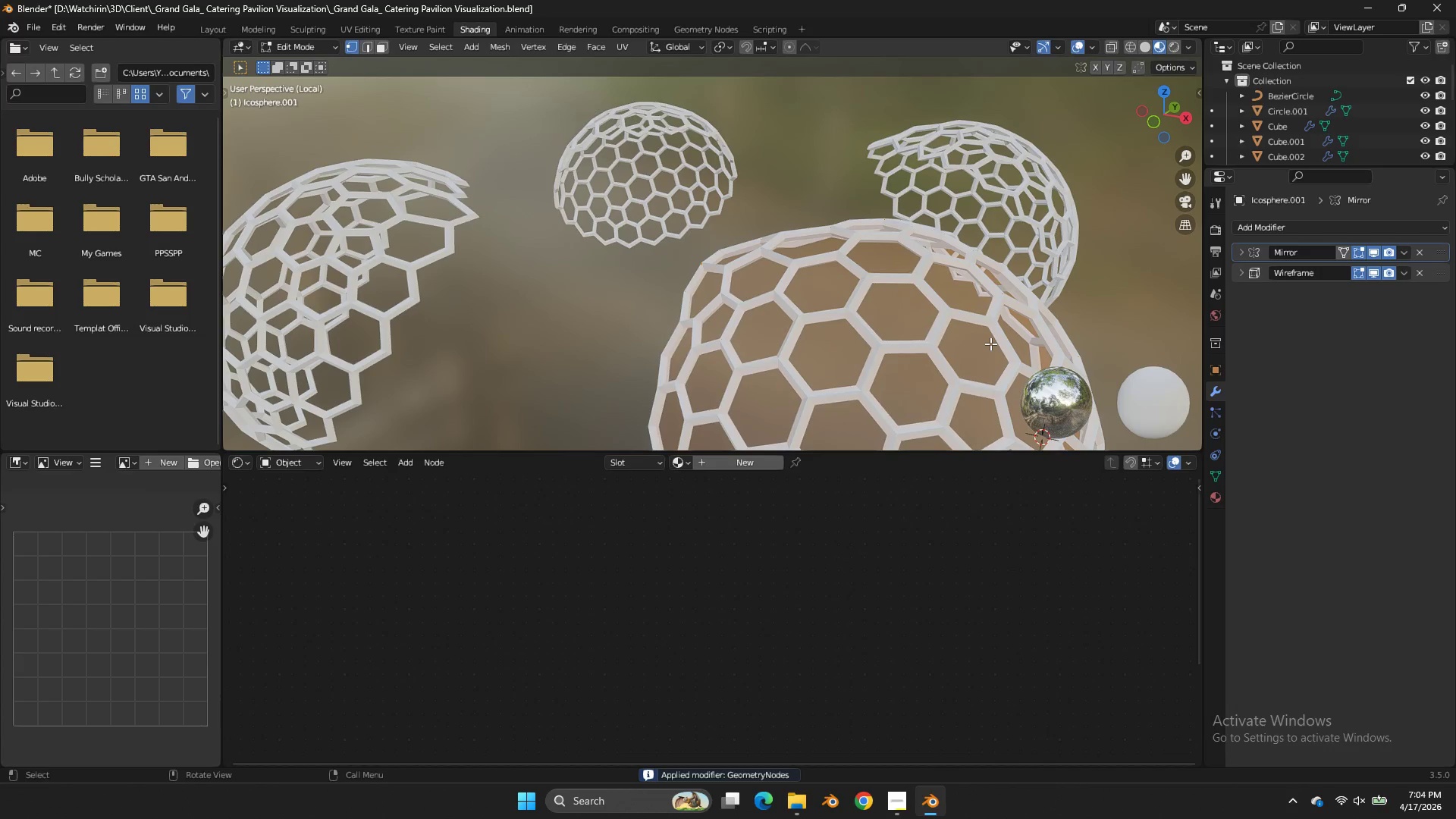 
scroll: coordinate [989, 347], scroll_direction: up, amount: 2.0
 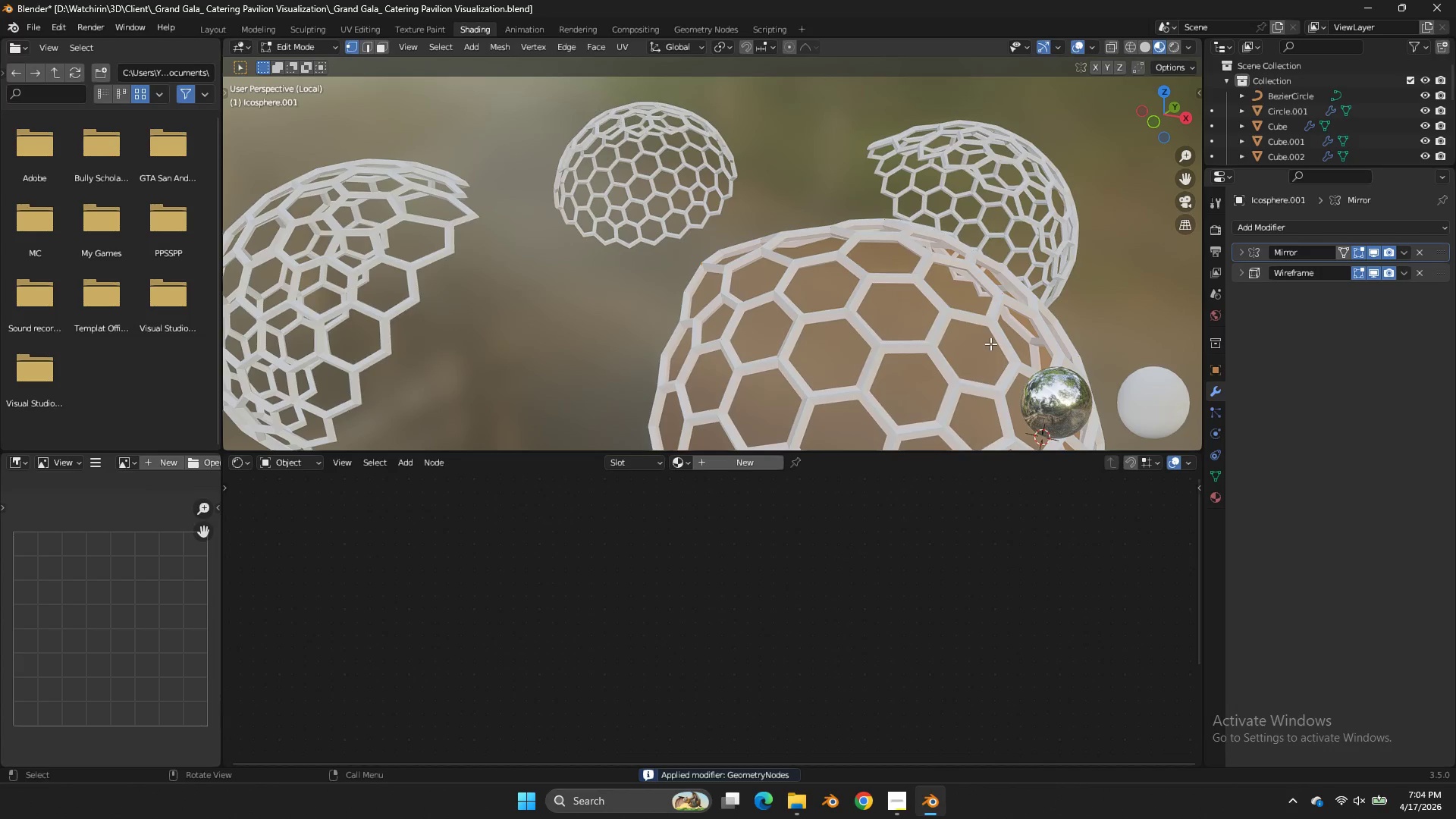 
key(A)
 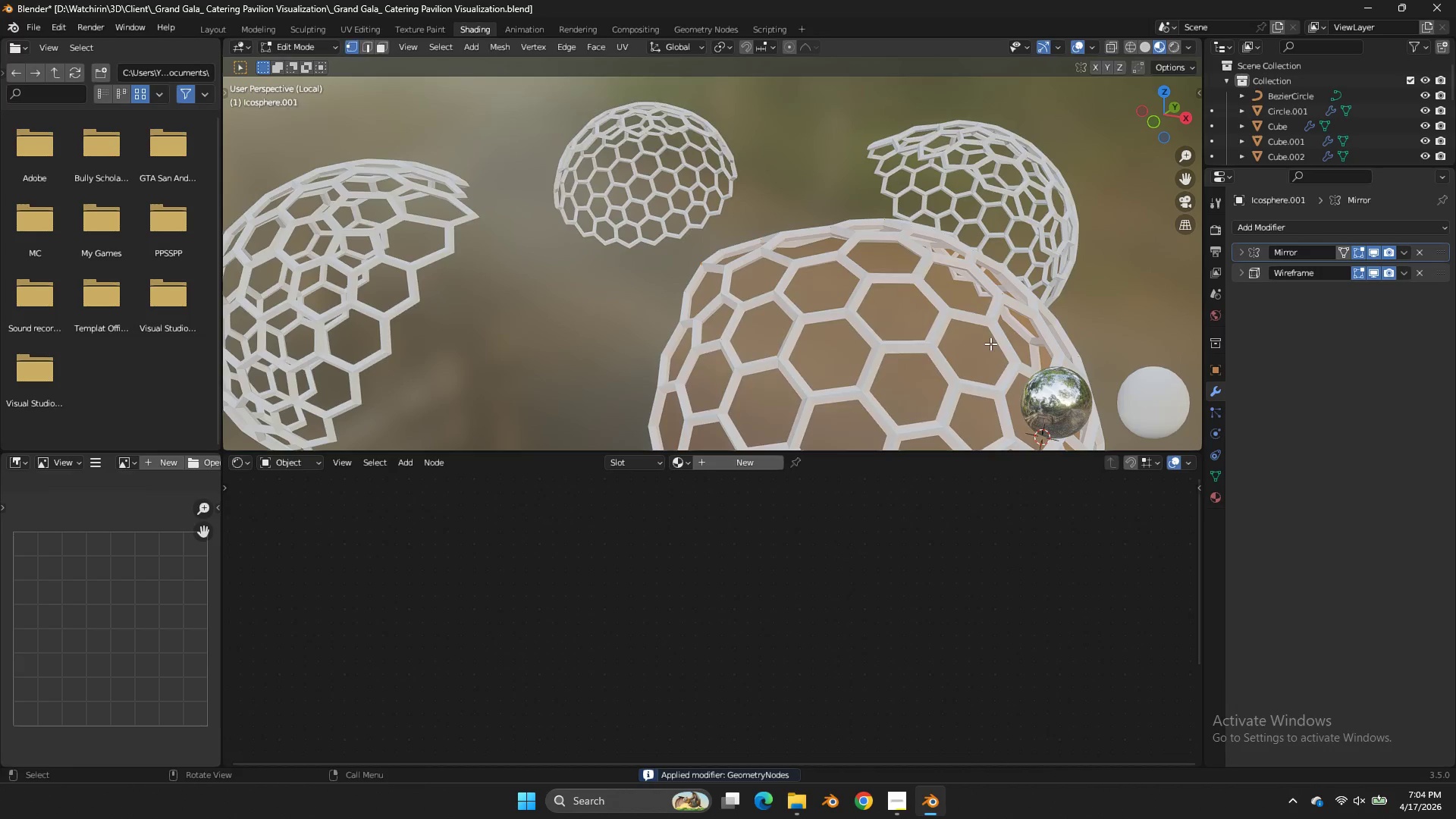 
key(Tab)
 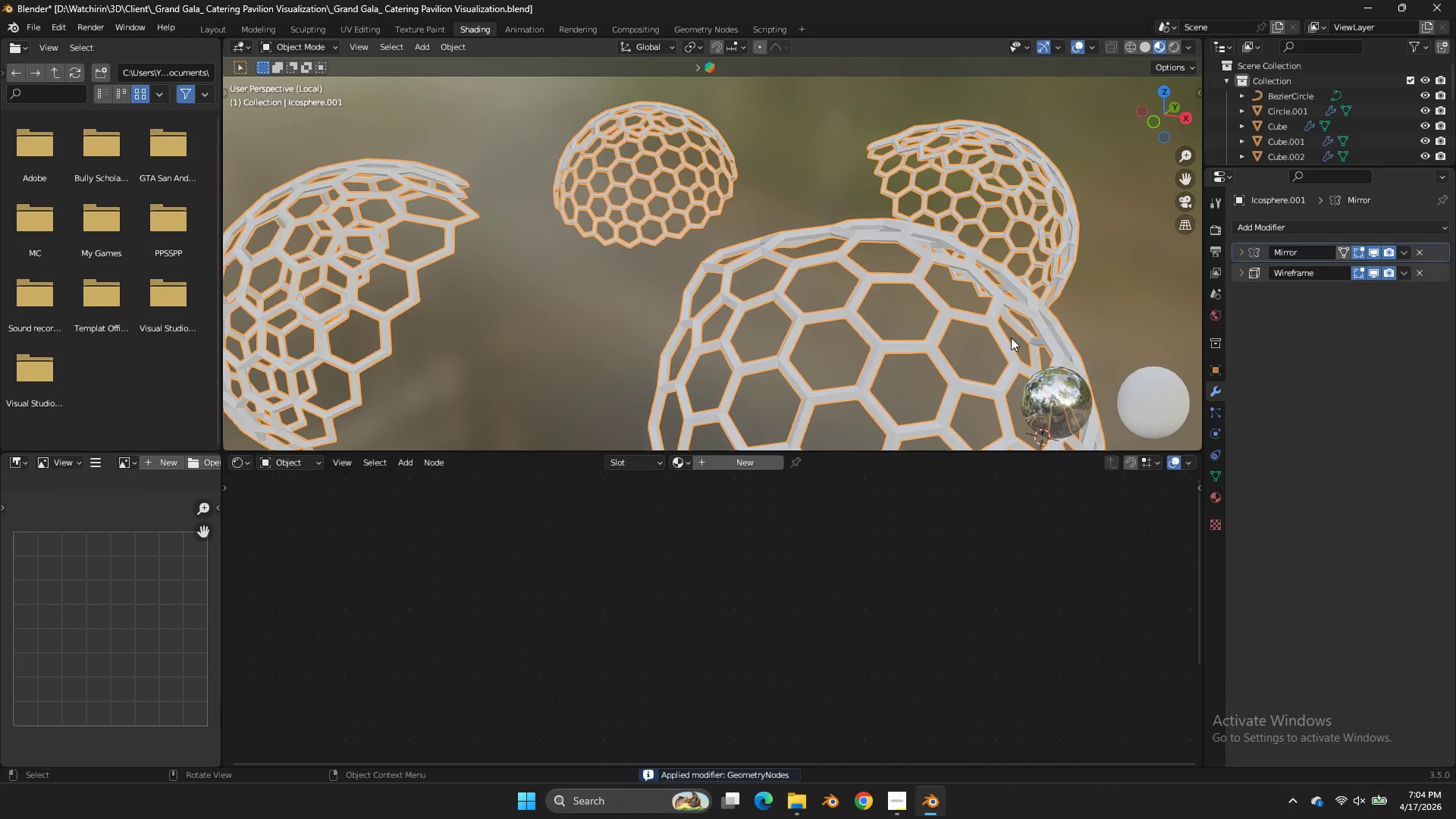 
key(A)
 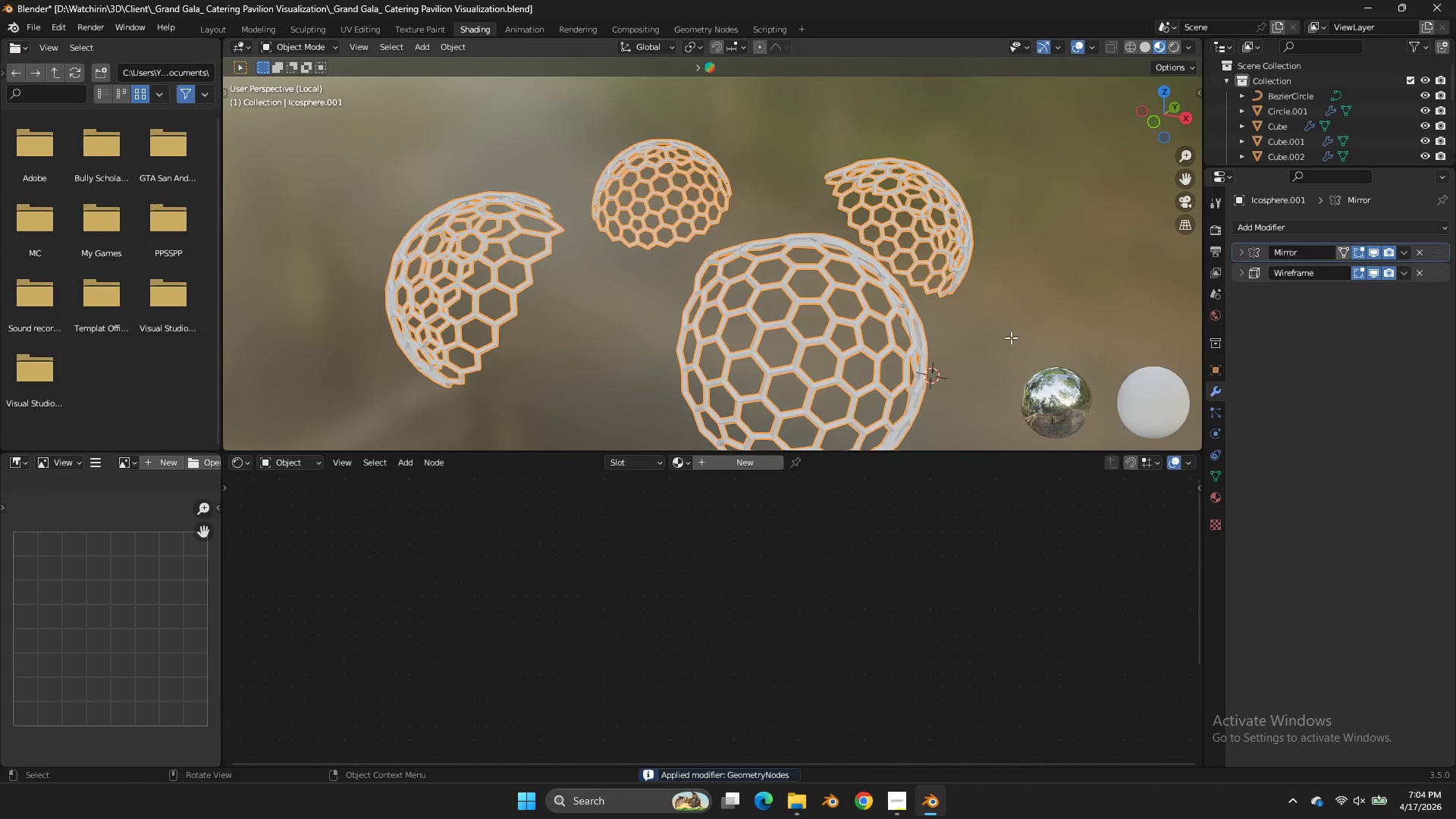 
key(Tab)
 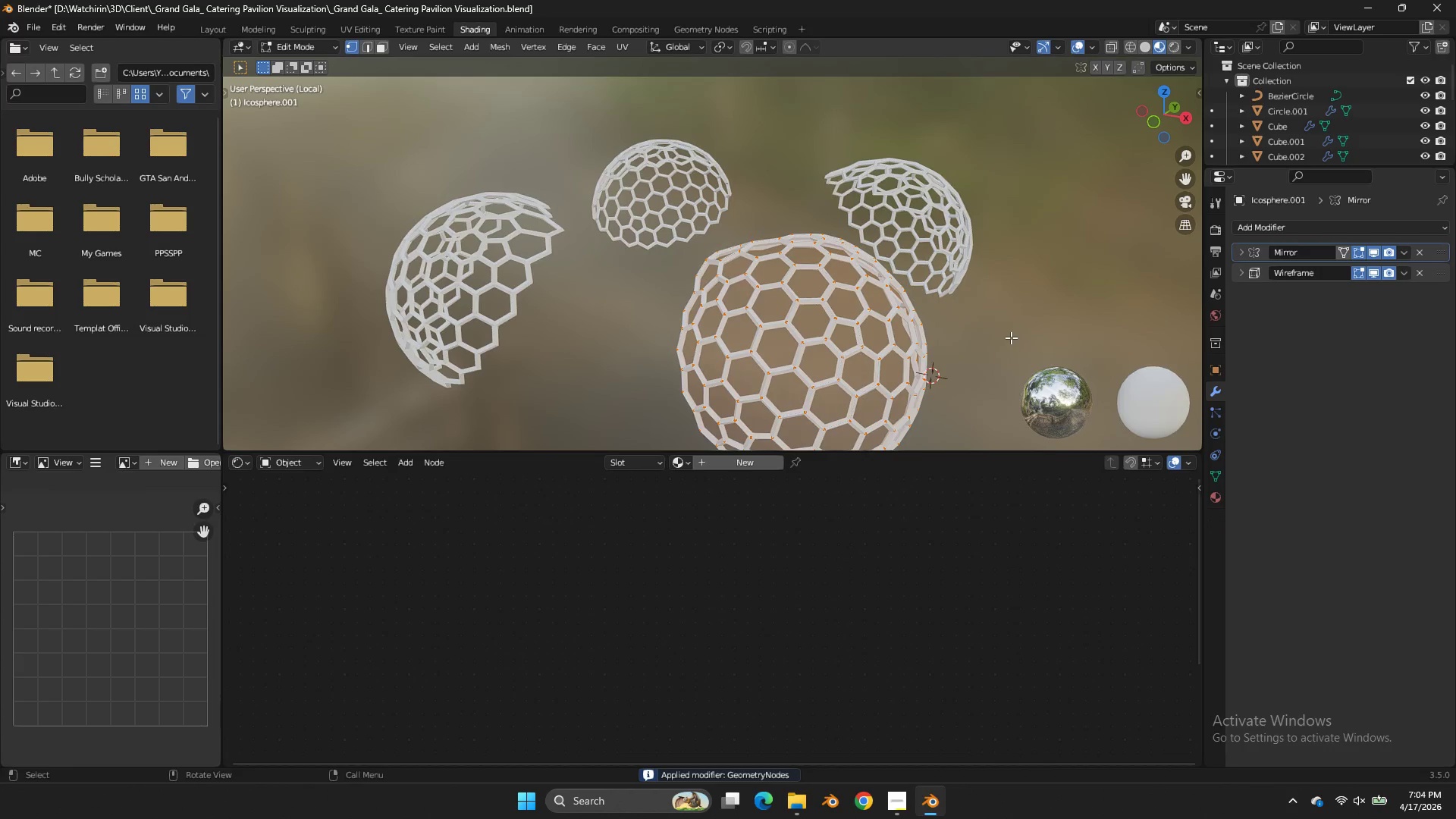 
scroll: coordinate [1011, 337], scroll_direction: down, amount: 2.0
 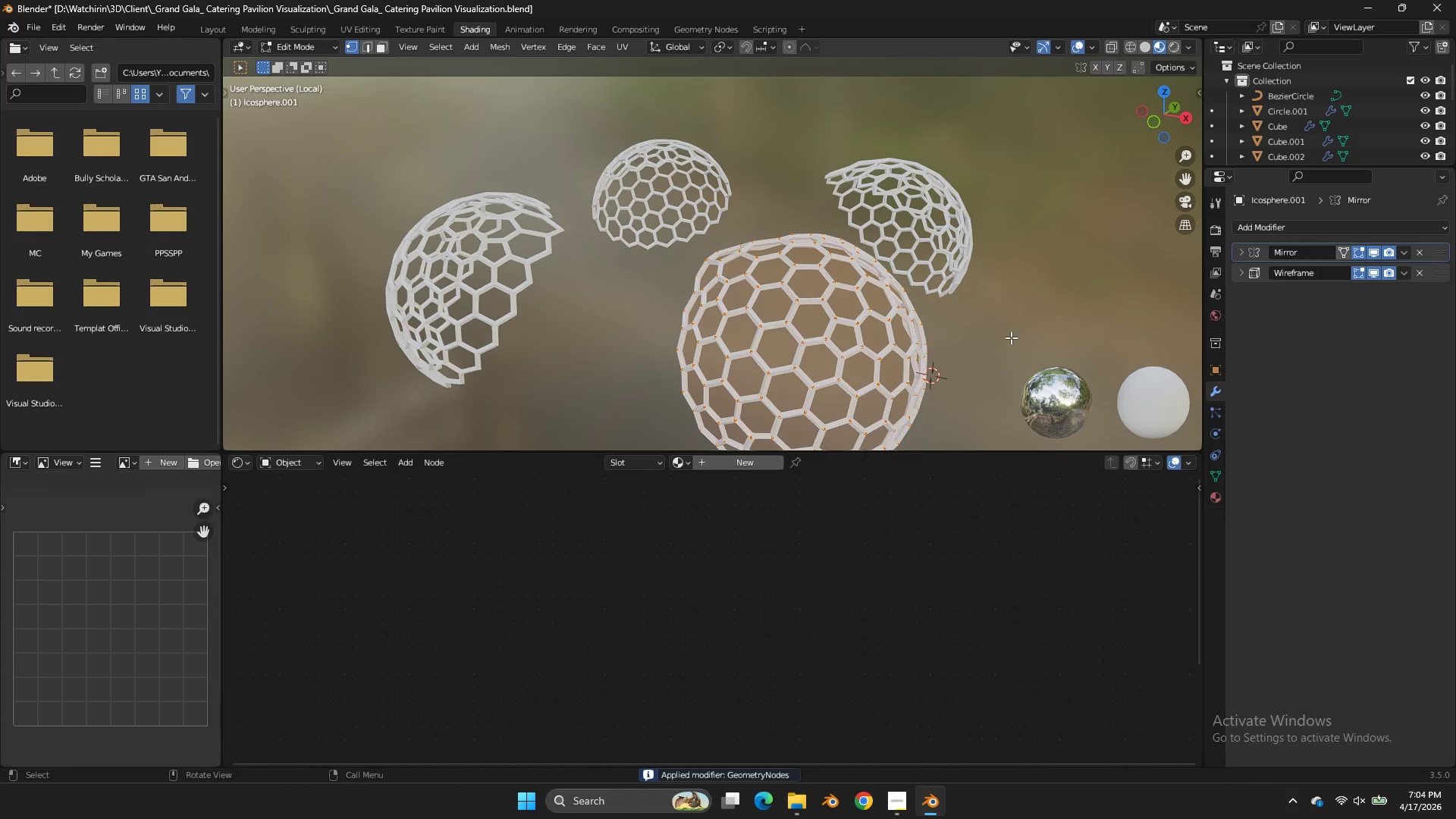 
key(A)
 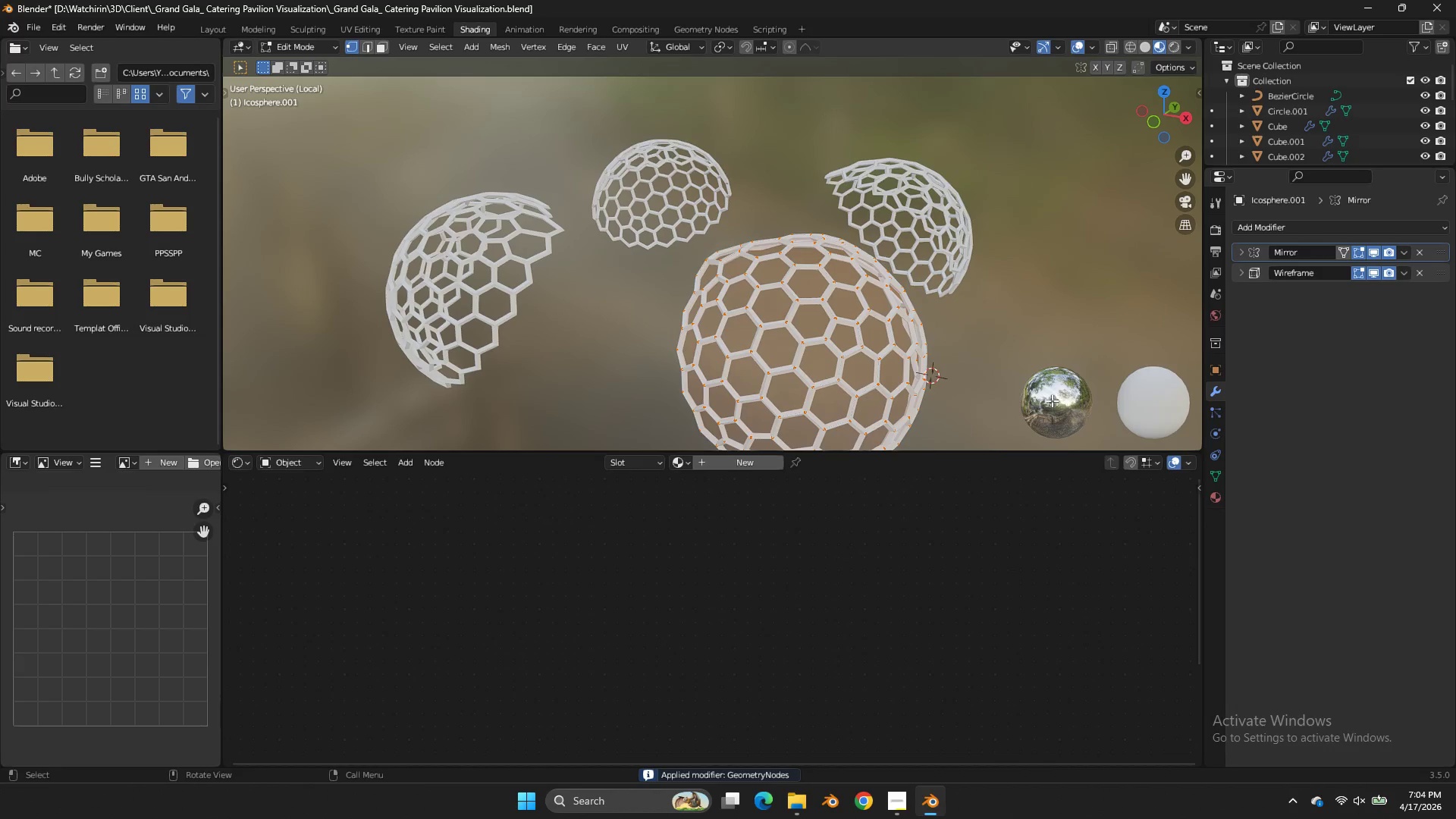 
key(Tab)
 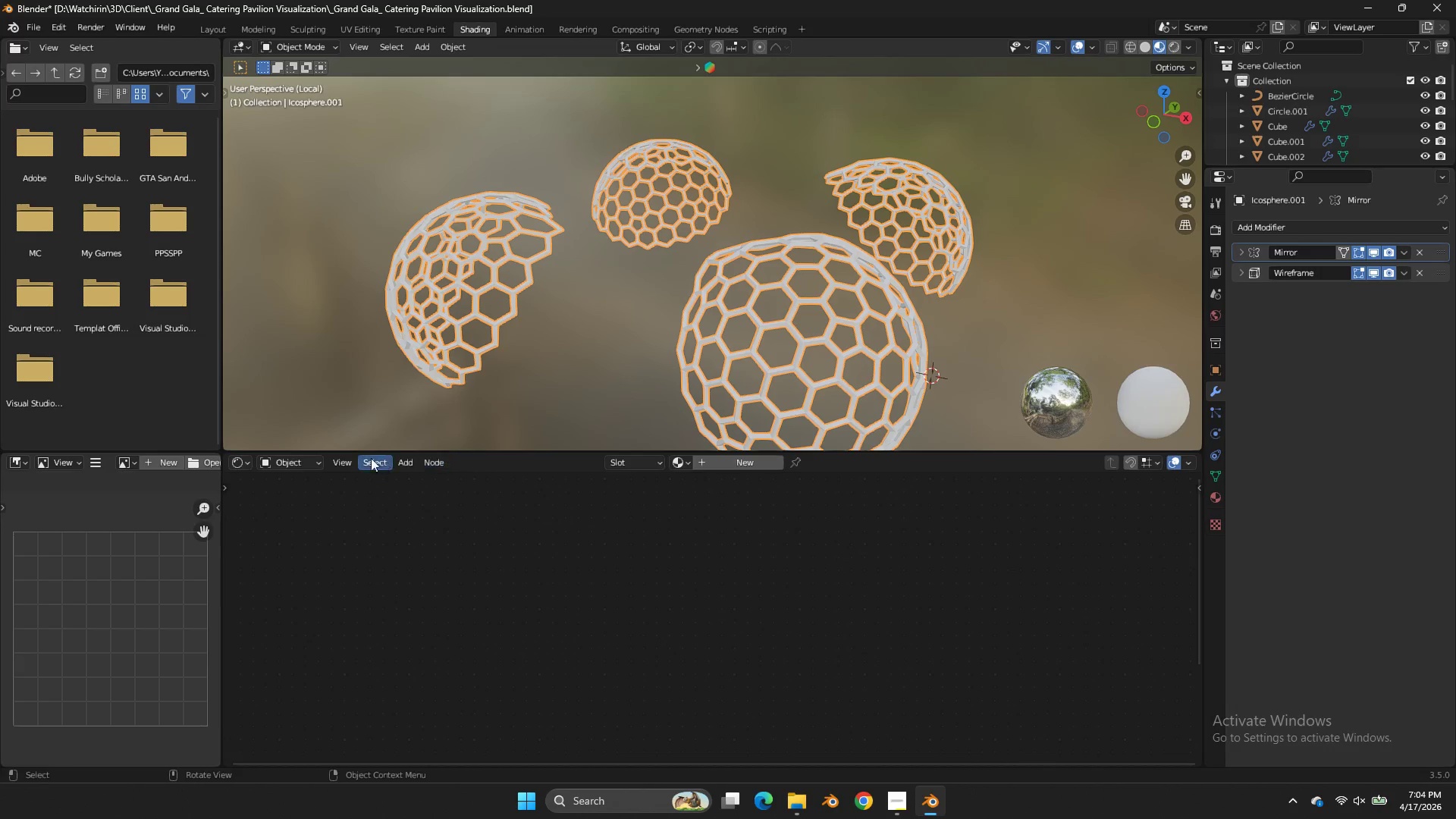 
left_click([303, 455])
 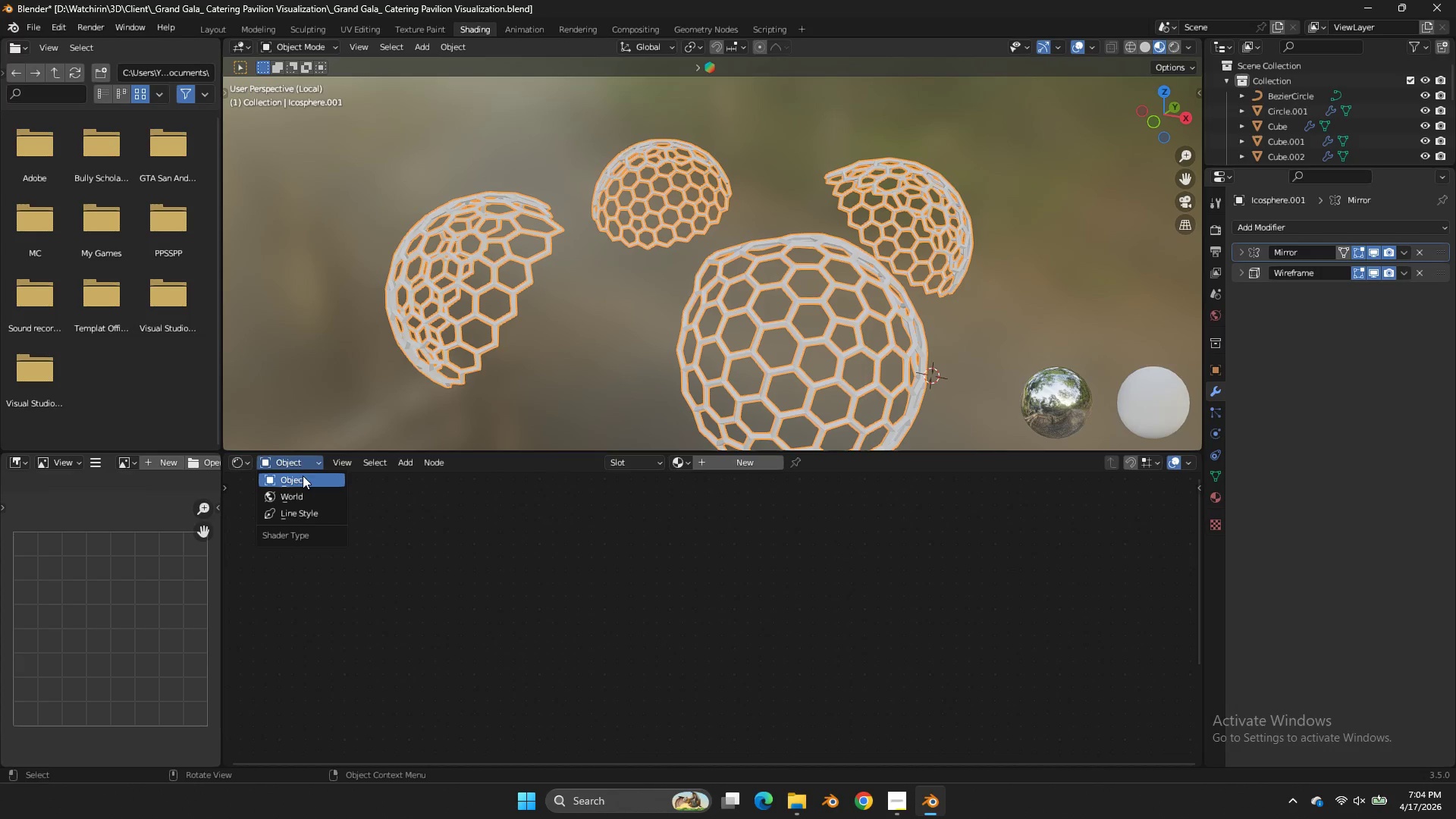 
left_click([303, 477])
 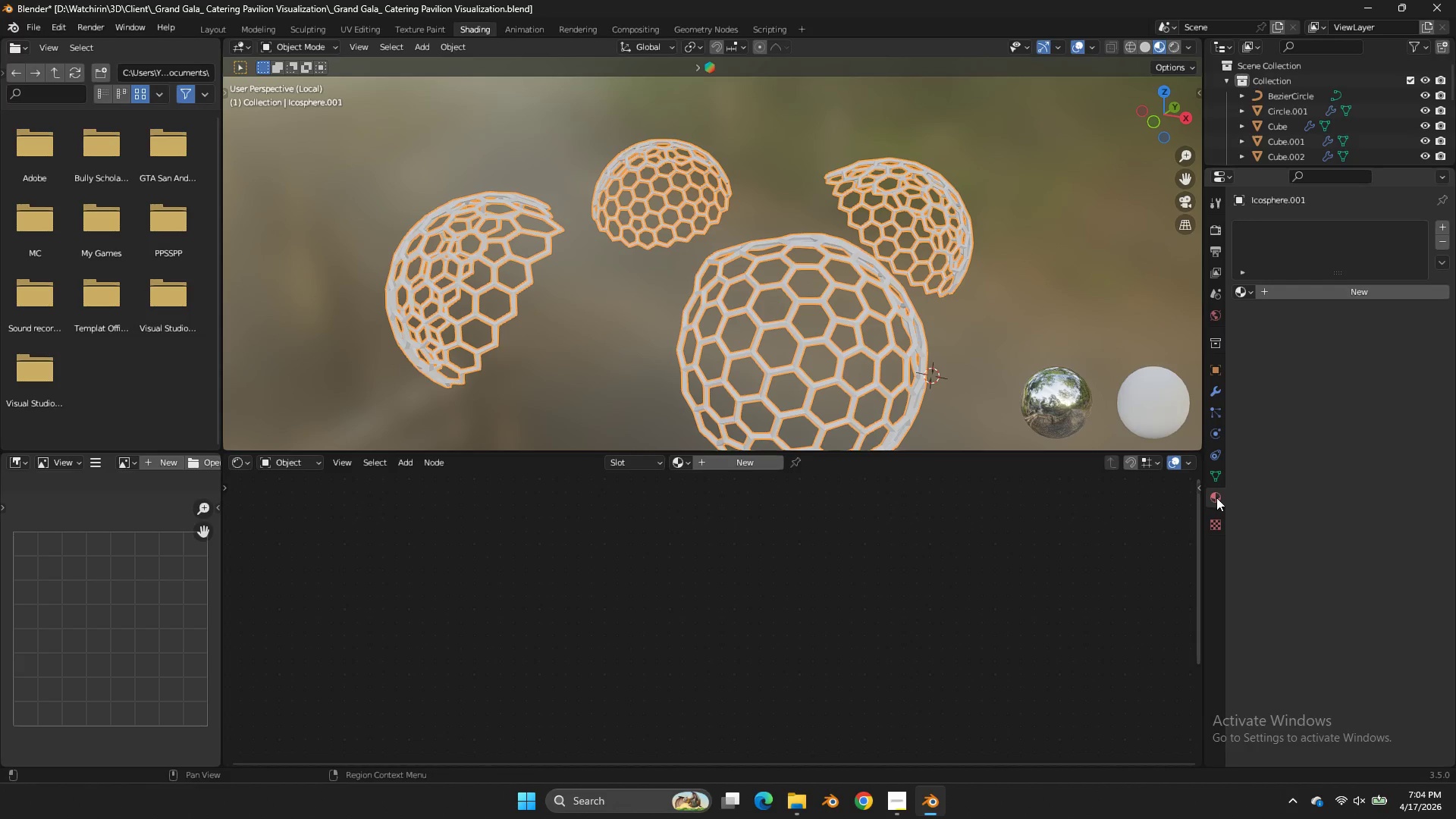 
key(Tab)
 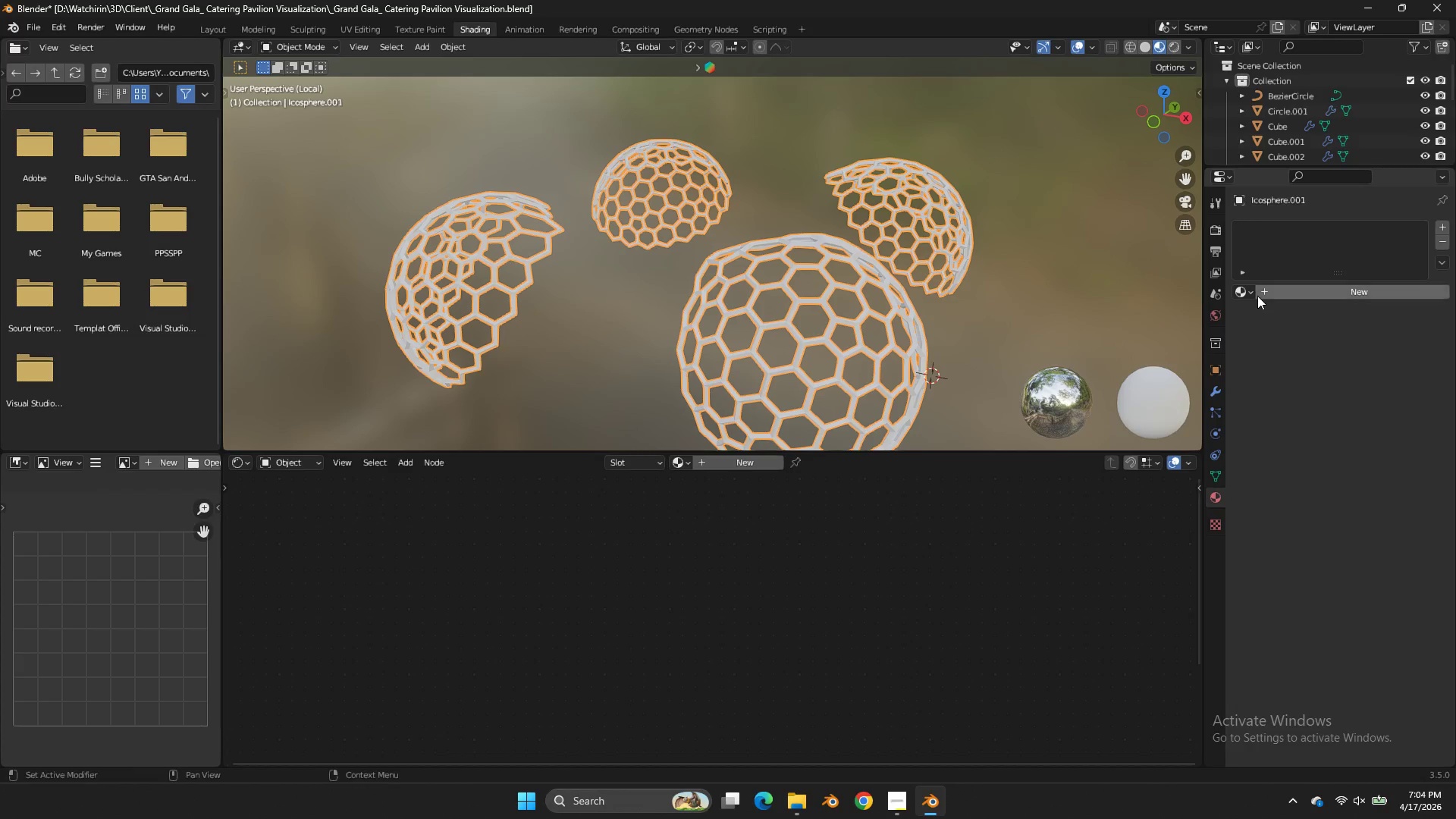 
left_click([1250, 293])
 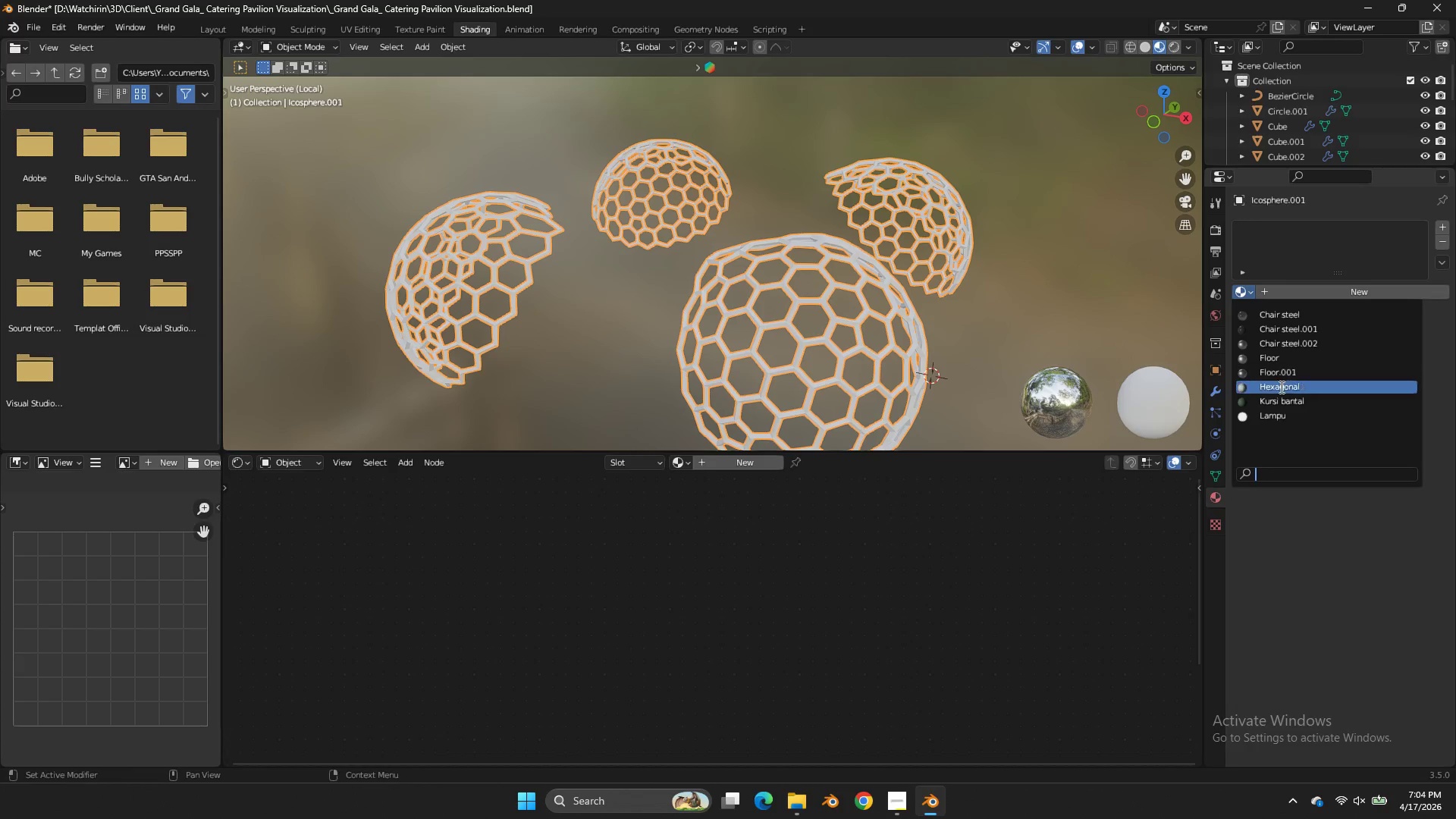 
left_click([1282, 391])
 